 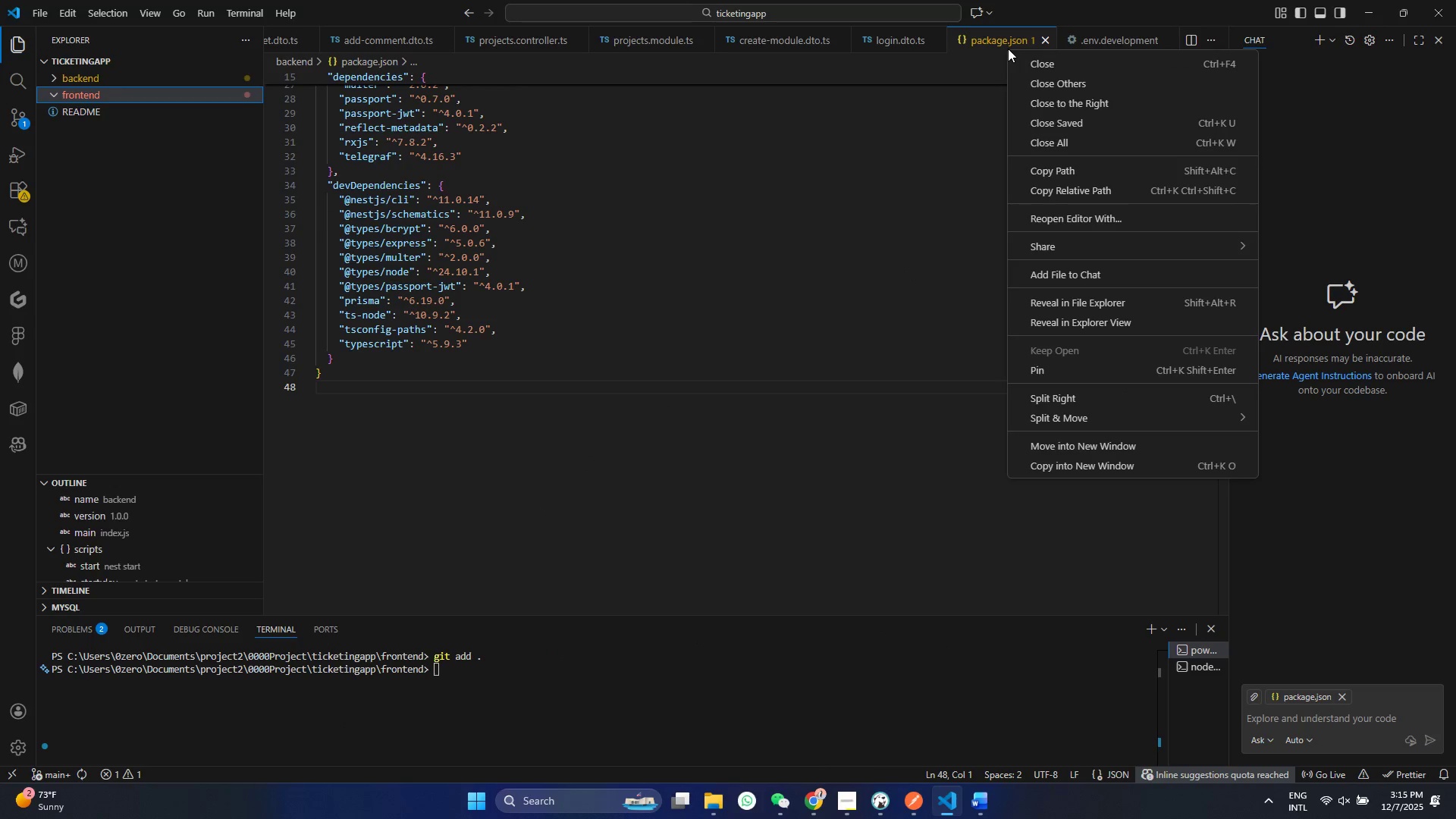 
left_click([1045, 133])
 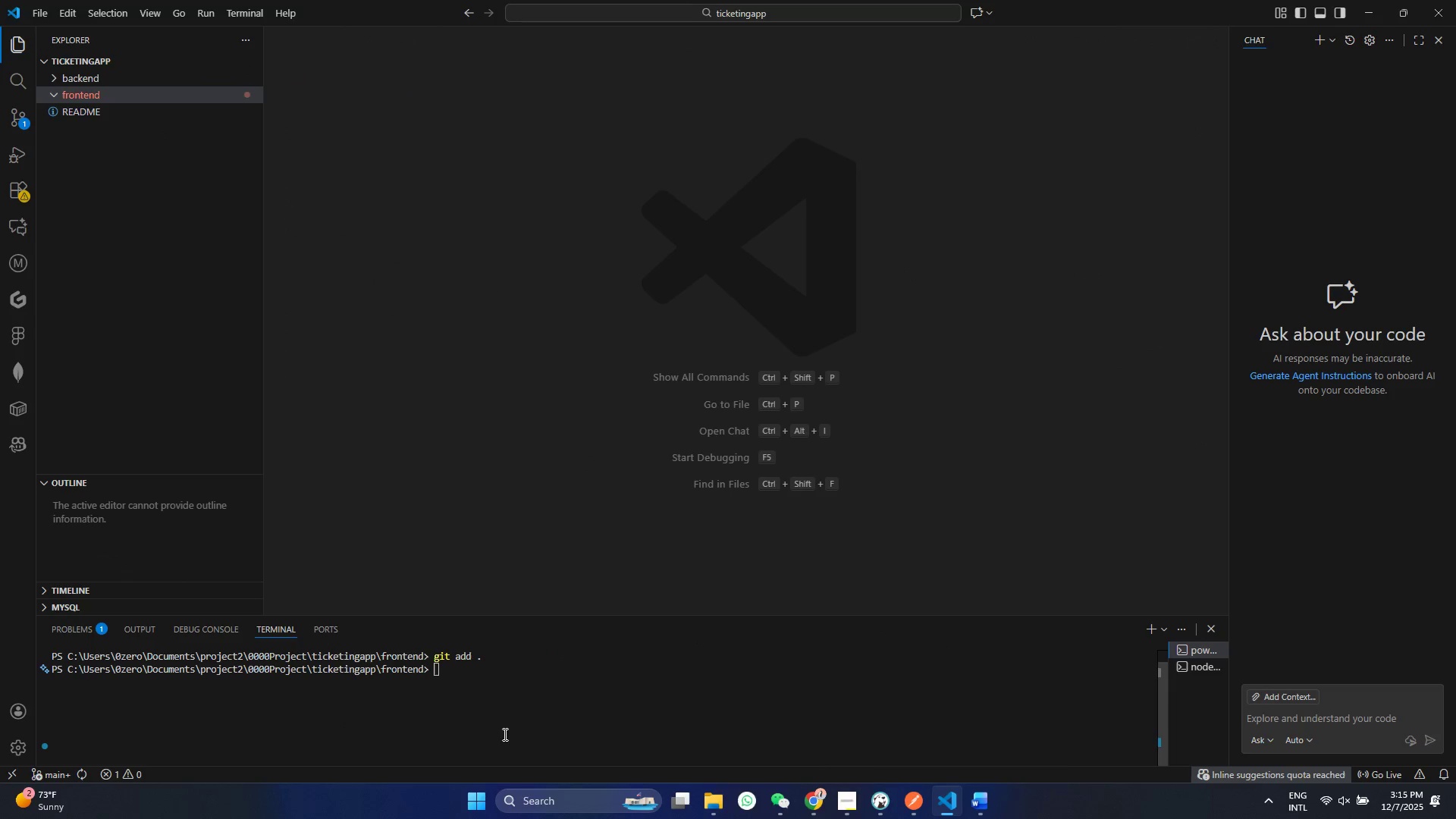 
left_click([475, 689])
 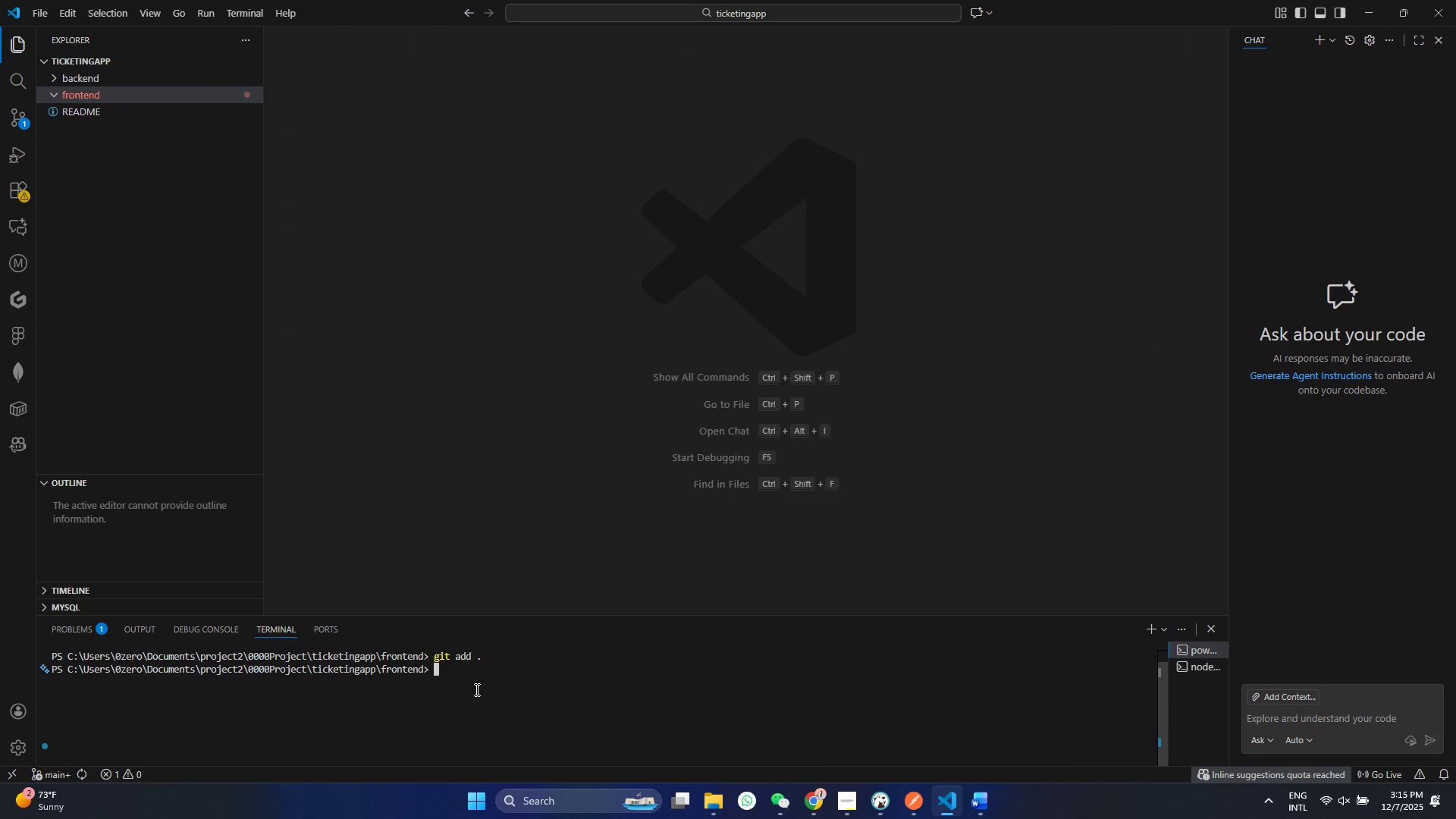 
type(clear)
 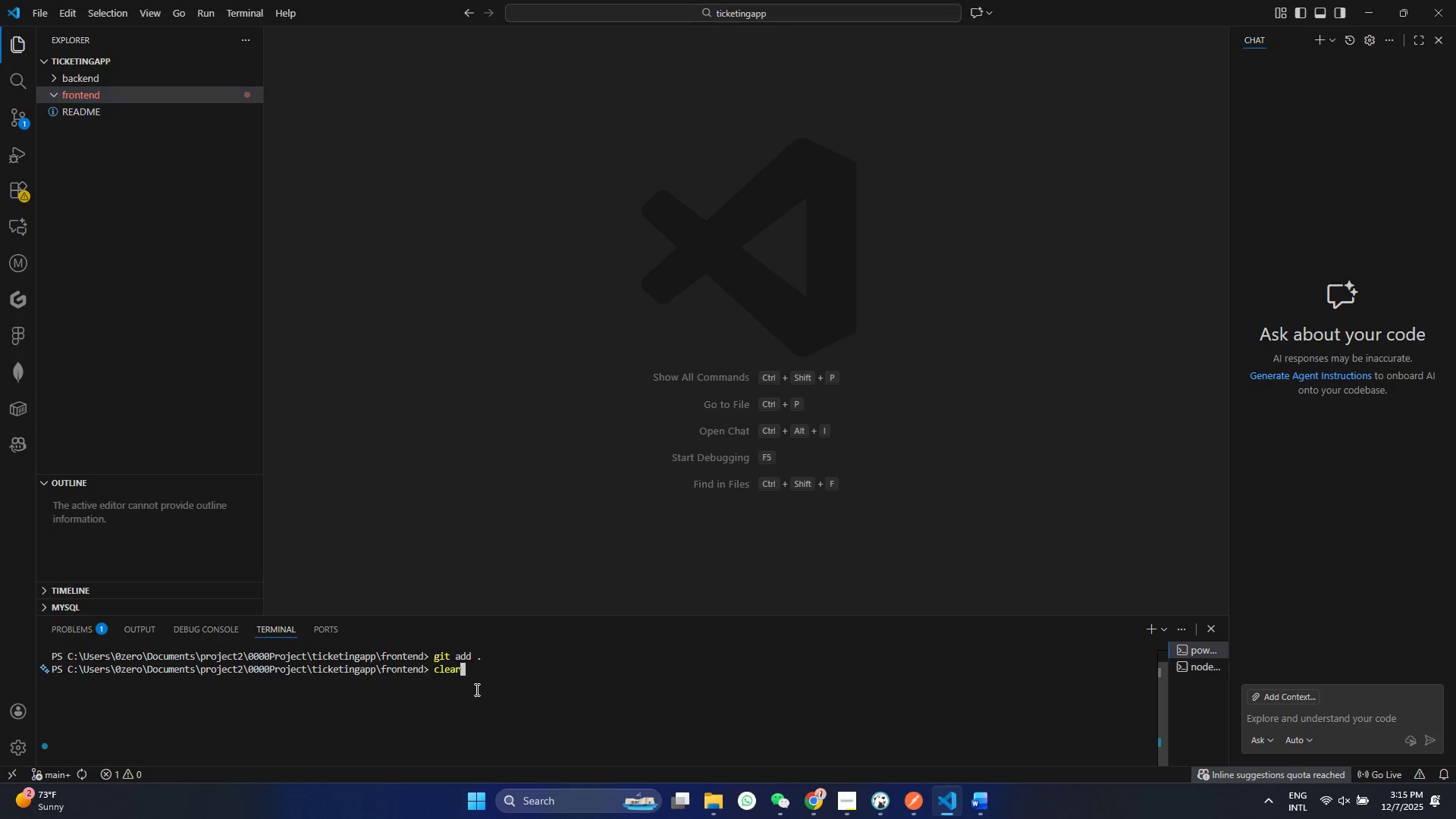 
key(Enter)
 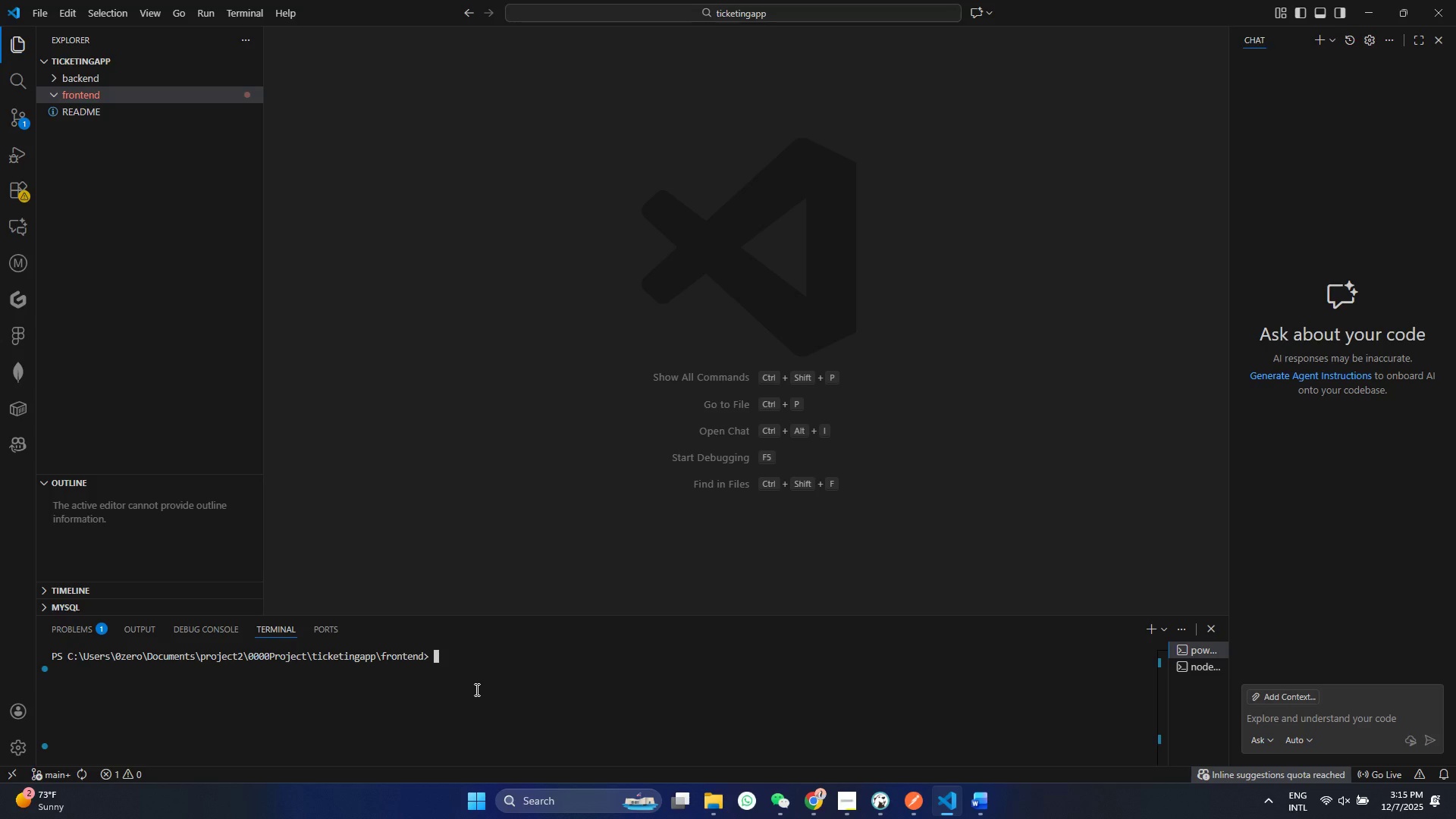 
type(npm create vire@latest . -- nme)
key(Backspace)
key(Backspace)
key(Backspace)
key(Backspace)
type(--temaple)
key(Backspace)
key(Backspace)
key(Backspace)
key(Backspace)
type(plate te)
key(Backspace)
key(Backspace)
type(react-ts)
 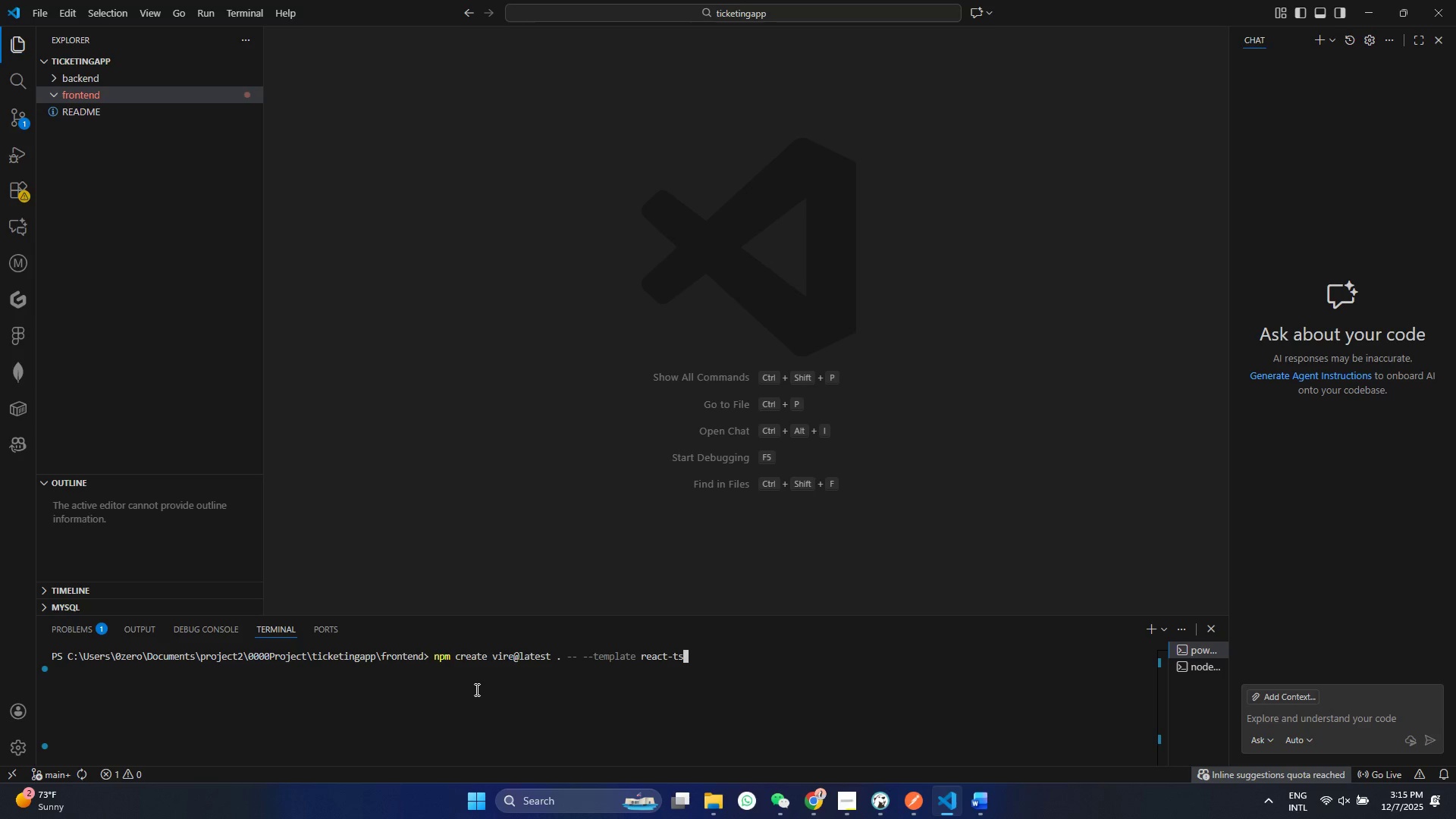 
key(Enter)
 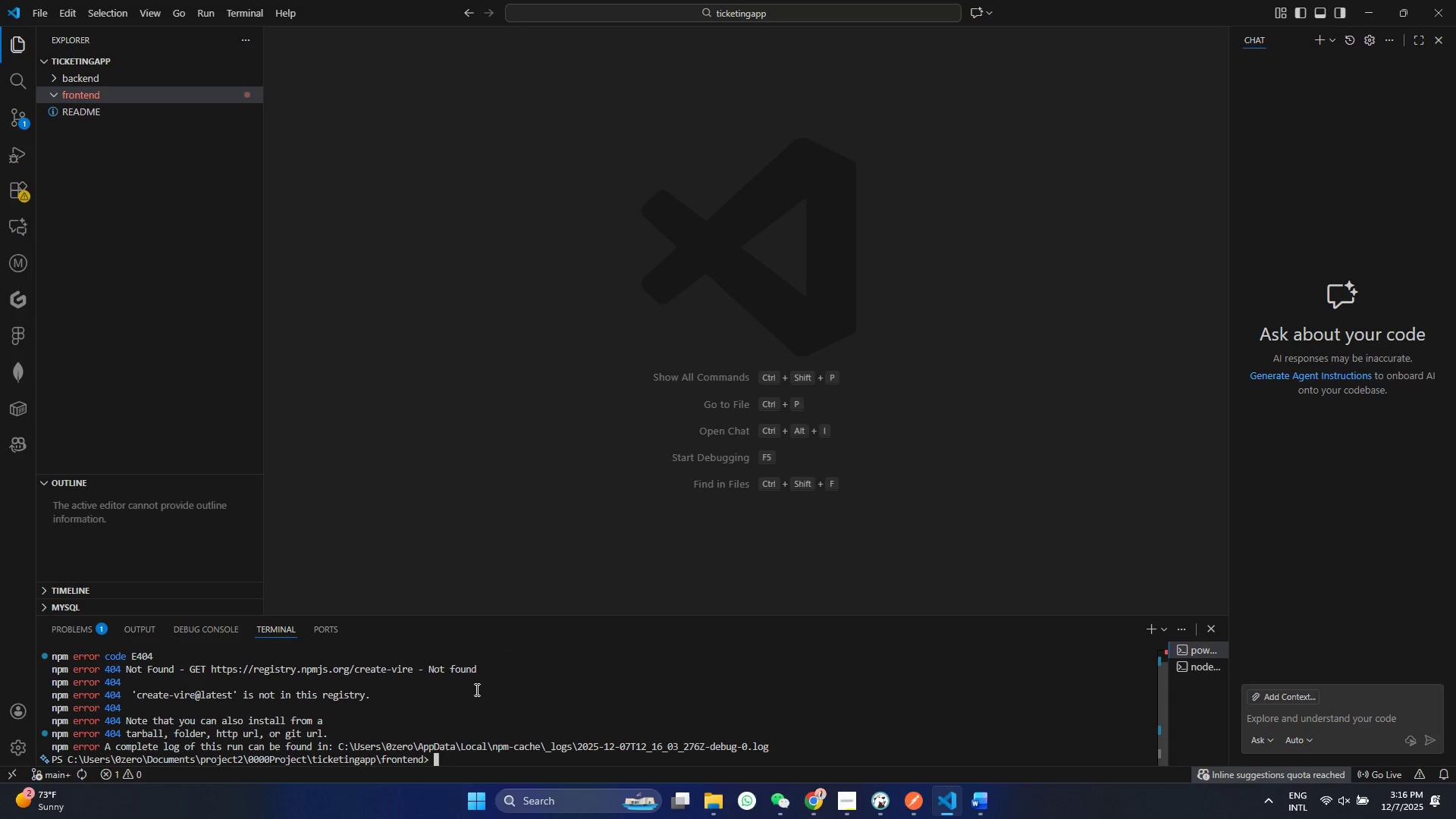 
key(ArrowUp)
 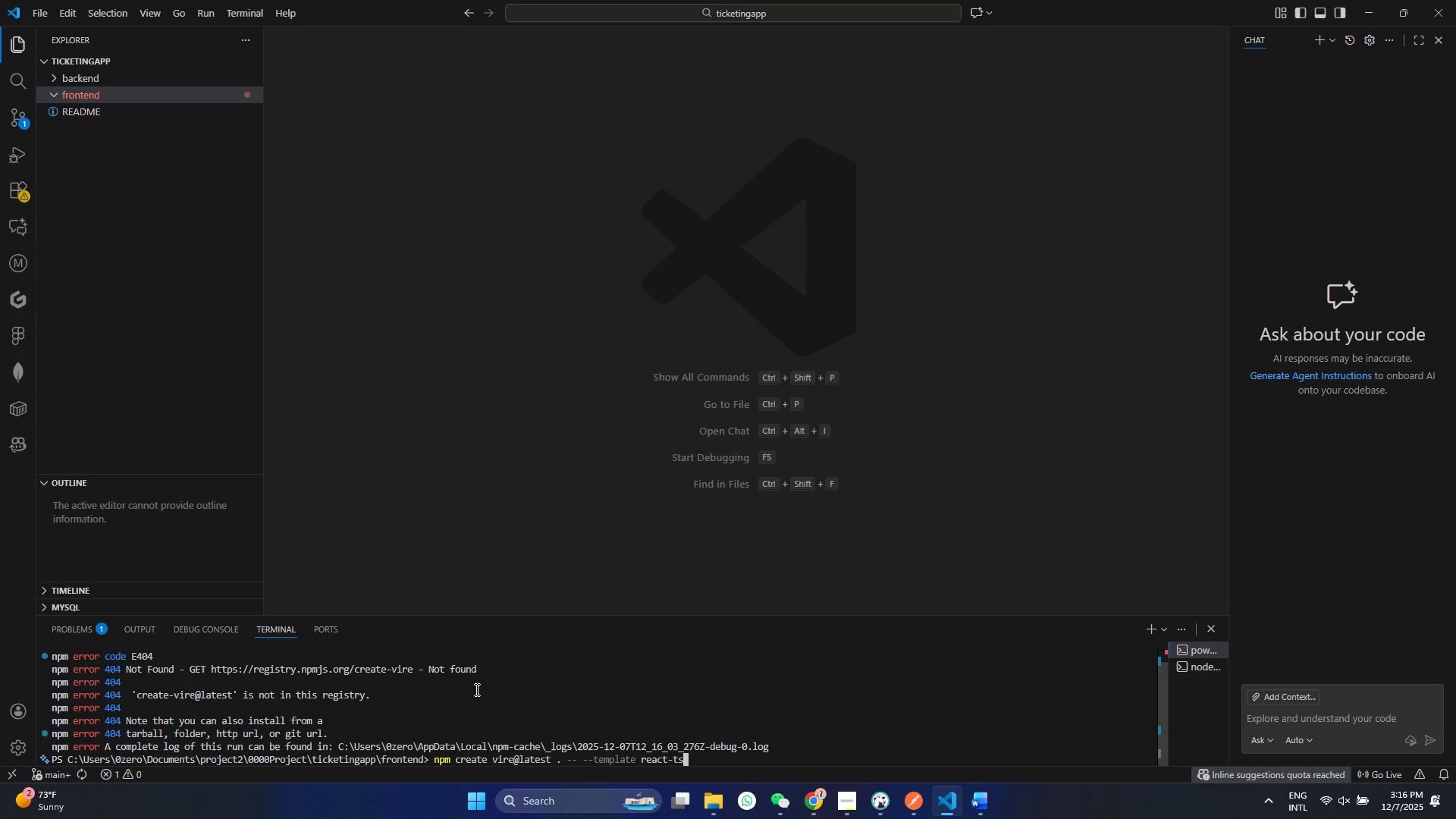 
wait(7.48)
 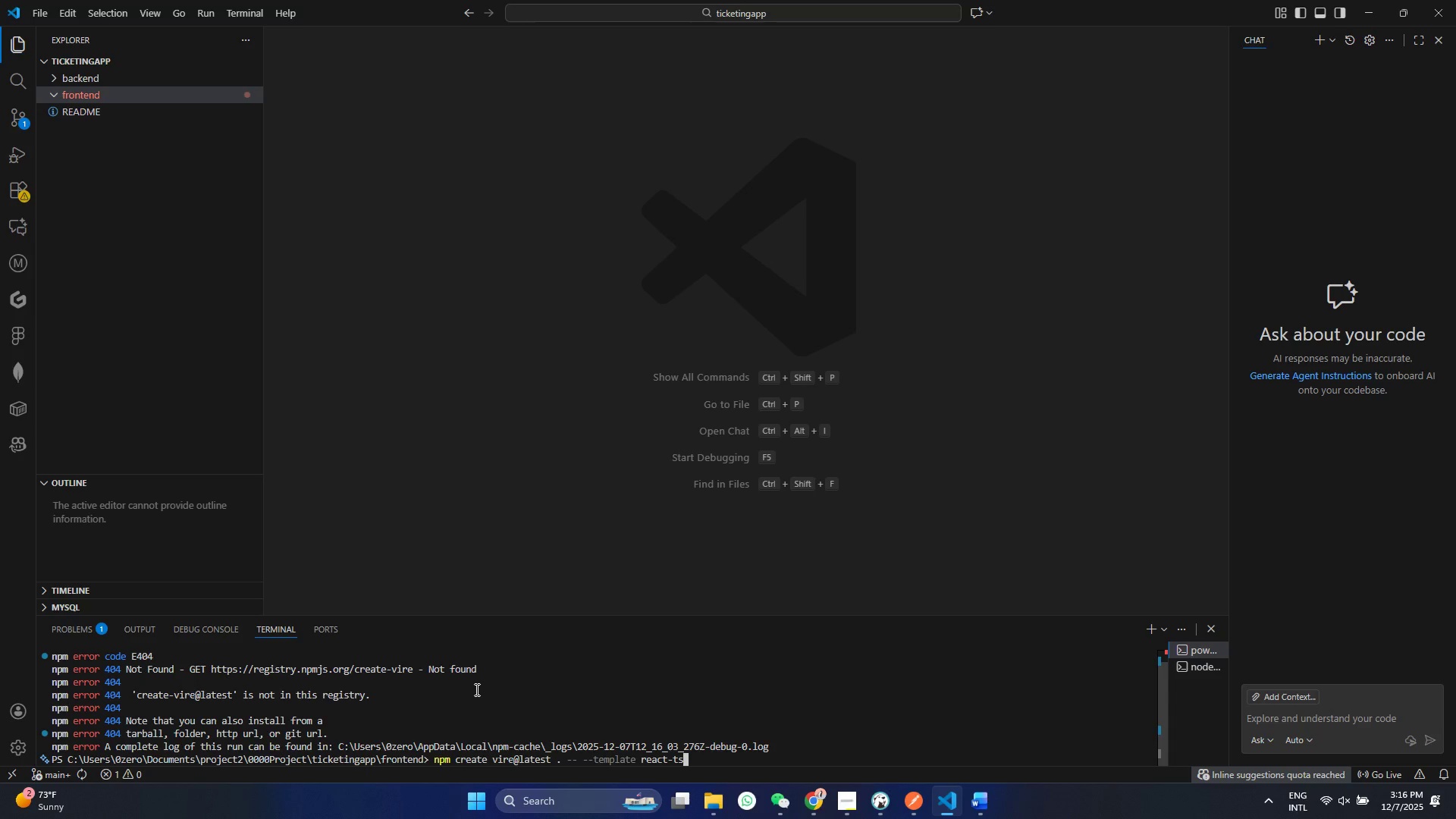 
hold_key(key=ArrowLeft, duration=1.38)
 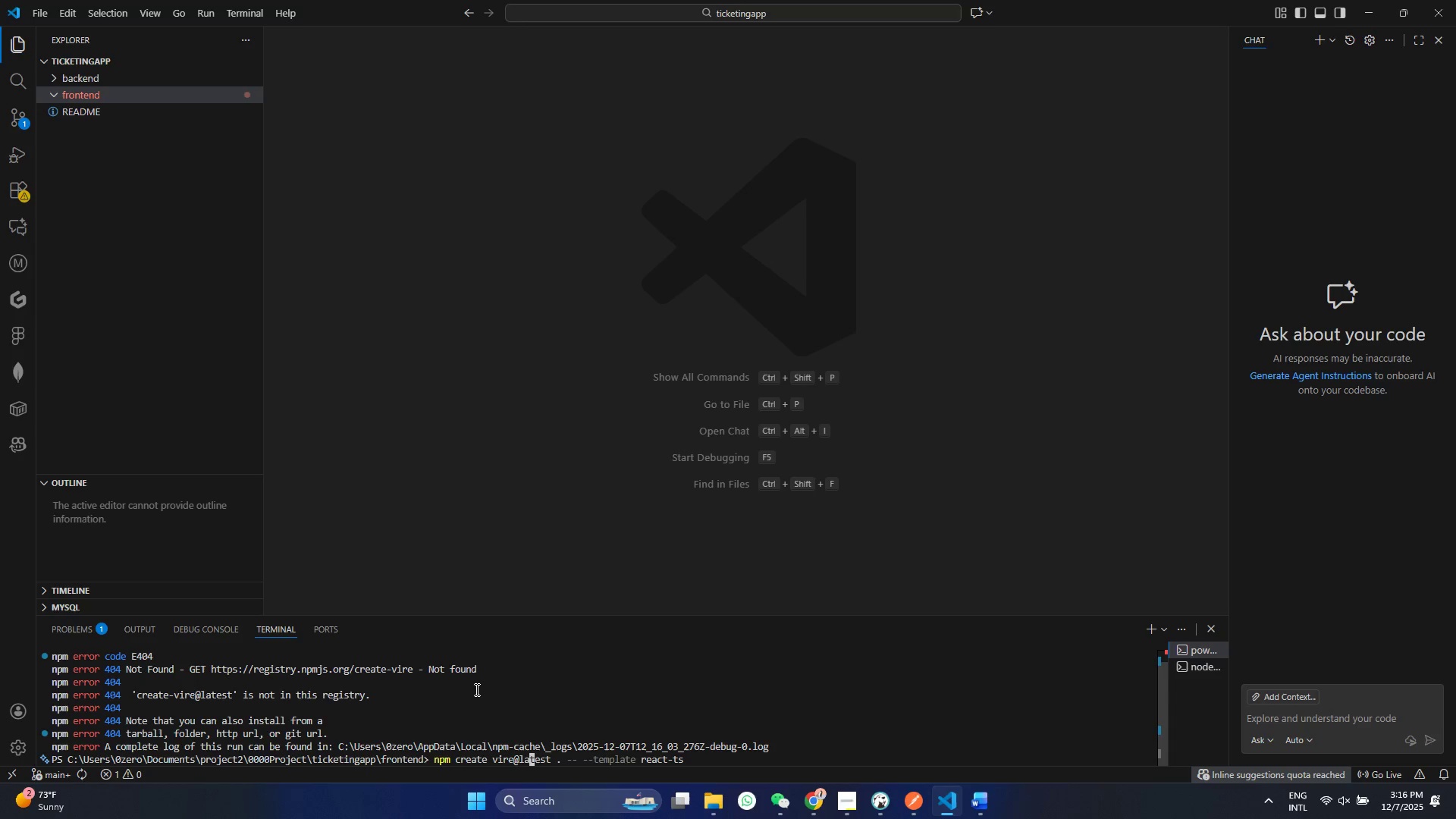 
key(ArrowLeft)
 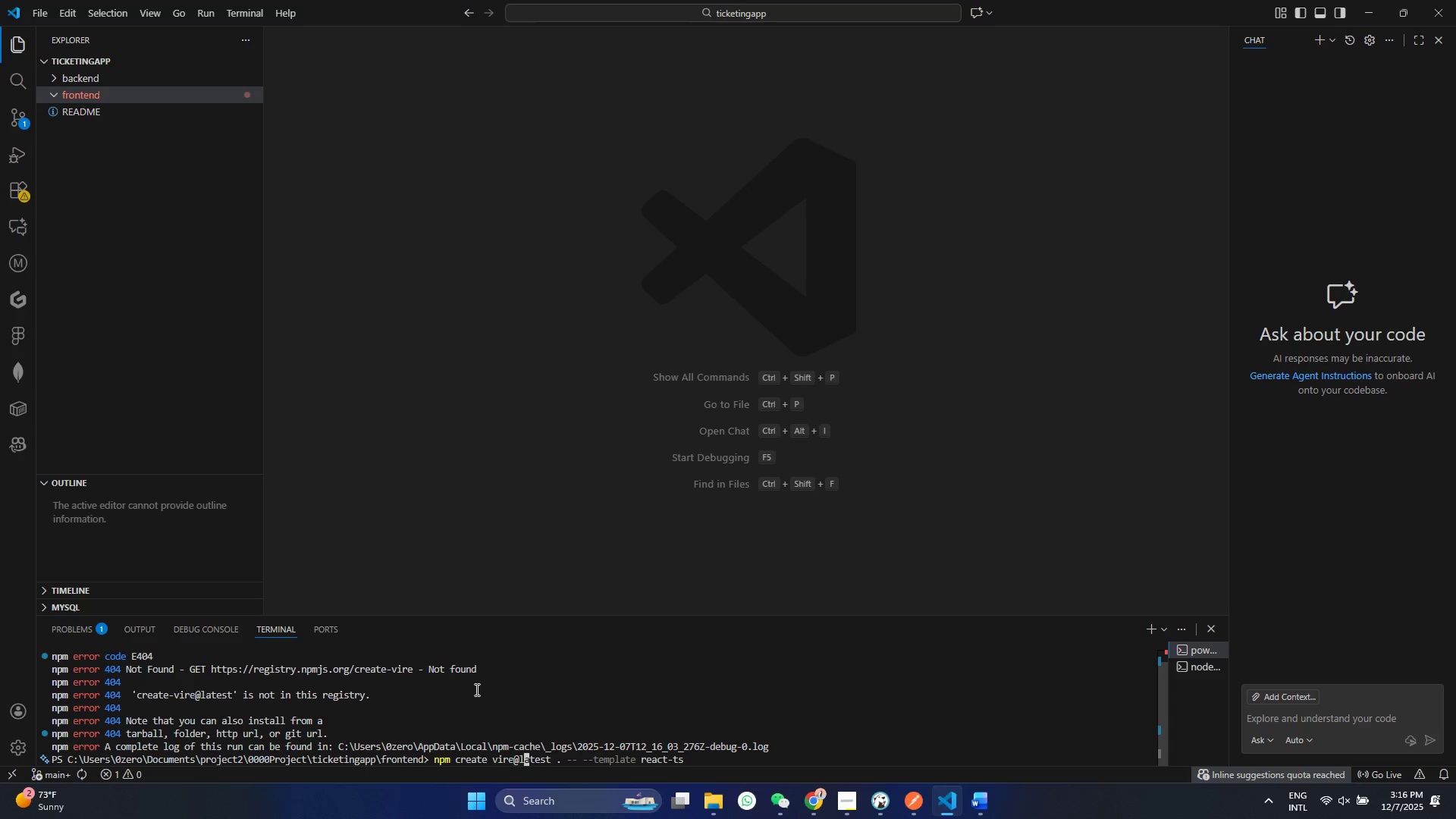 
key(ArrowLeft)
 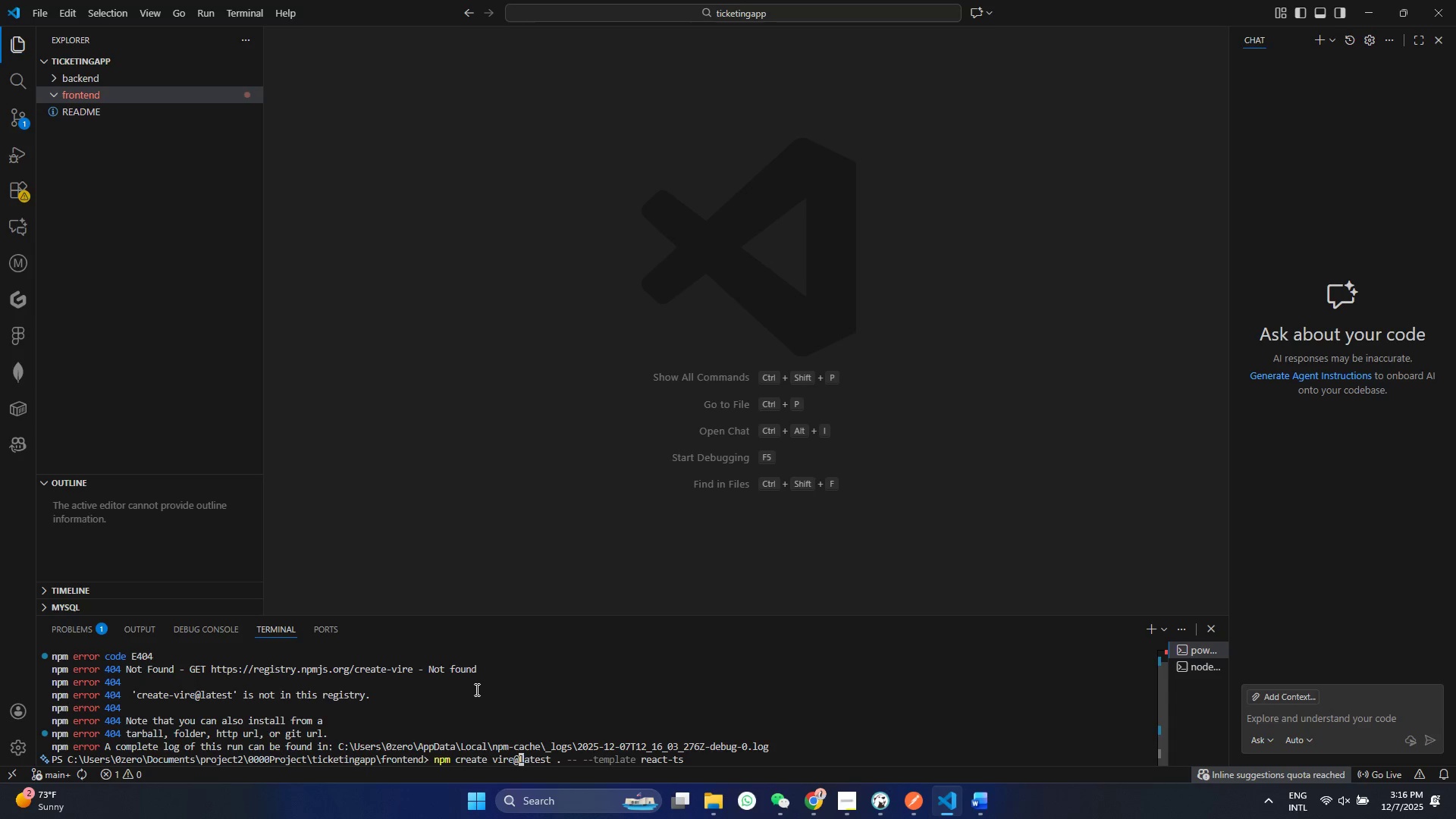 
key(ArrowLeft)
 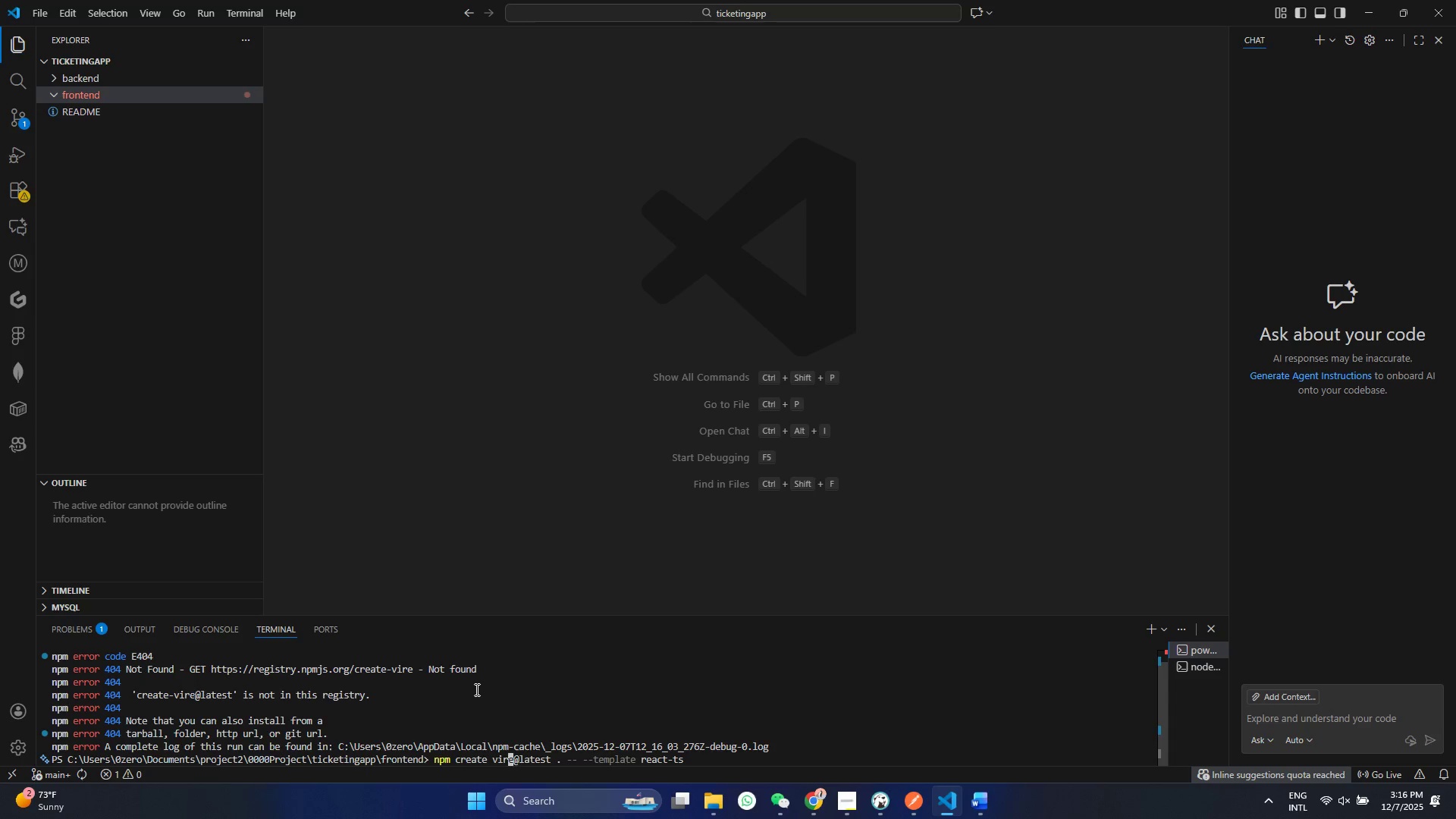 
key(ArrowLeft)
 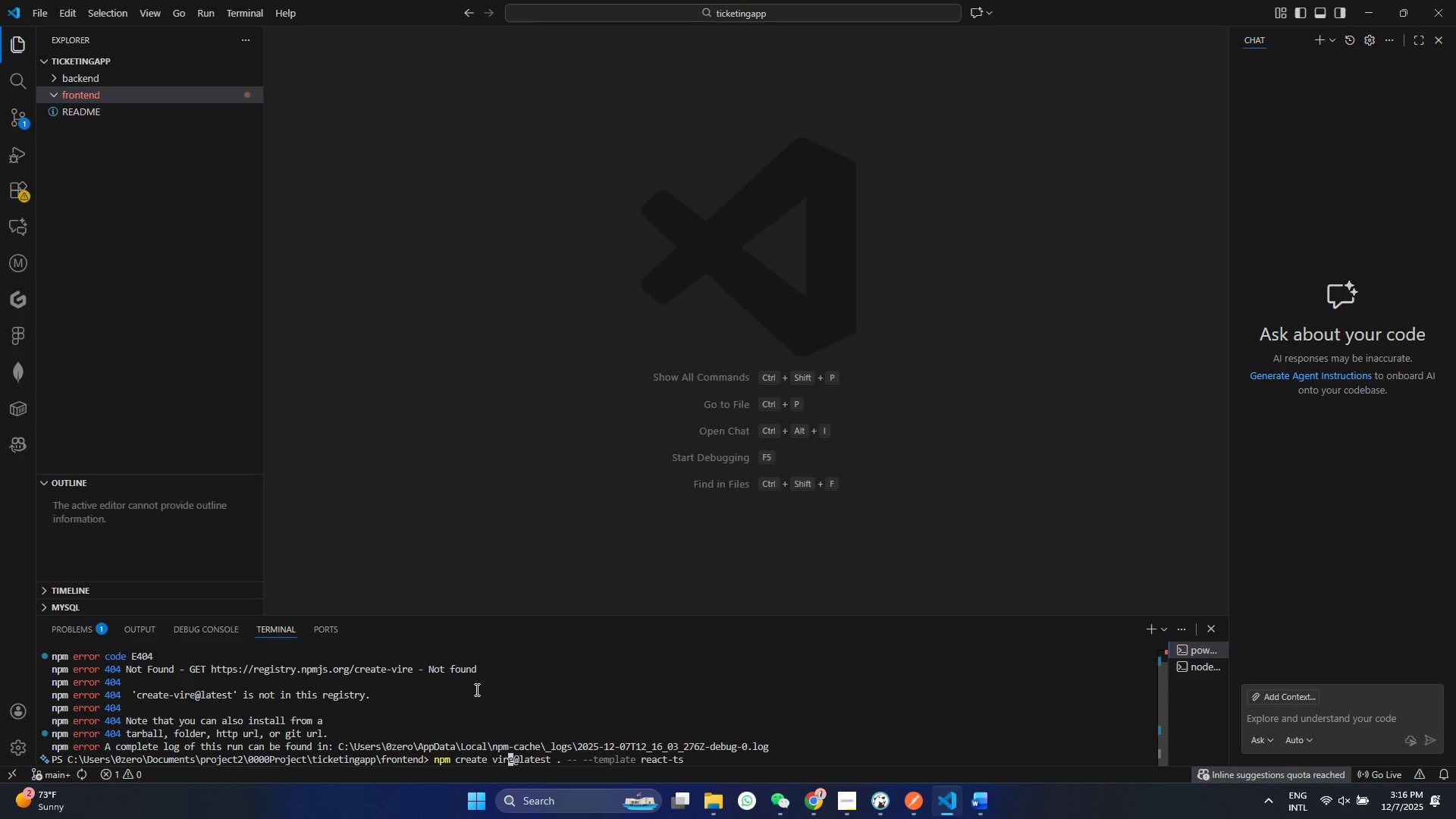 
key(Backspace)
 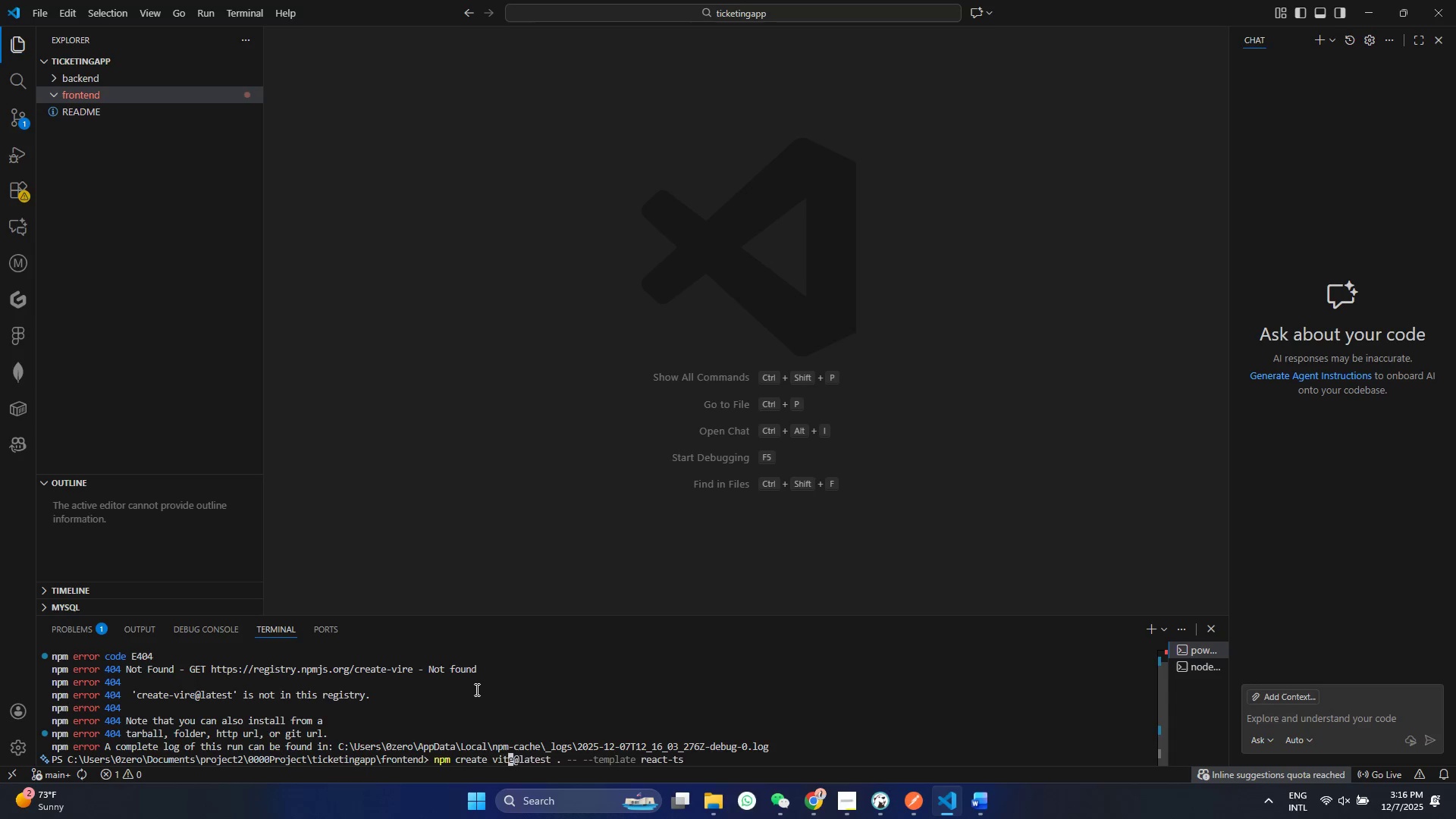 
key(T)
 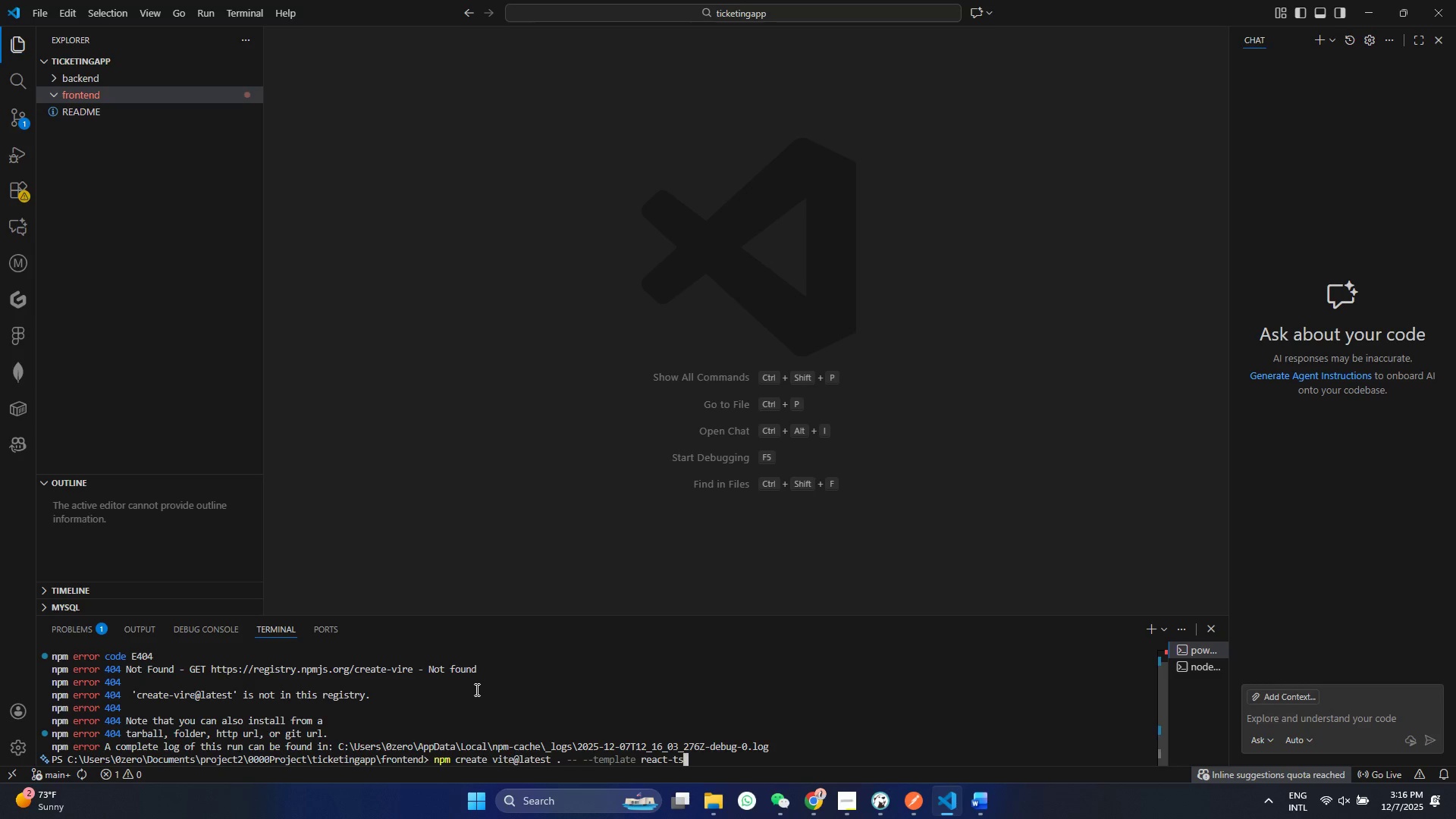 
key(Enter)
 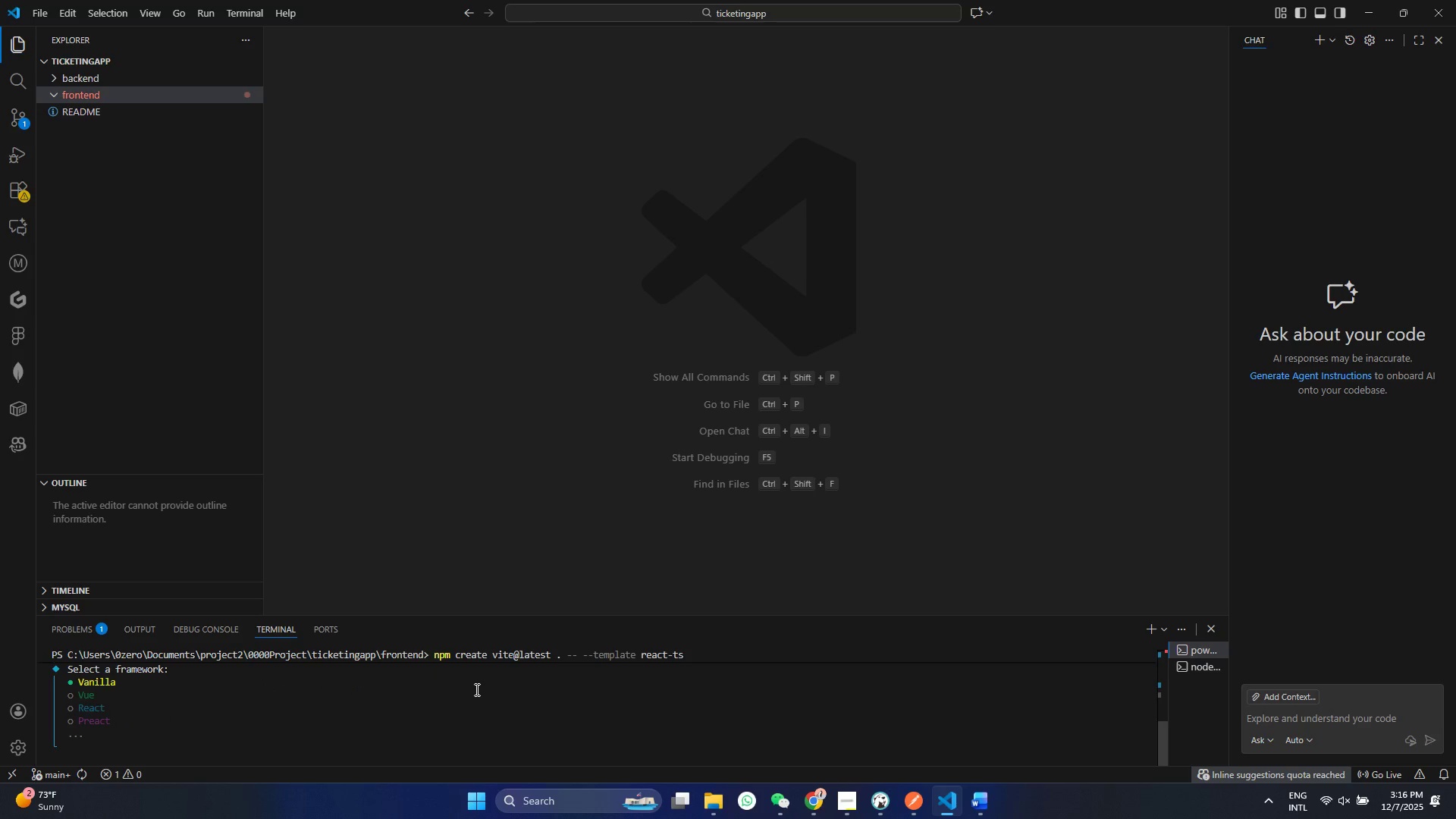 
key(ArrowDown)
 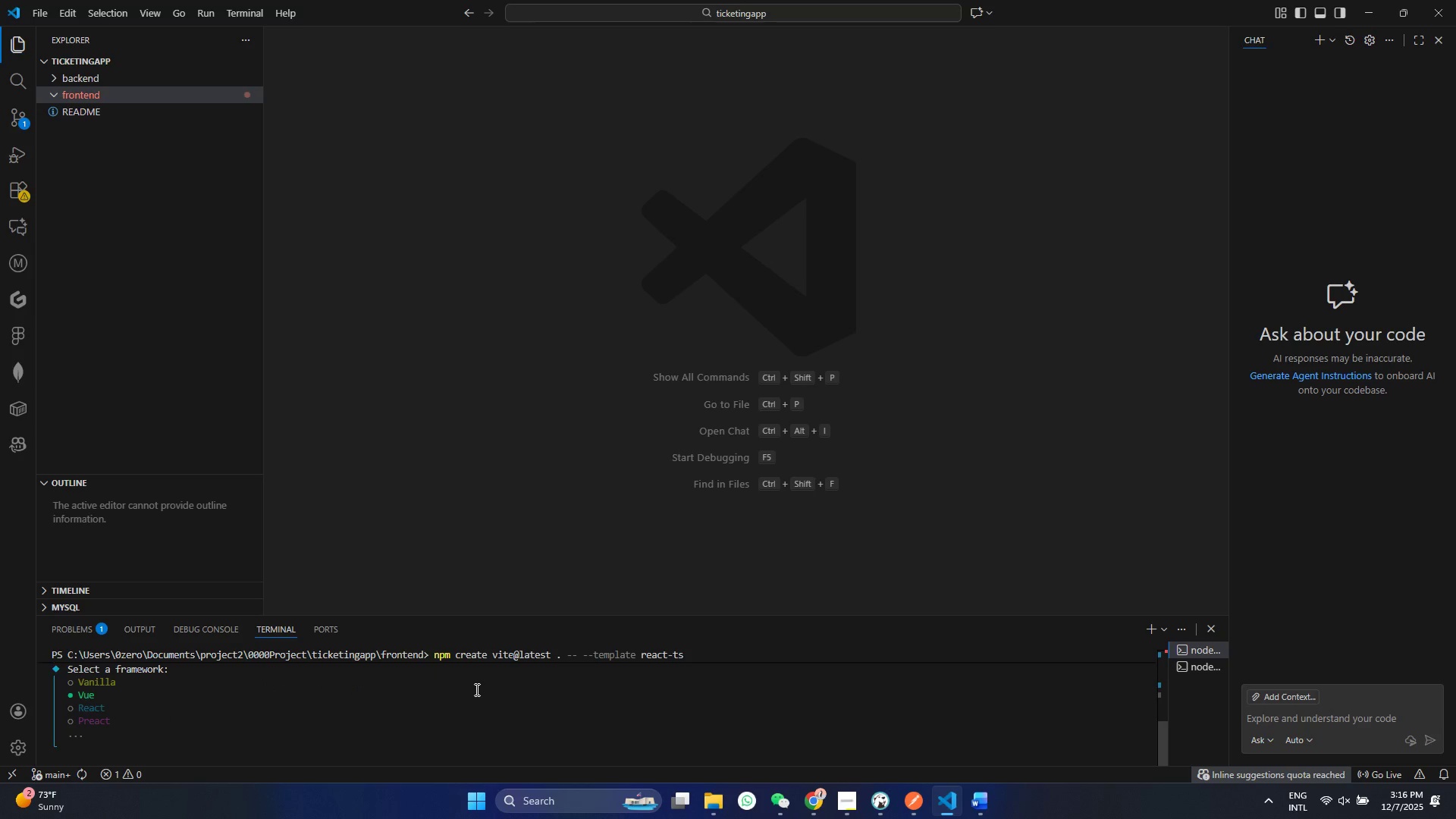 
key(ArrowDown)
 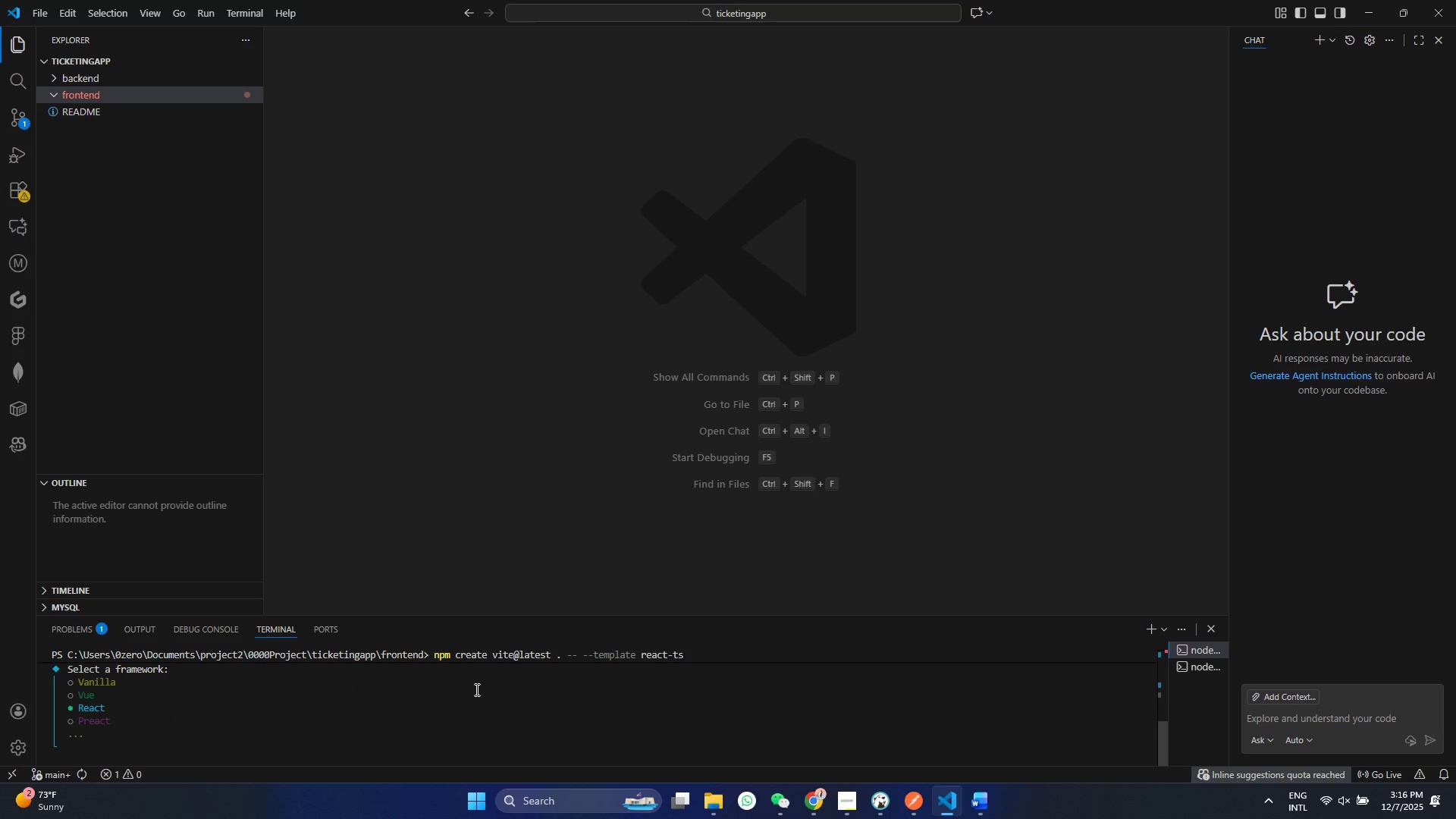 
key(Enter)
 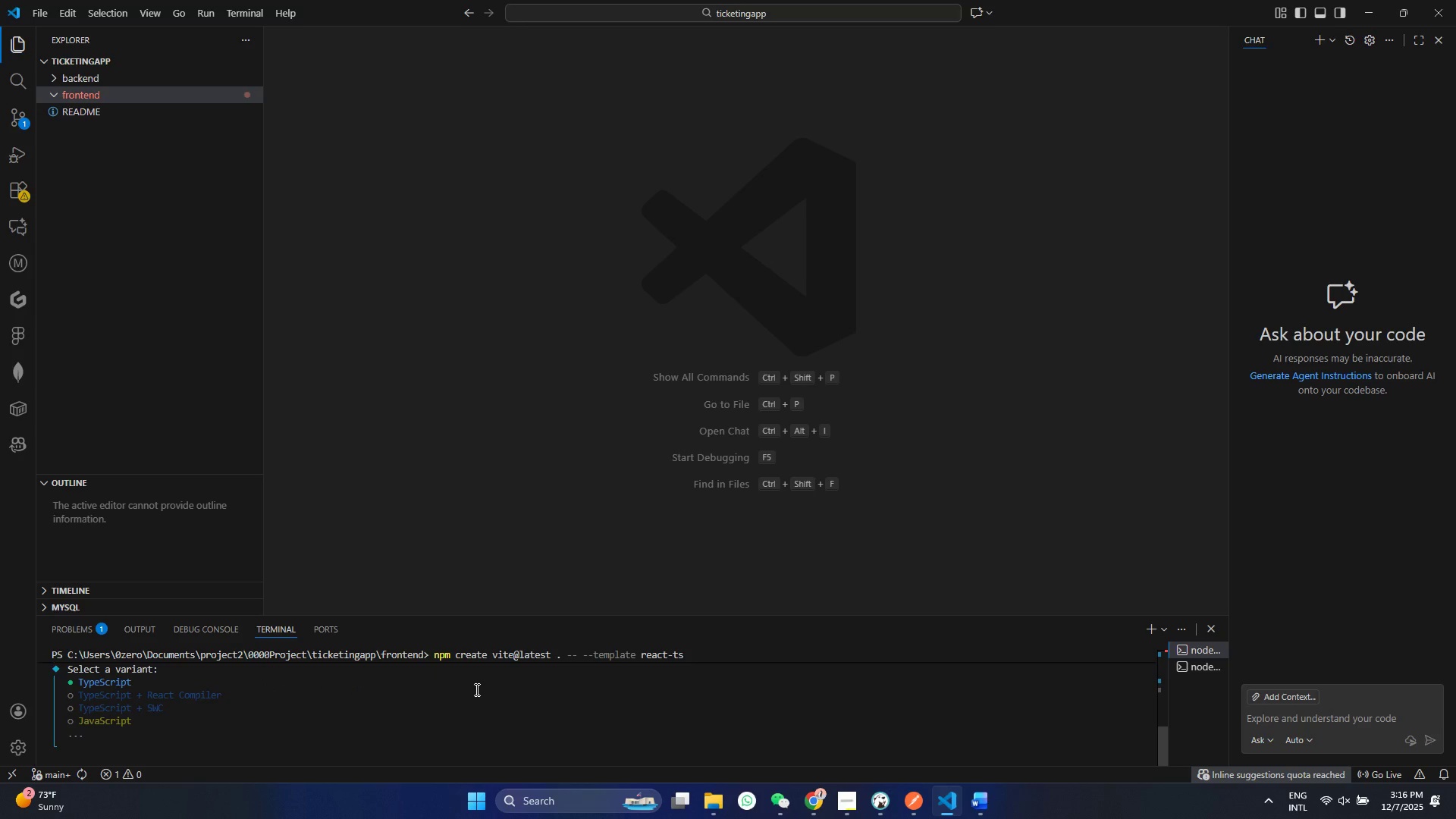 
key(Enter)
 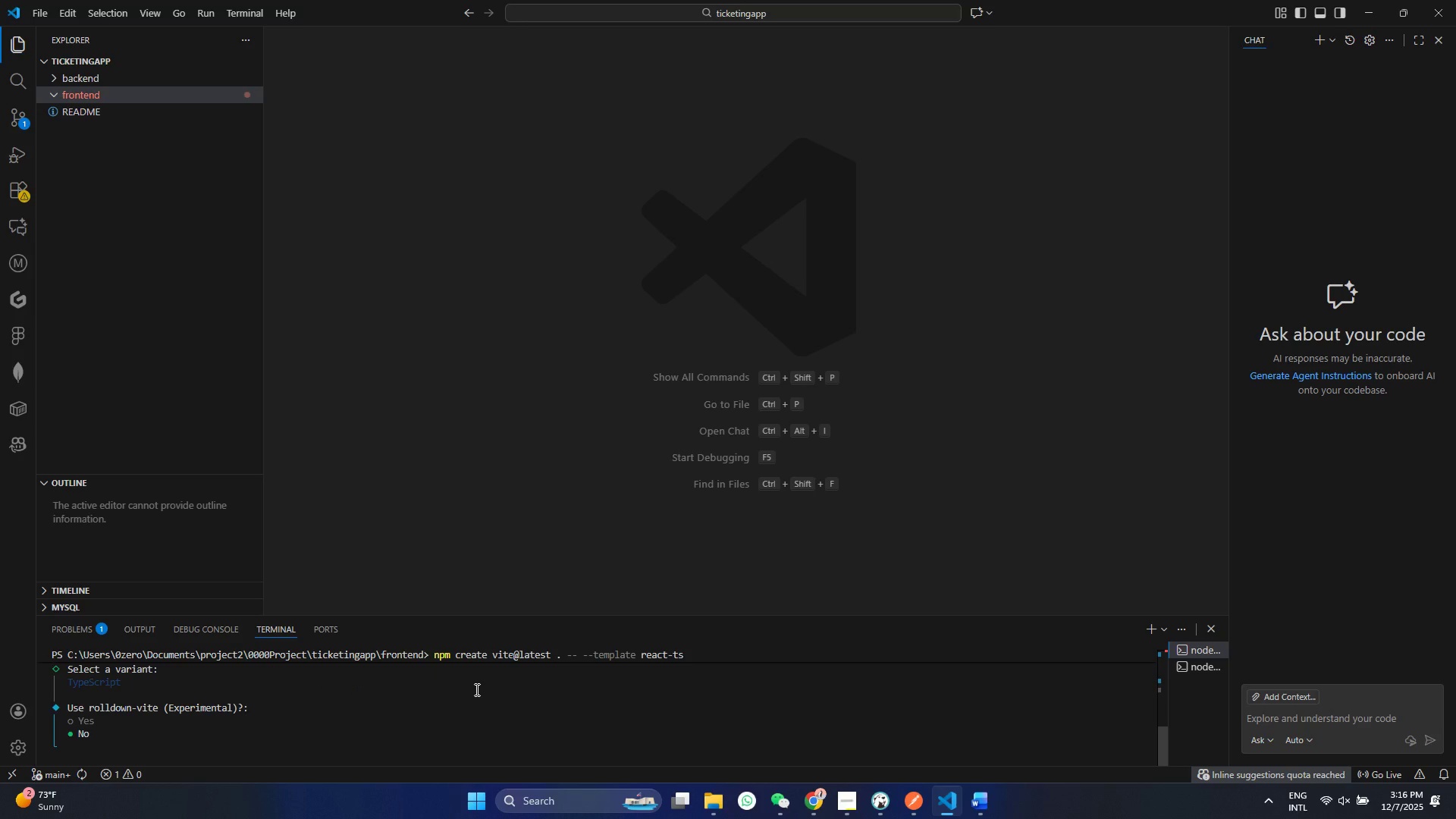 
key(Enter)
 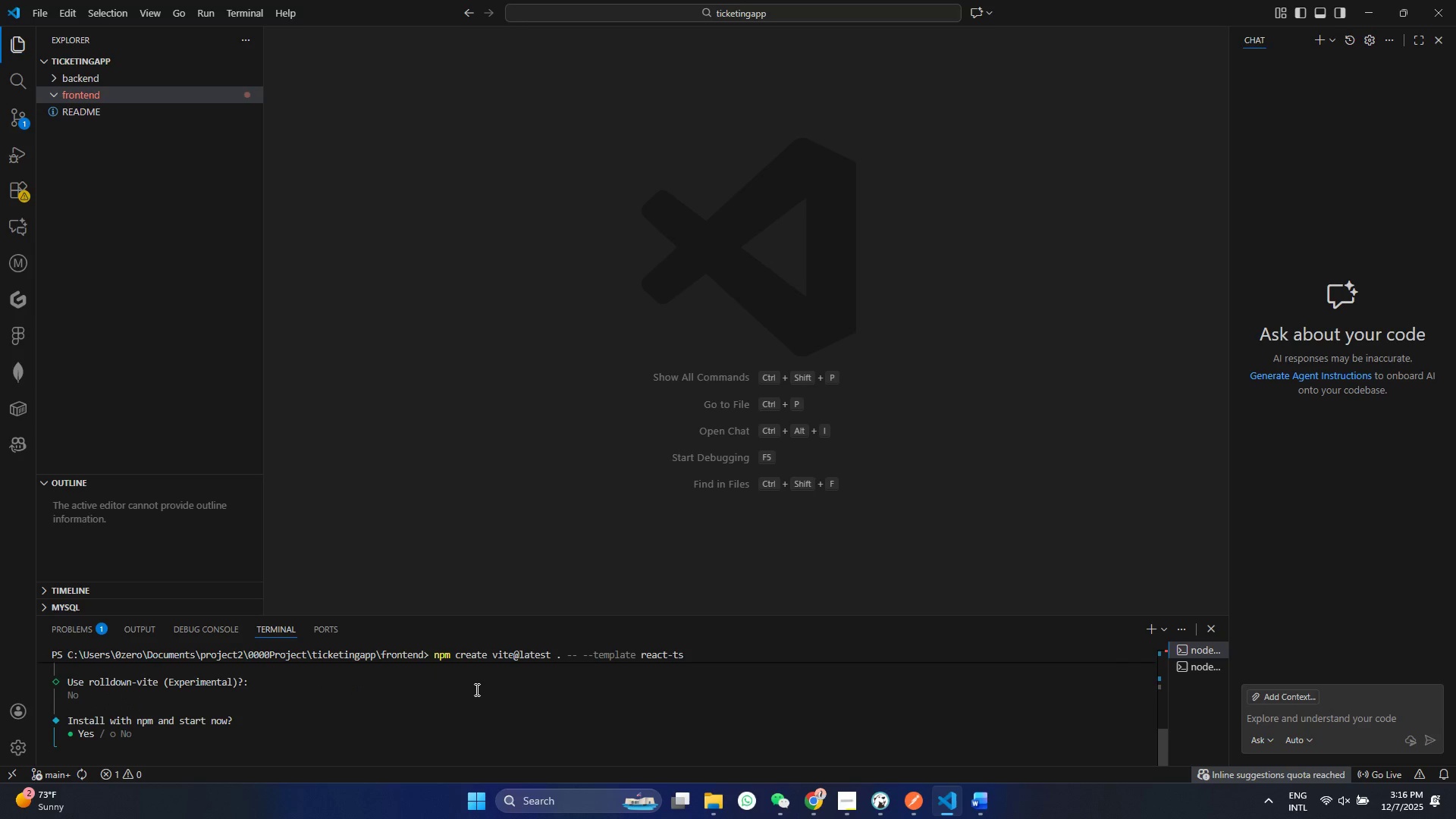 
key(Enter)
 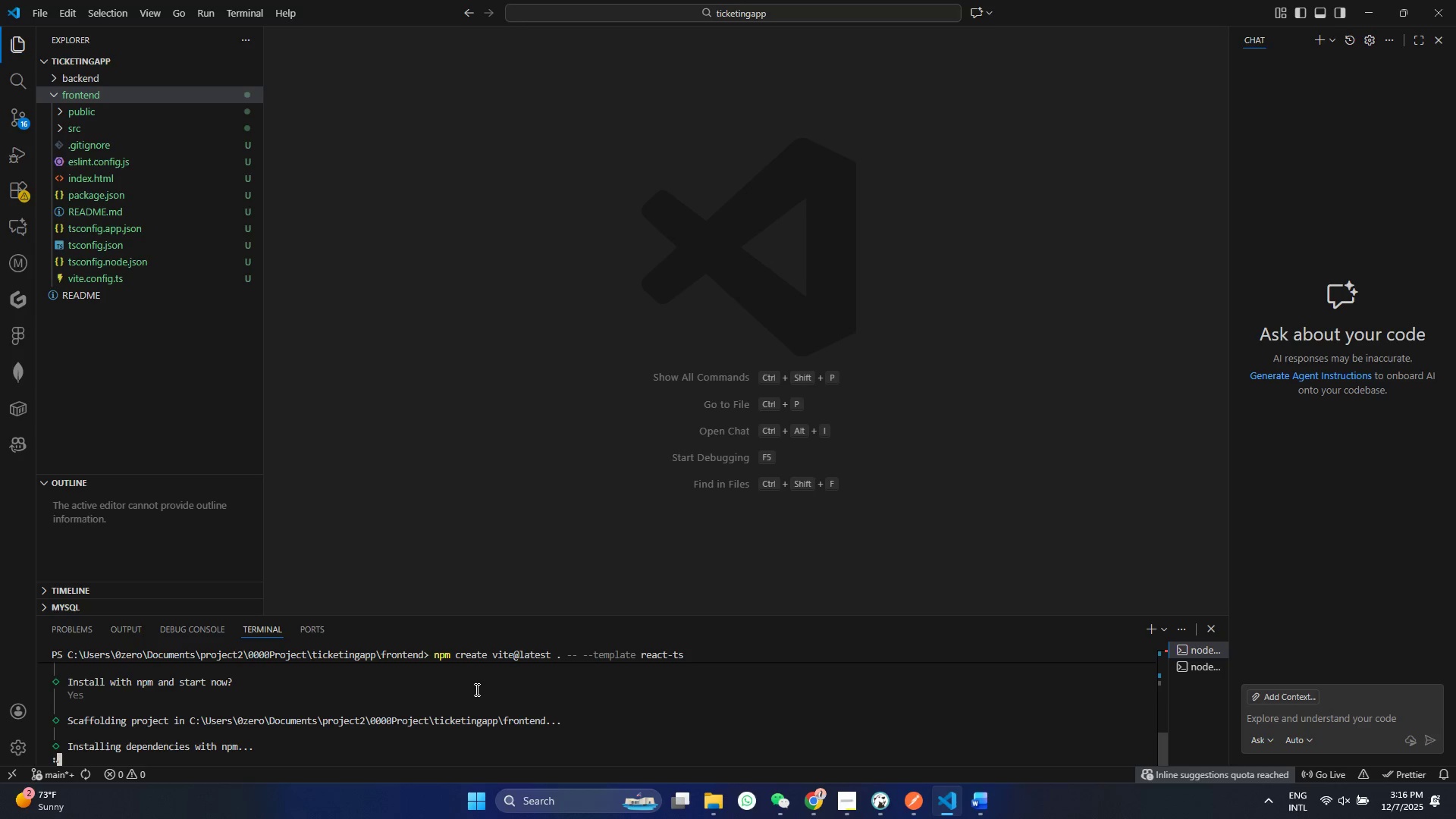 
wait(14.03)
 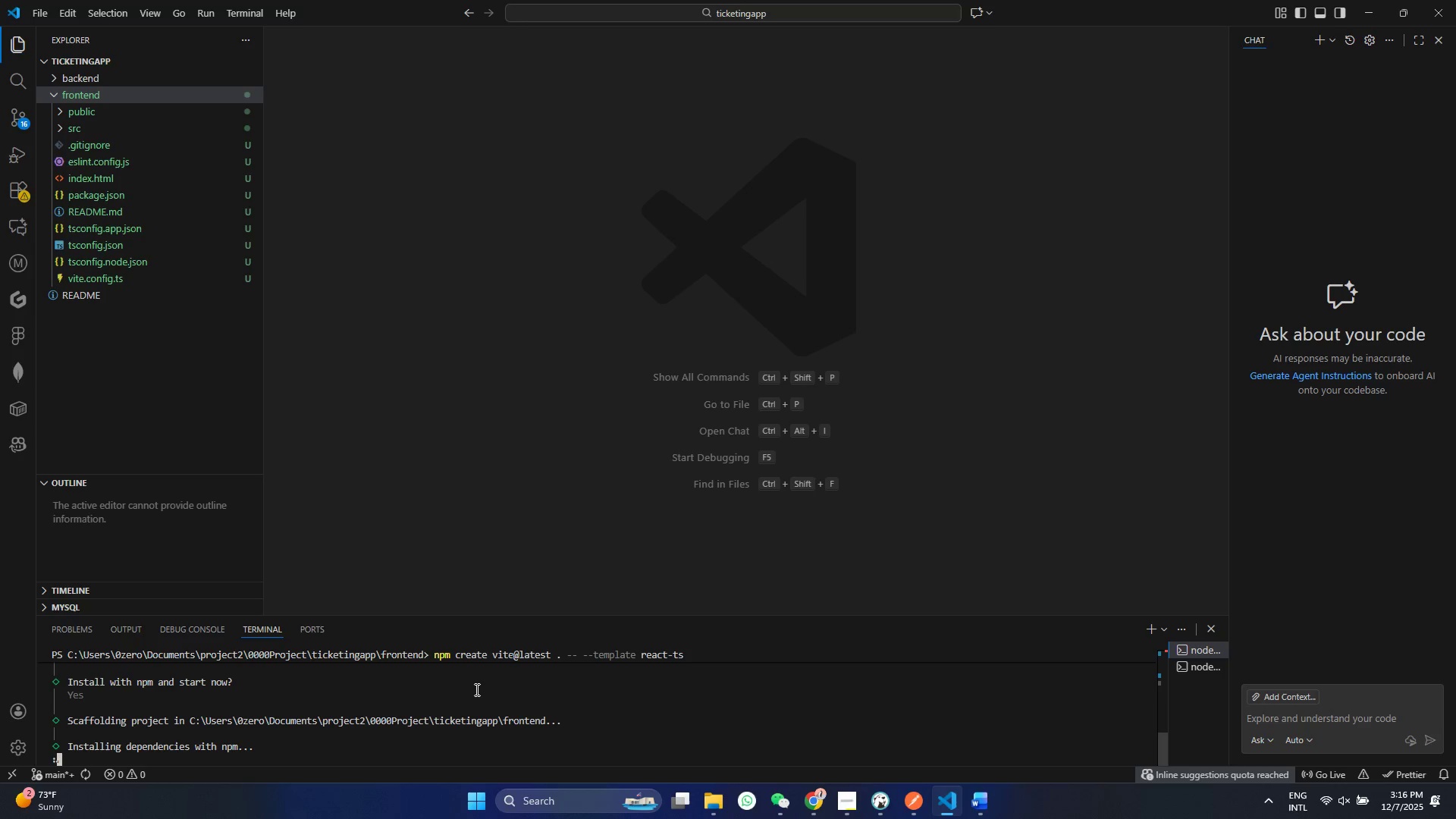 
left_click([115, 146])
 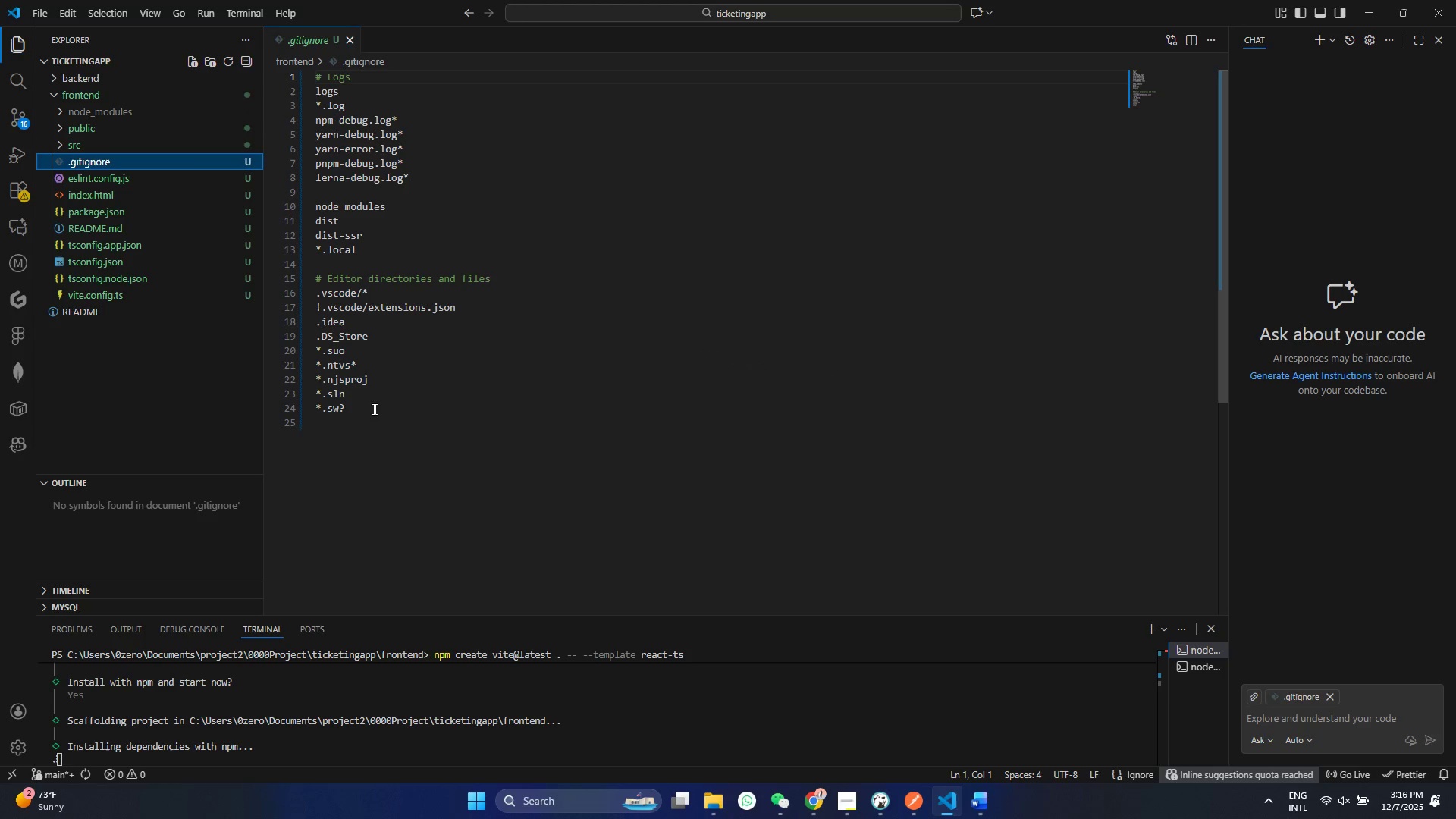 
left_click([372, 410])
 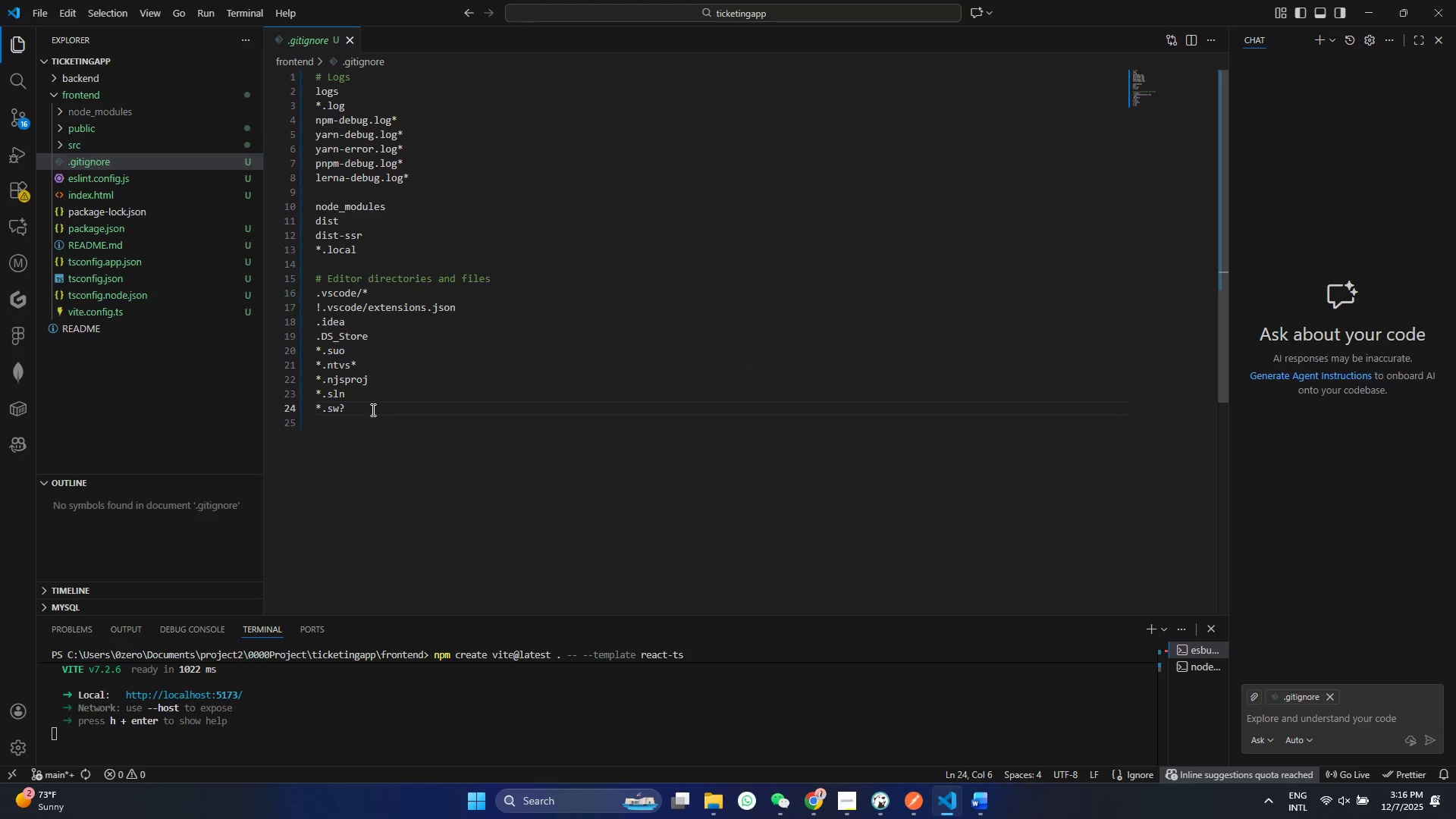 
wait(5.81)
 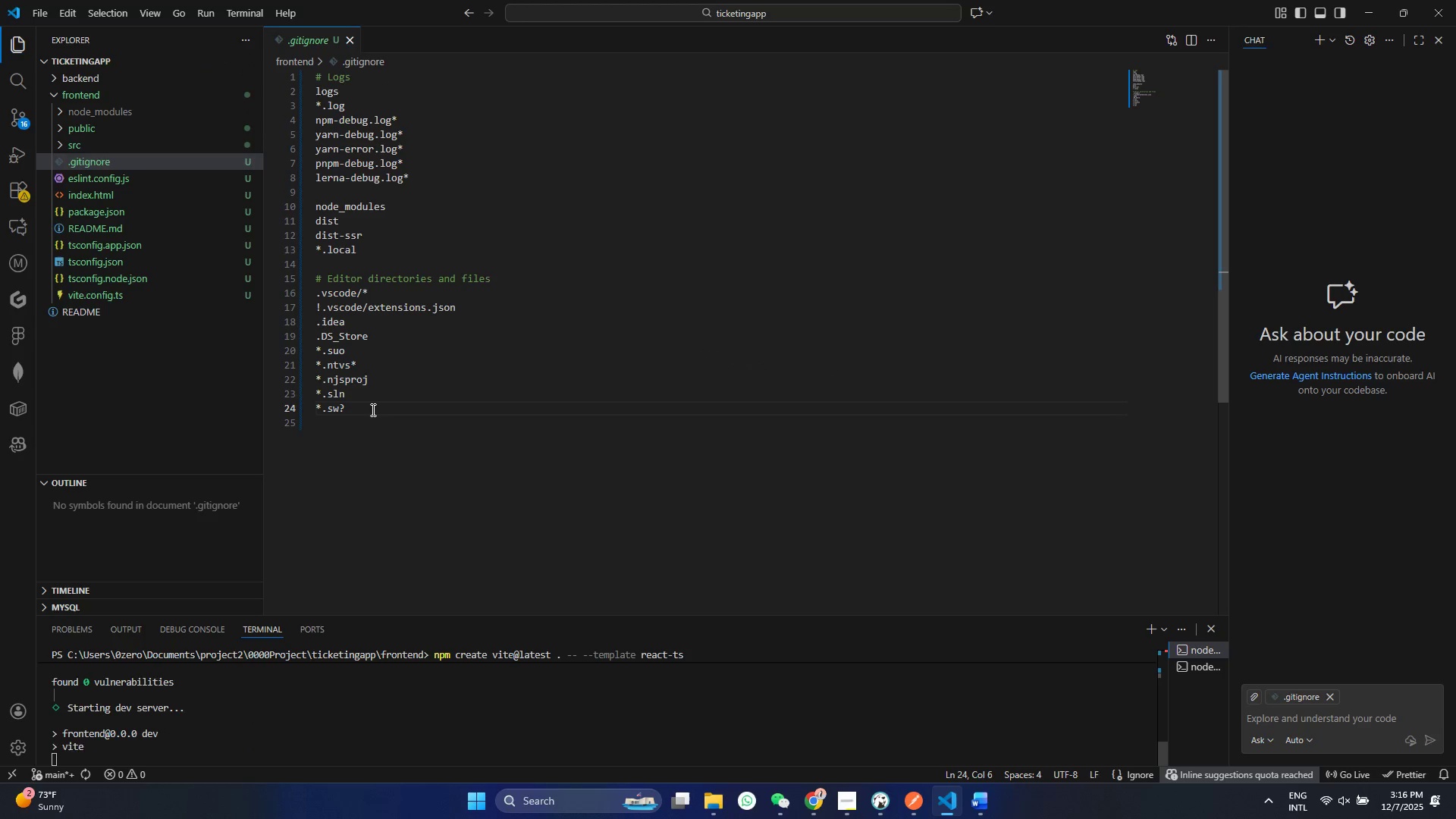 
left_click([405, 725])
 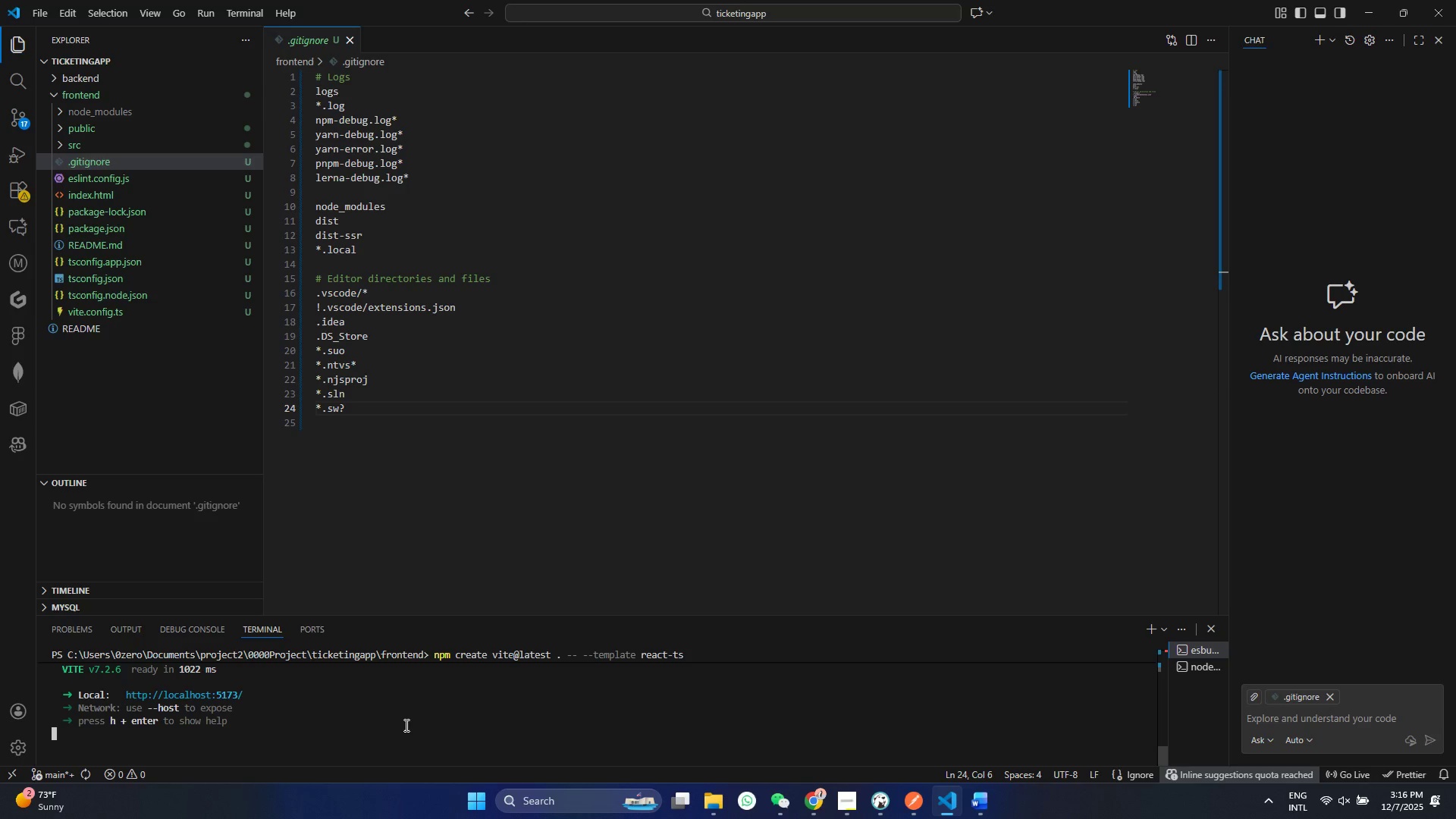 
key(Control+C)
 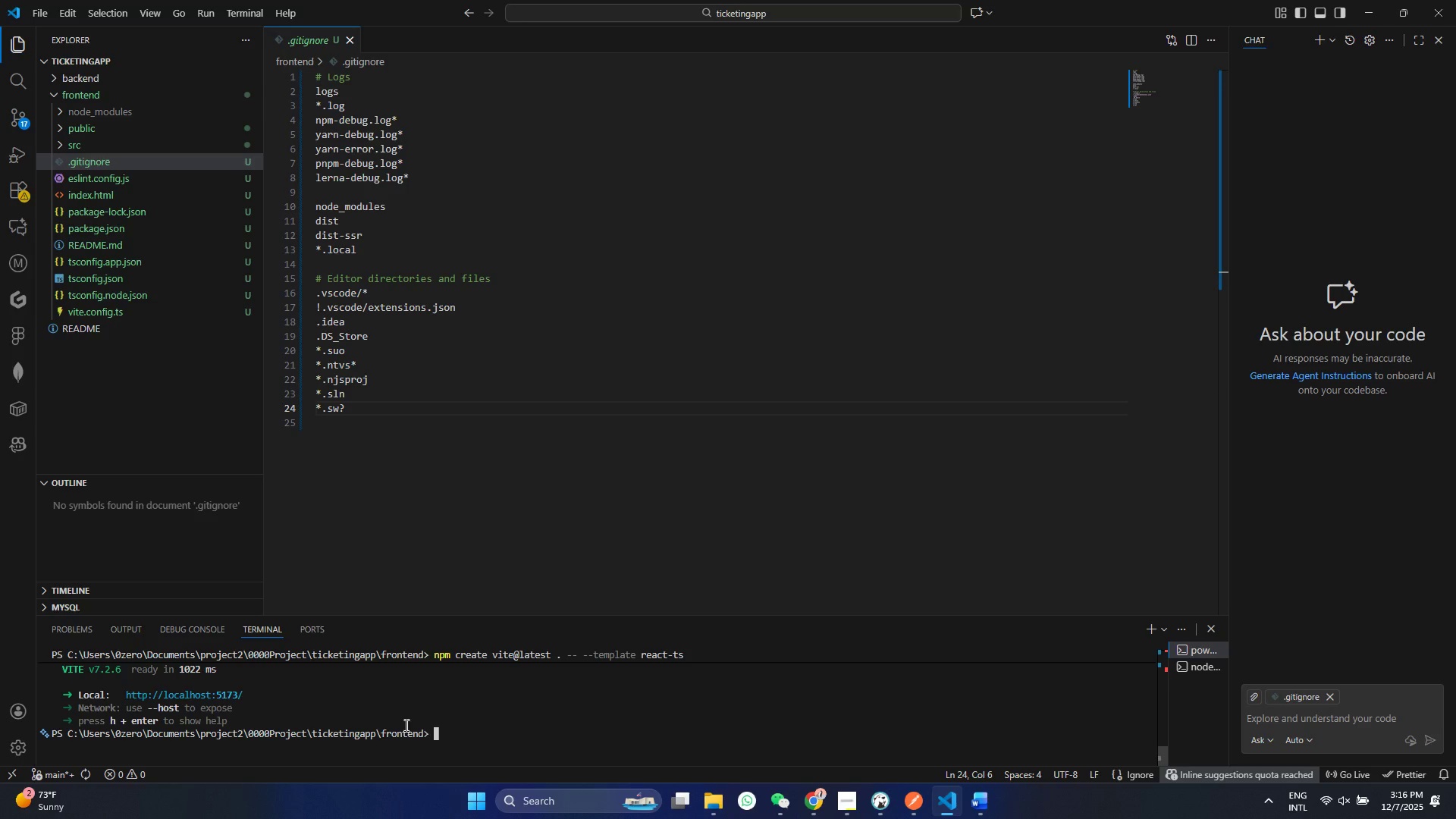 
key(Control+N)
 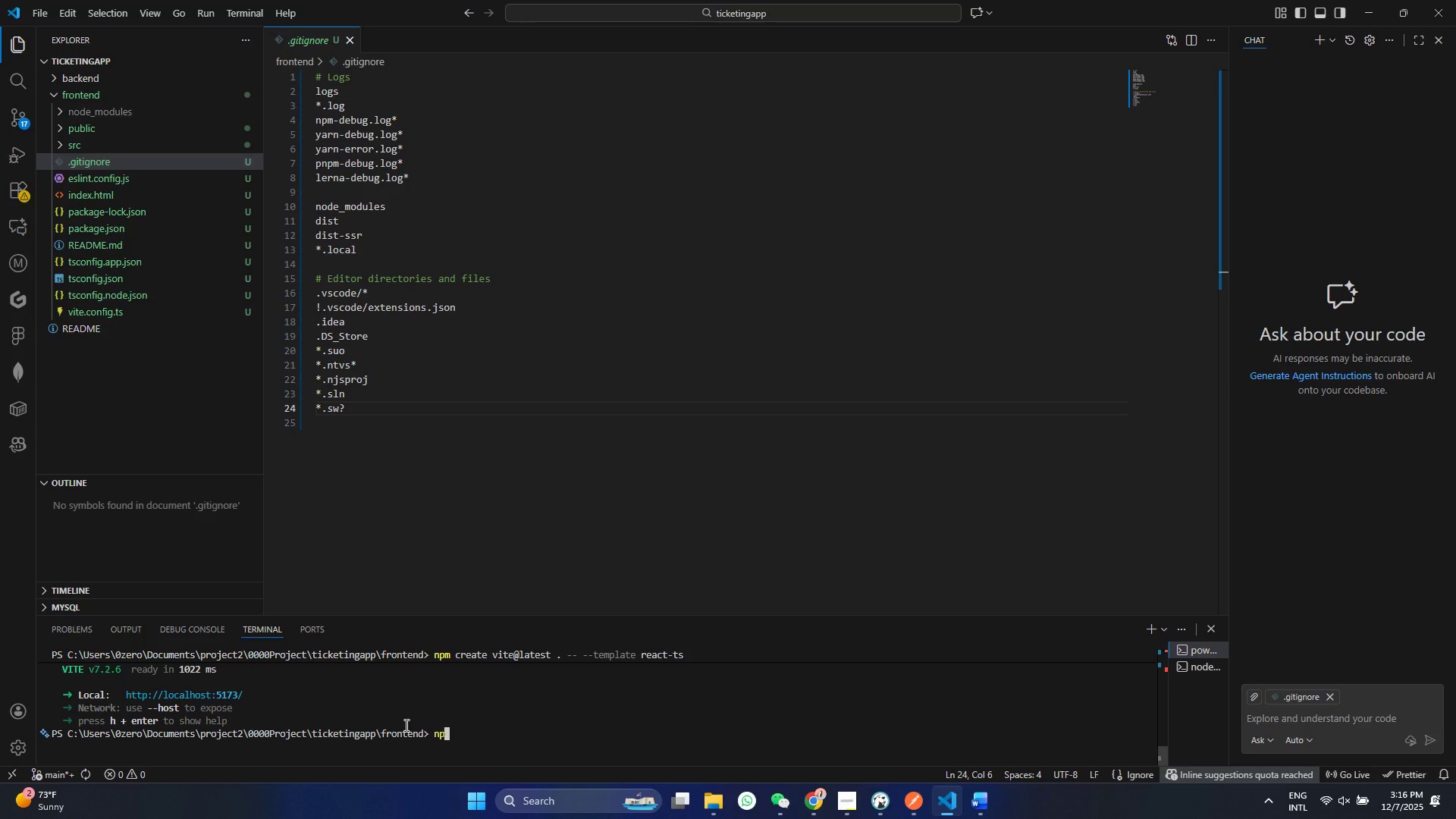 
key(Control+P)
 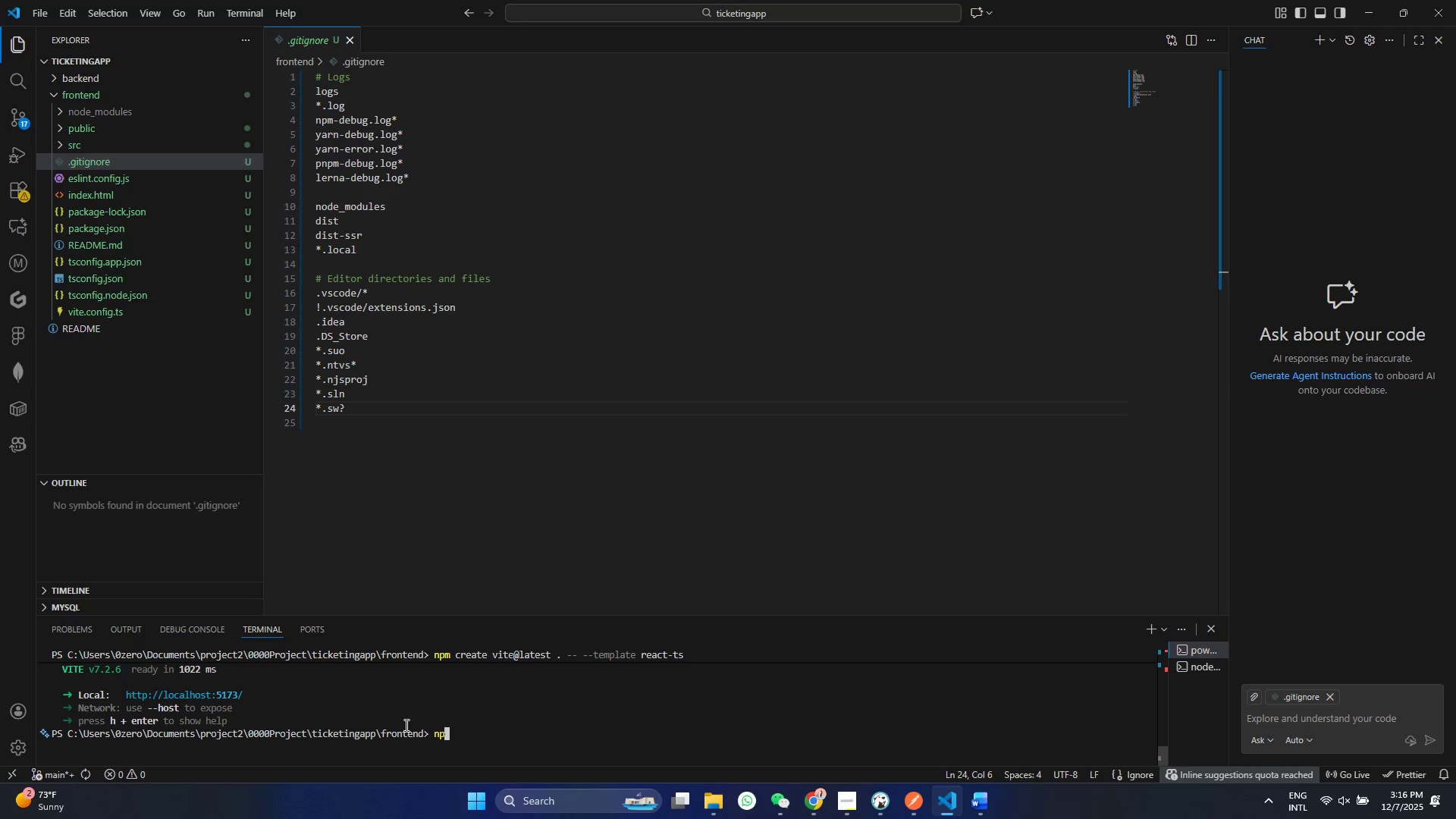 
key(Control+M)
 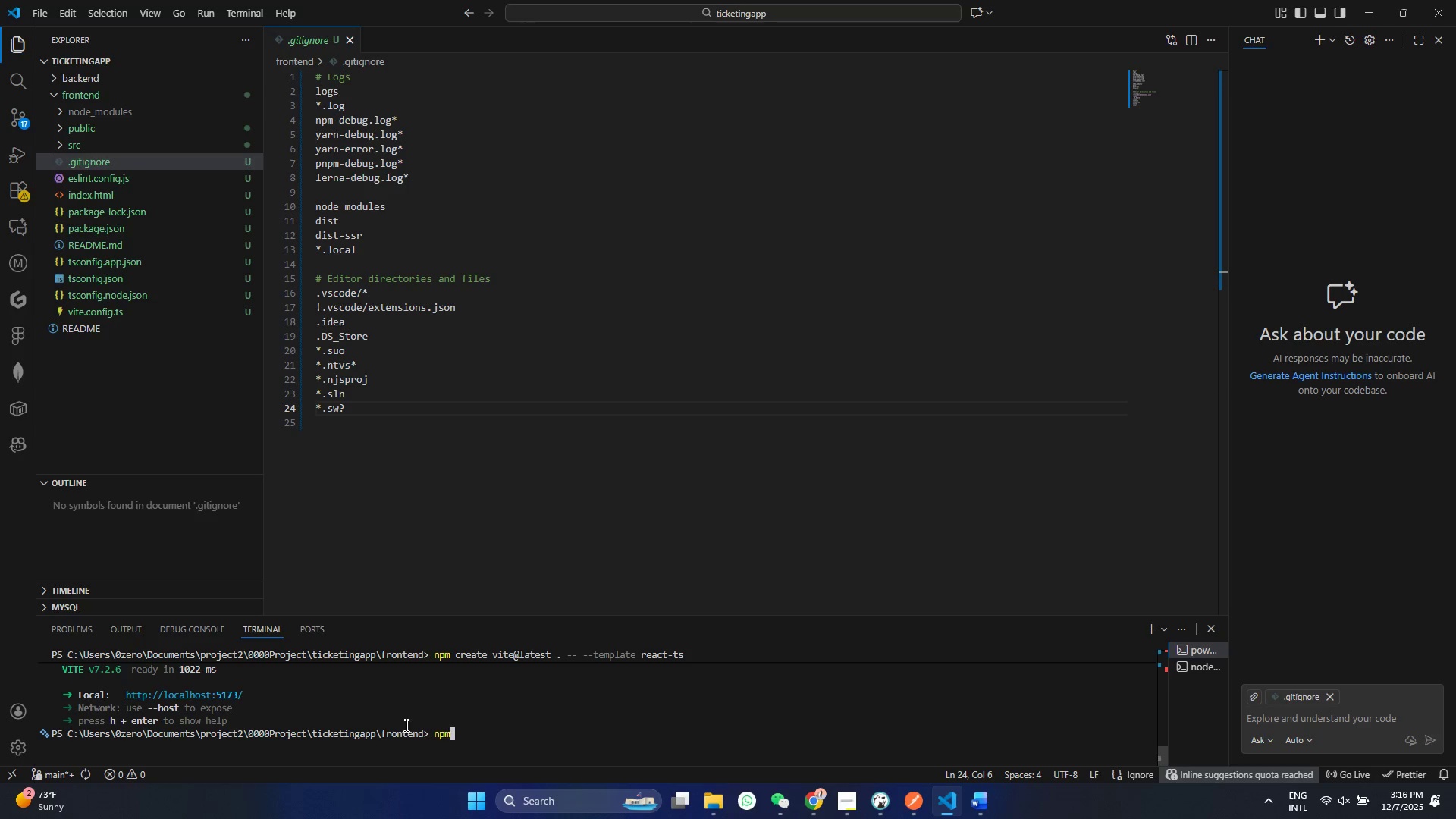 
key(Control+Space)
 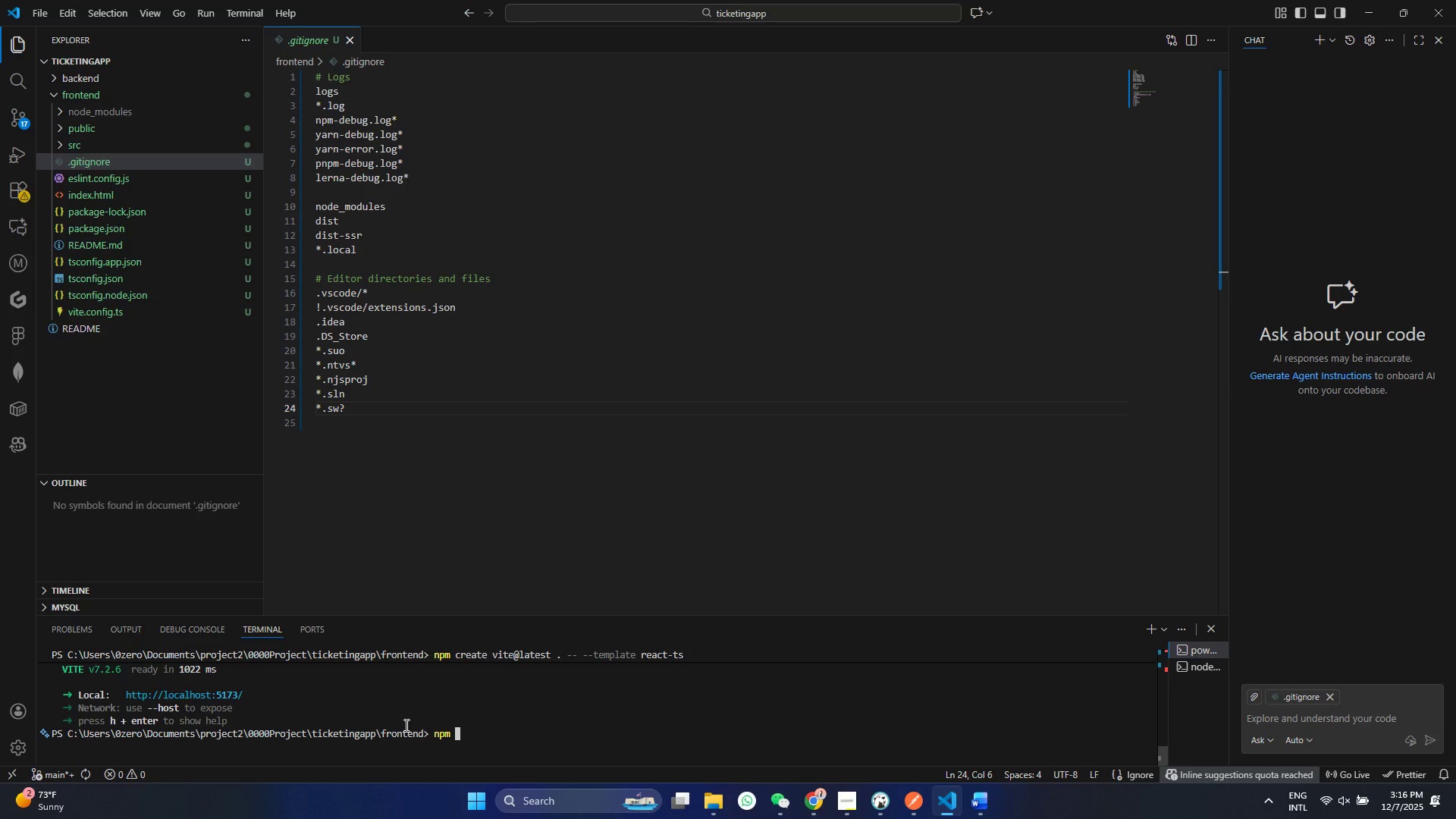 
key(Control+I)
 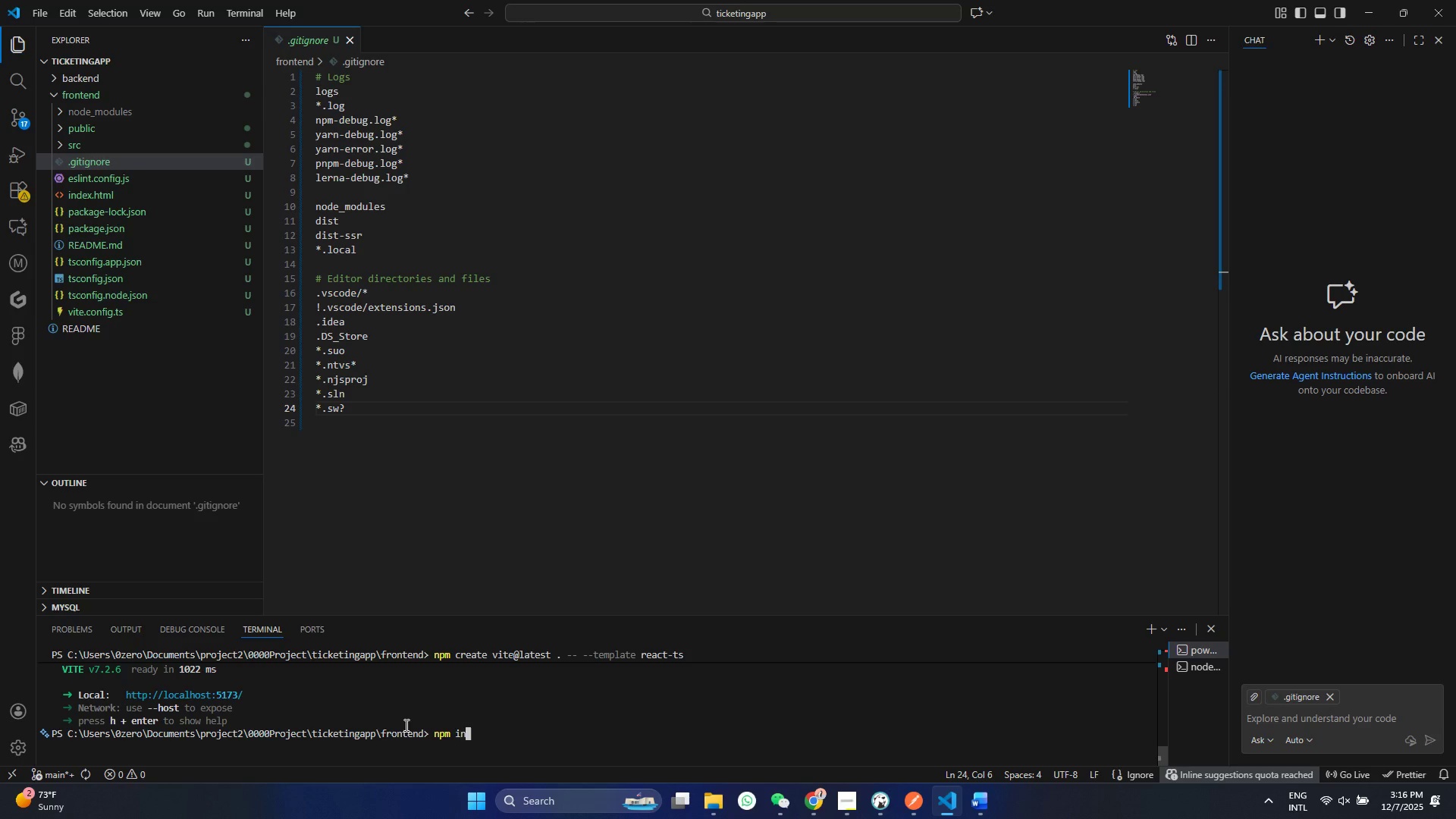 
key(Control+N)
 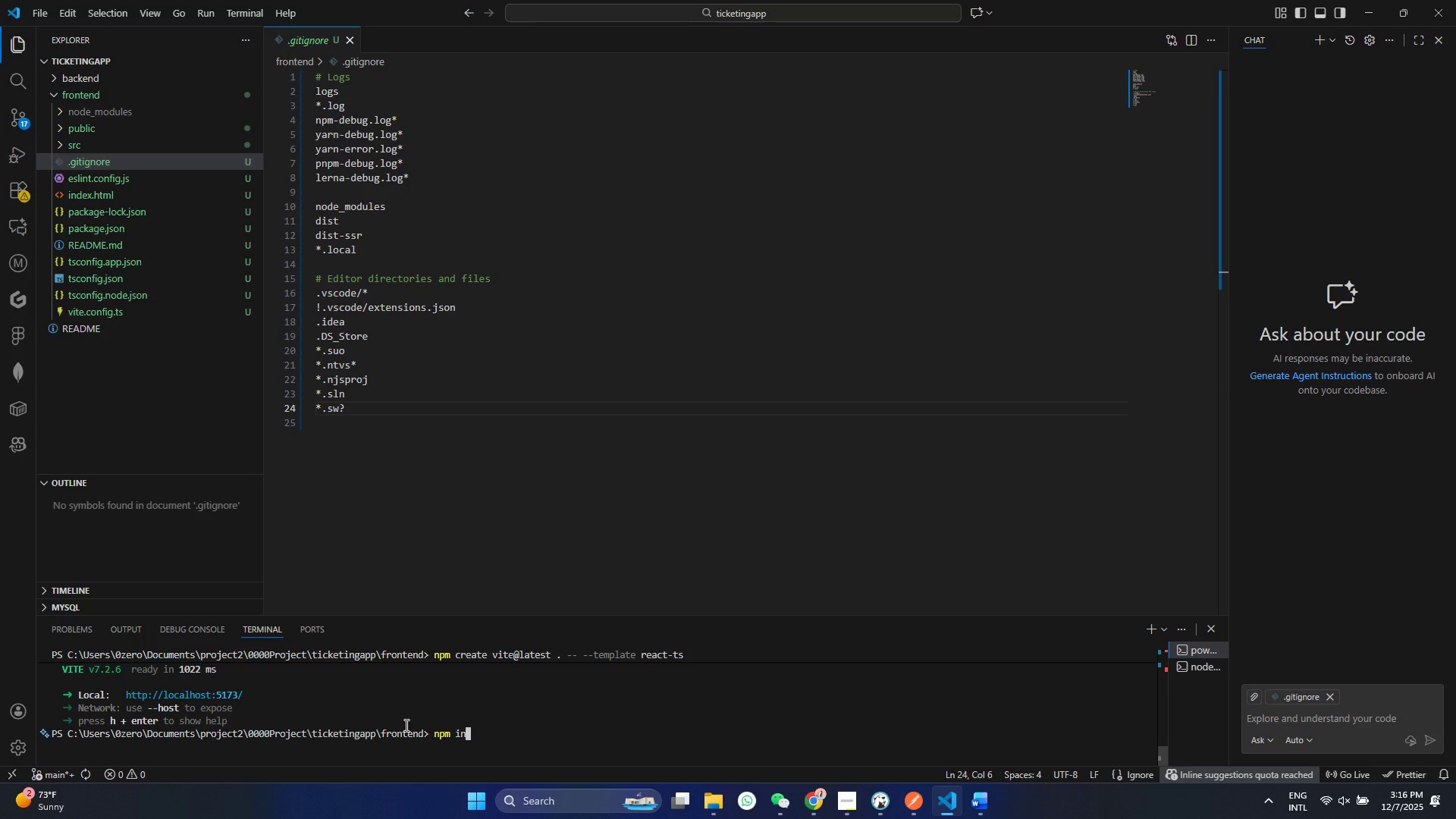 
key(Control+S)
 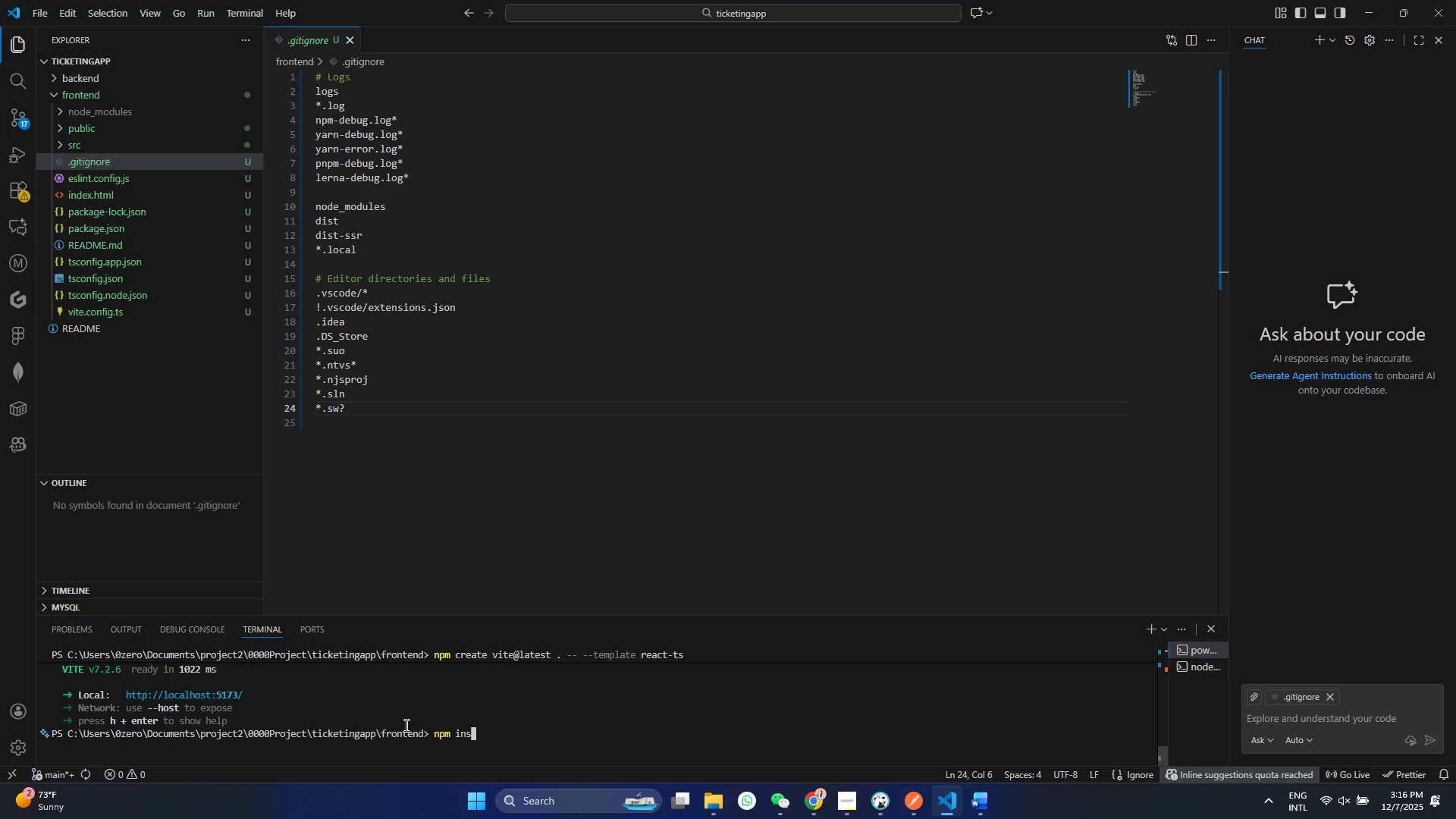 
key(Control+T)
 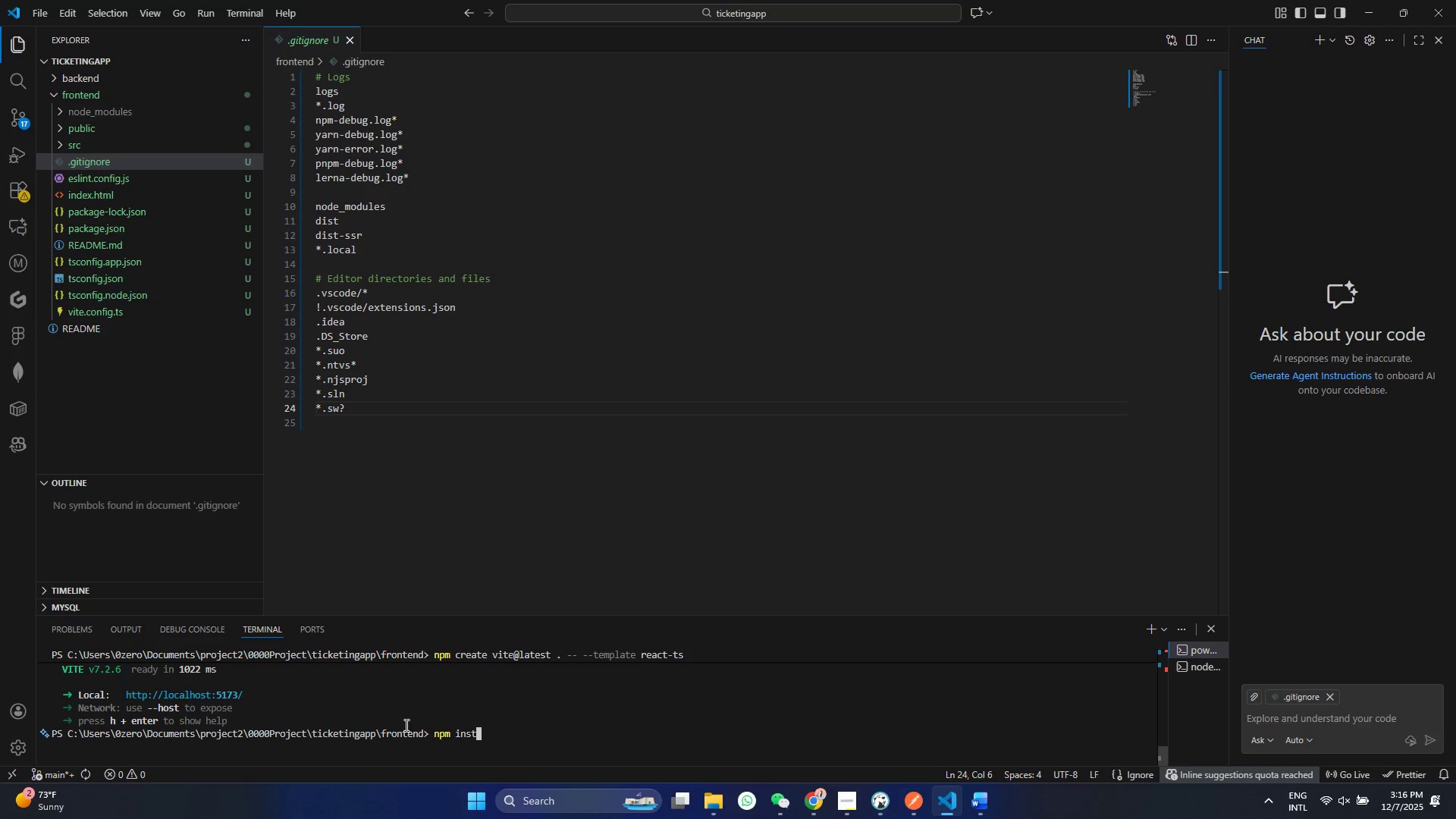 
key(Control+A)
 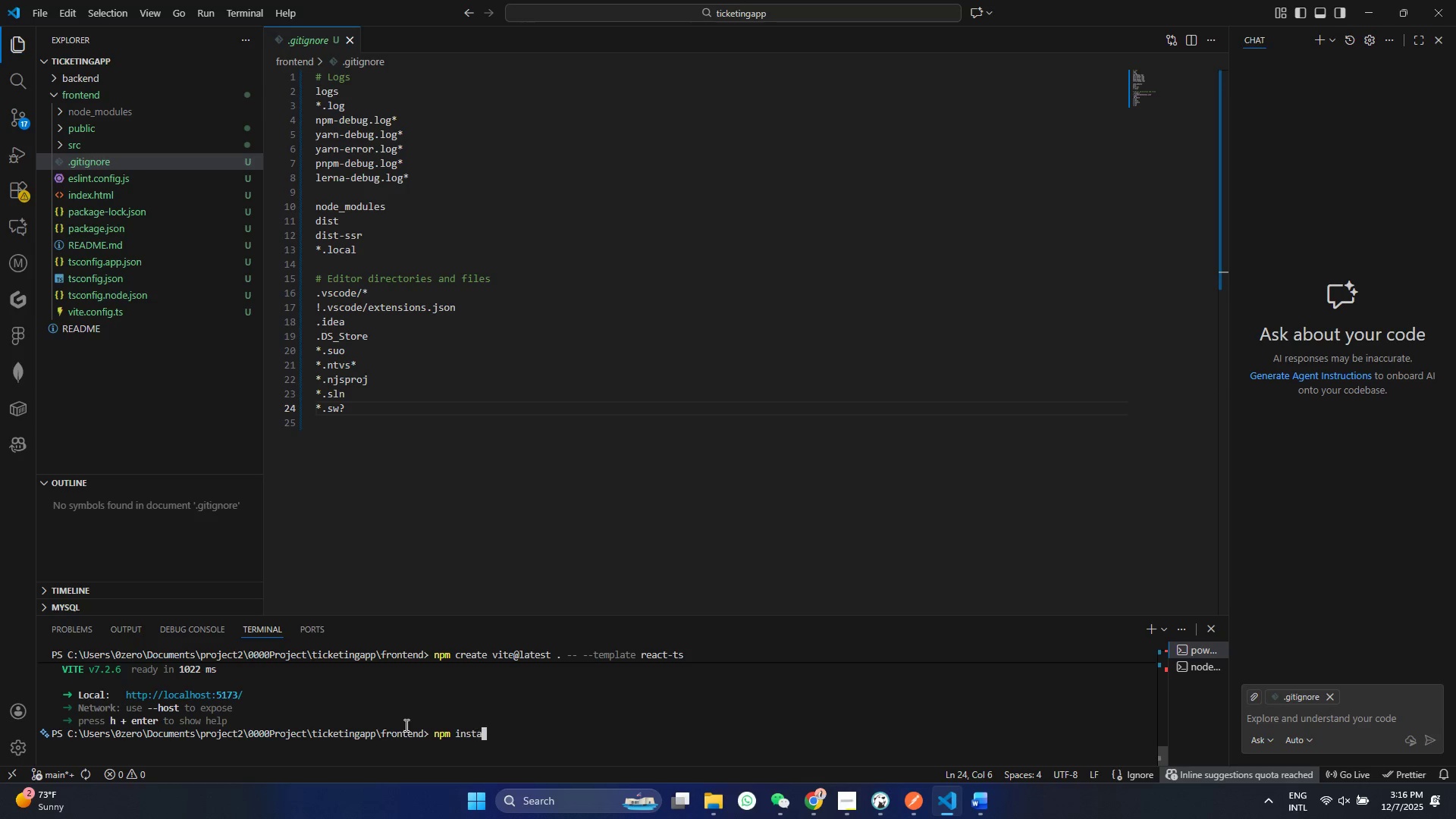 
key(Control+L)
 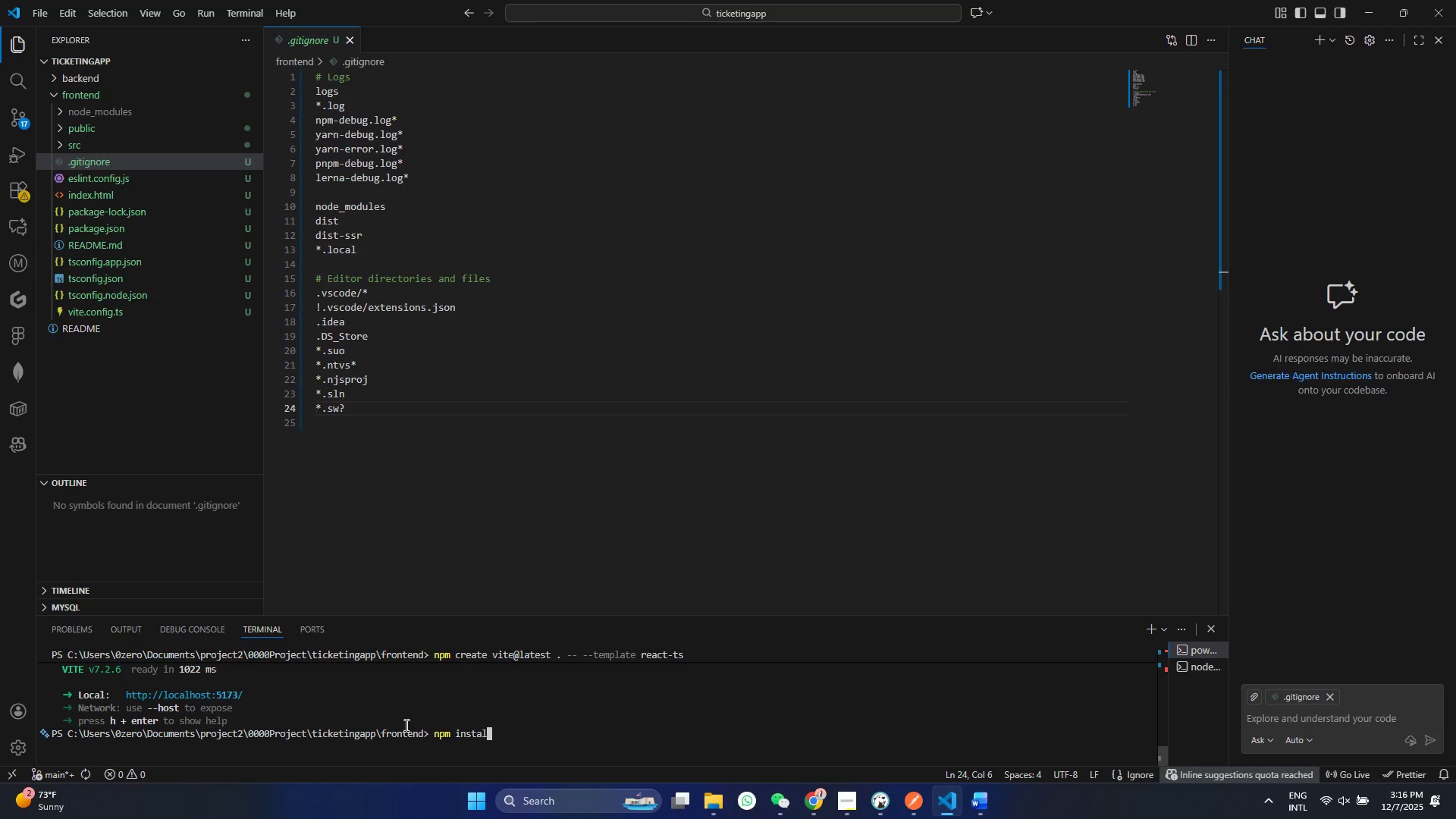 
key(Control+L)
 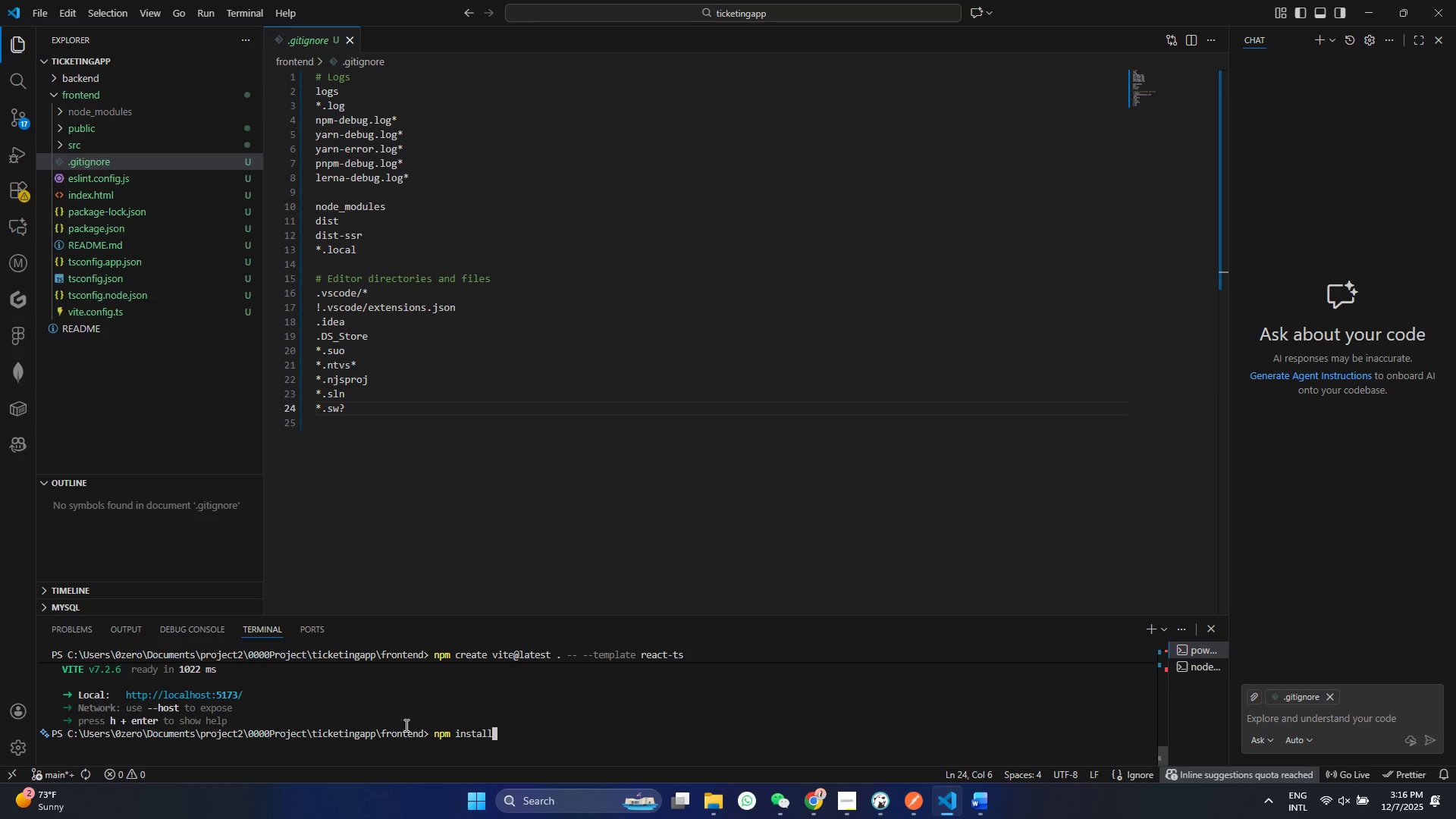 
key(Control+Space)
 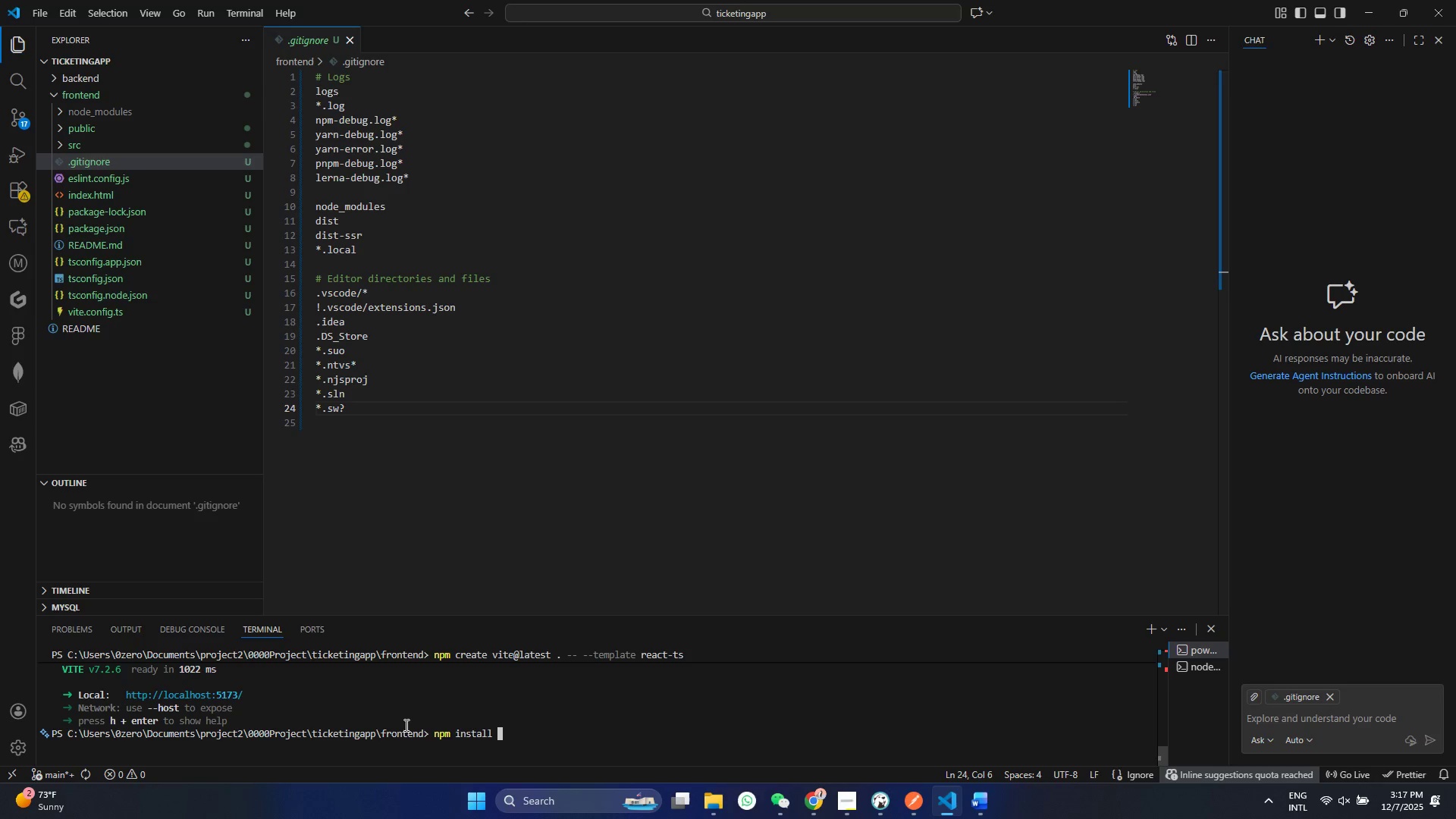 
key(Control+R)
 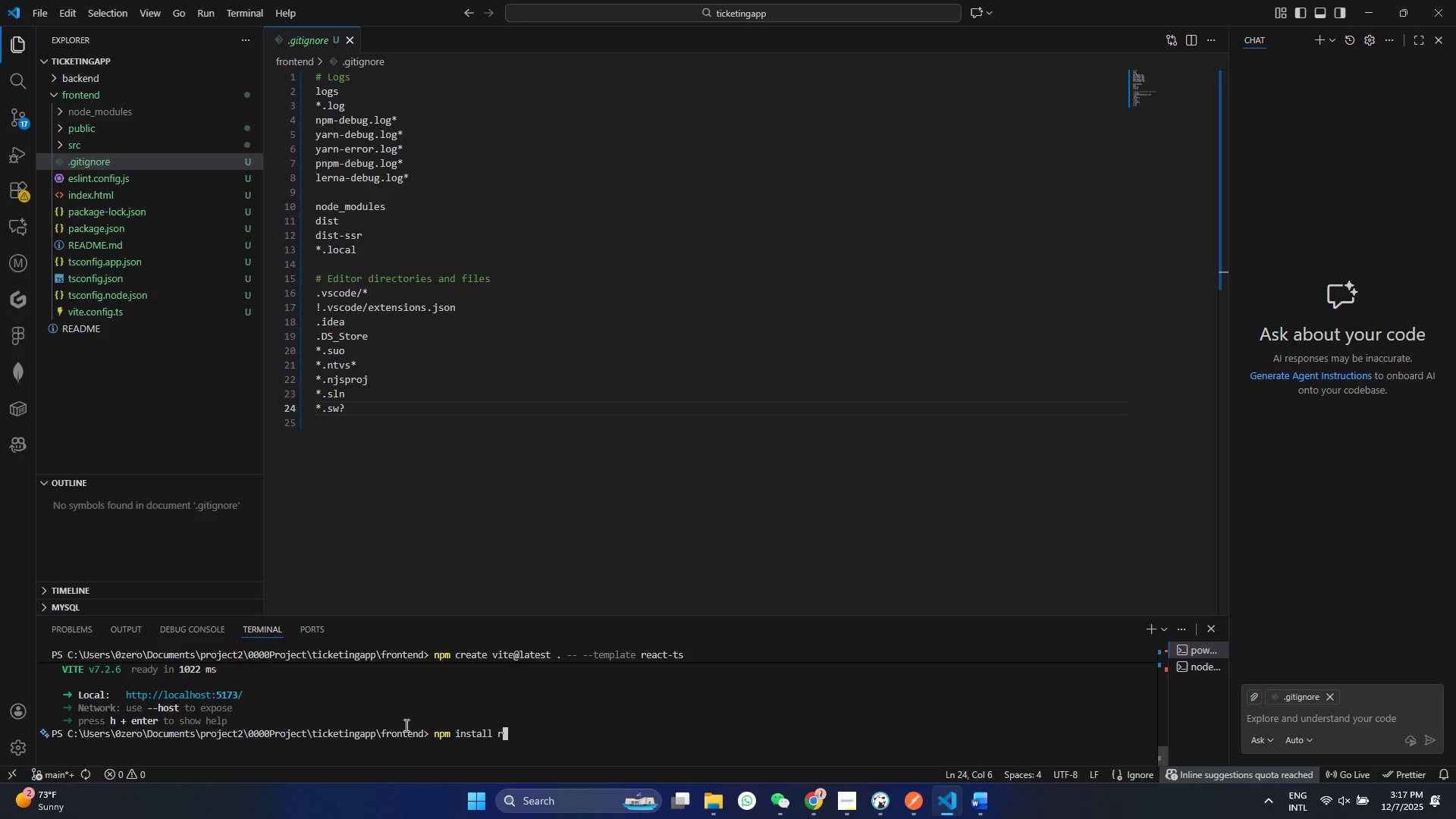 
key(Control+E)
 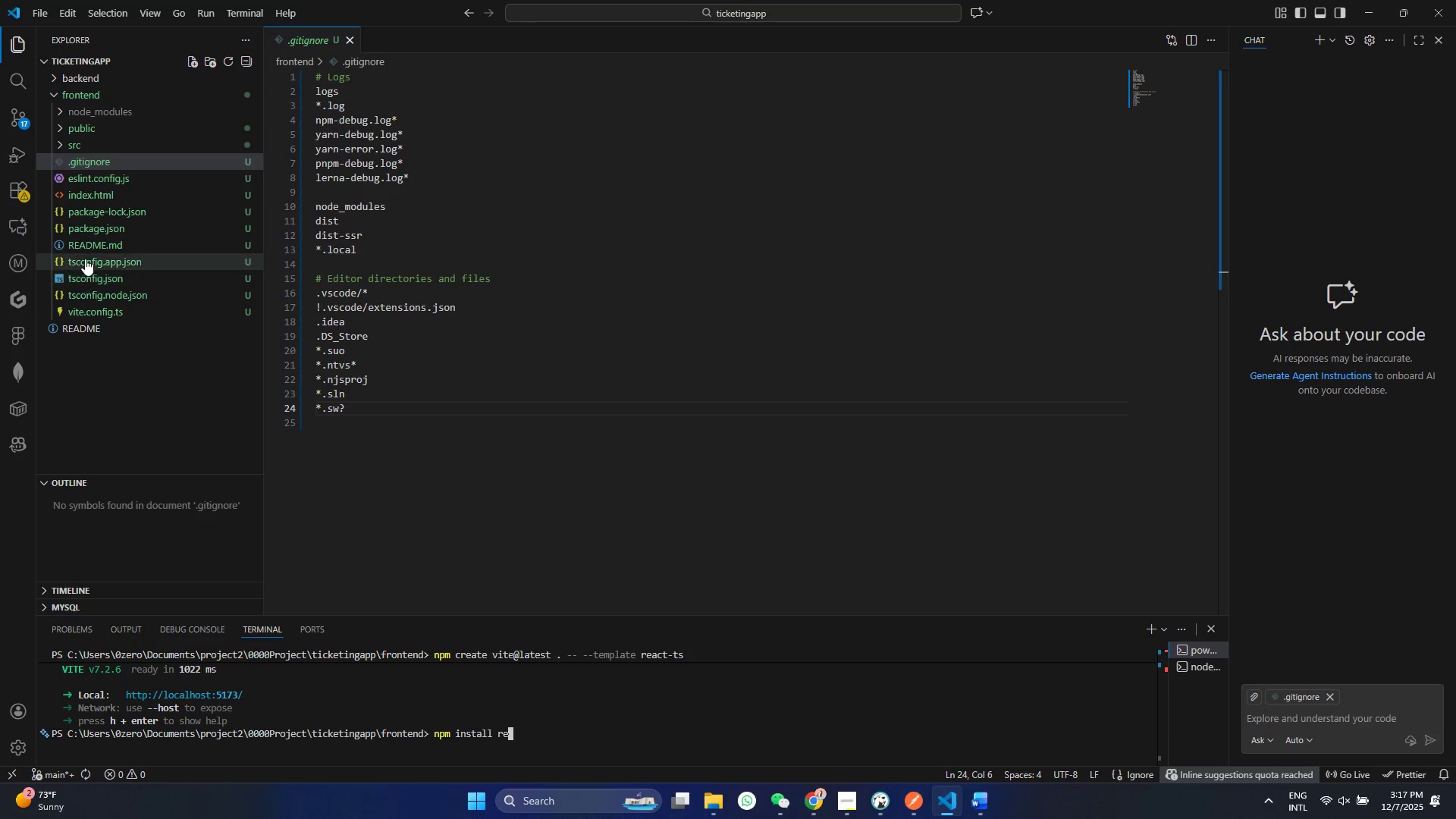 
left_click([98, 221])
 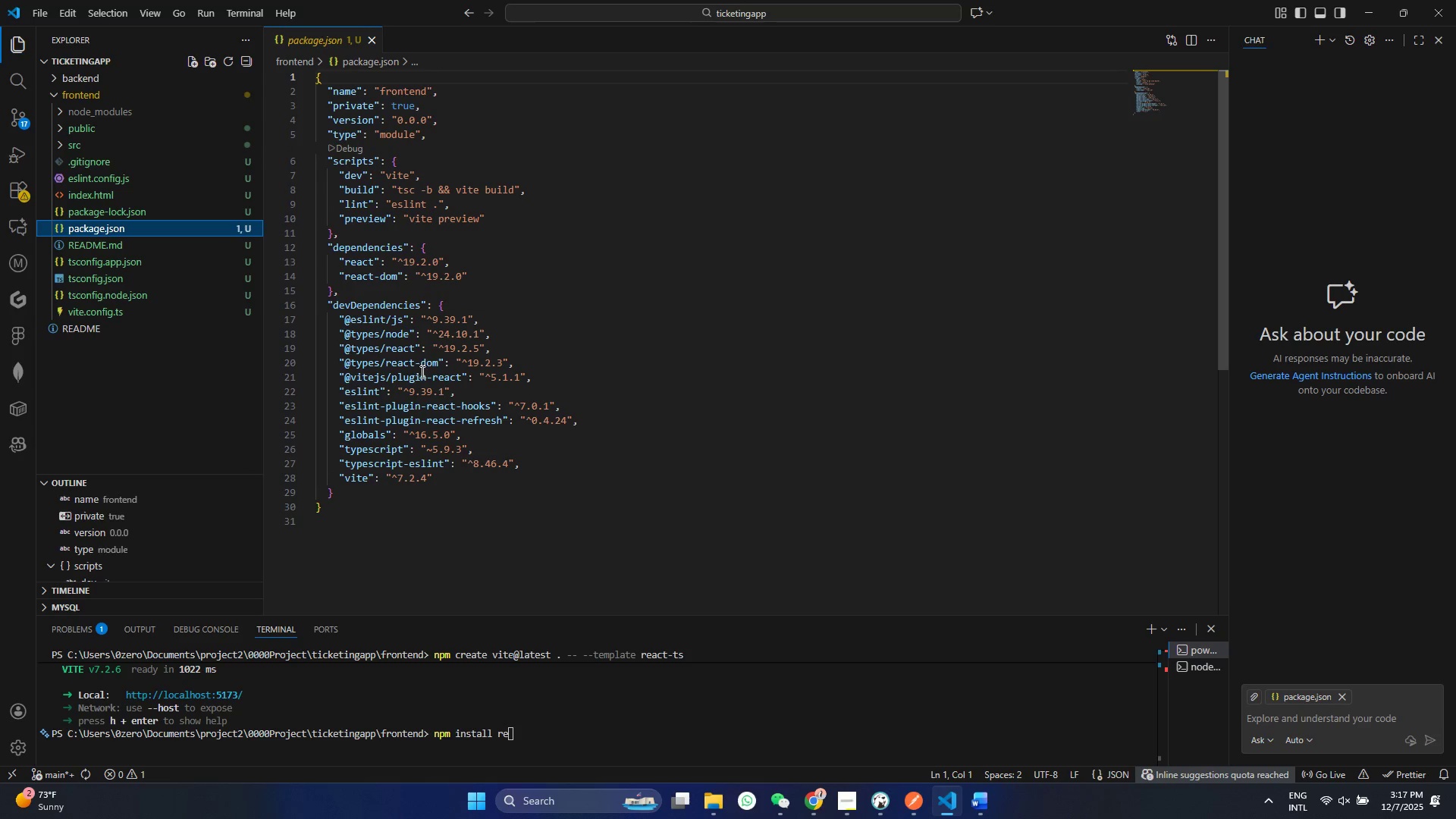 
wait(7.56)
 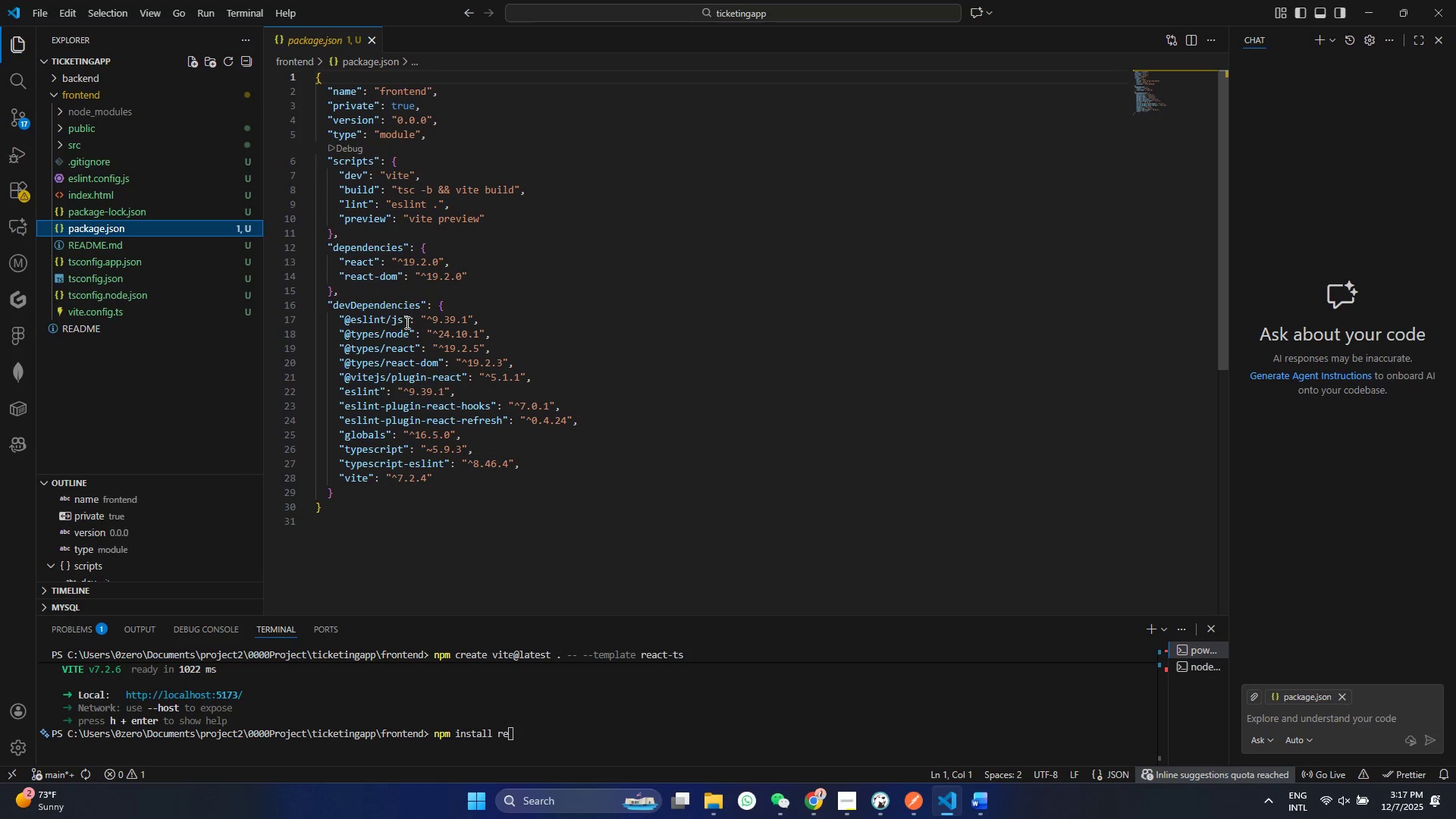 
left_click([535, 728])
 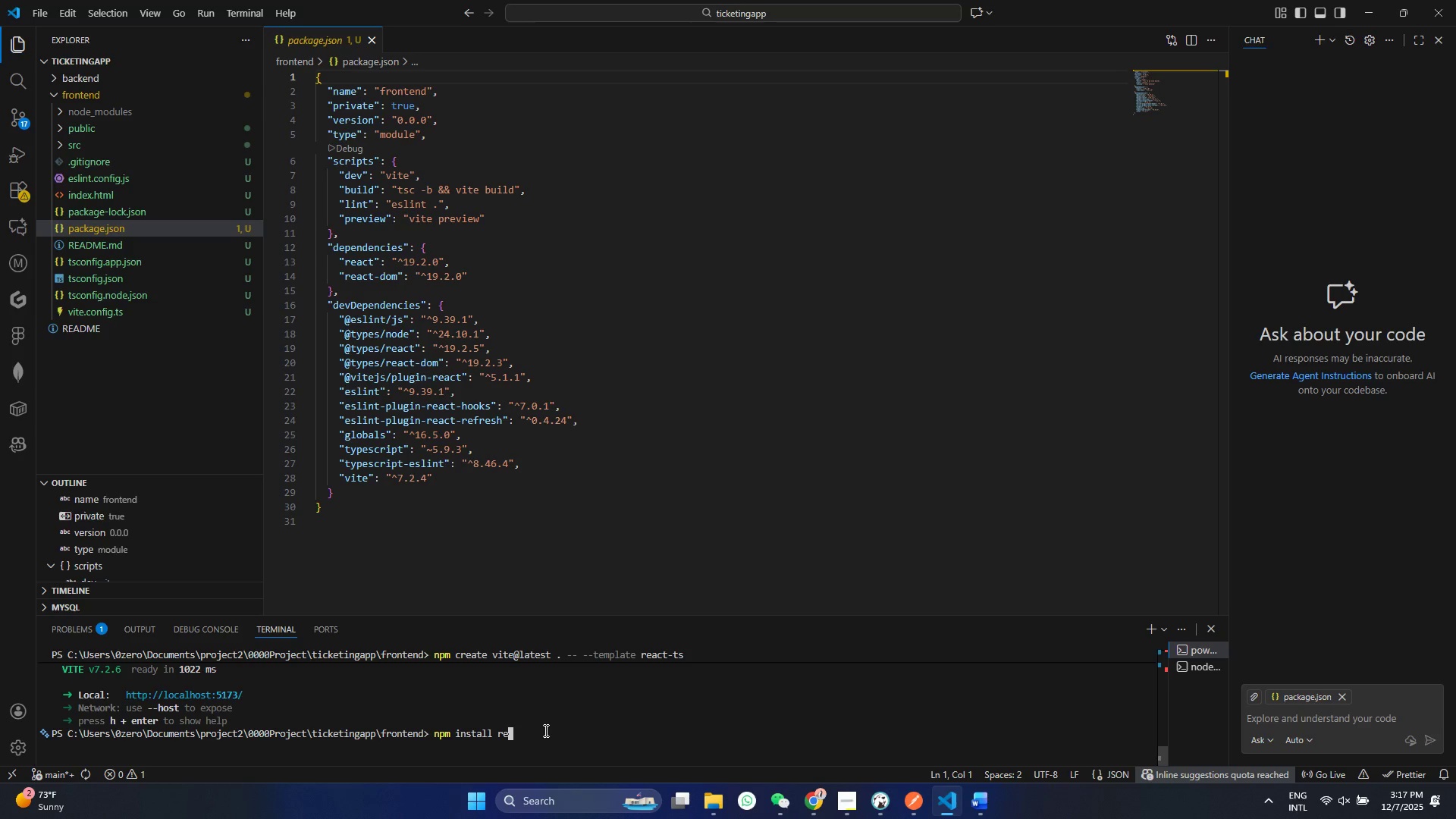 
type(act)
 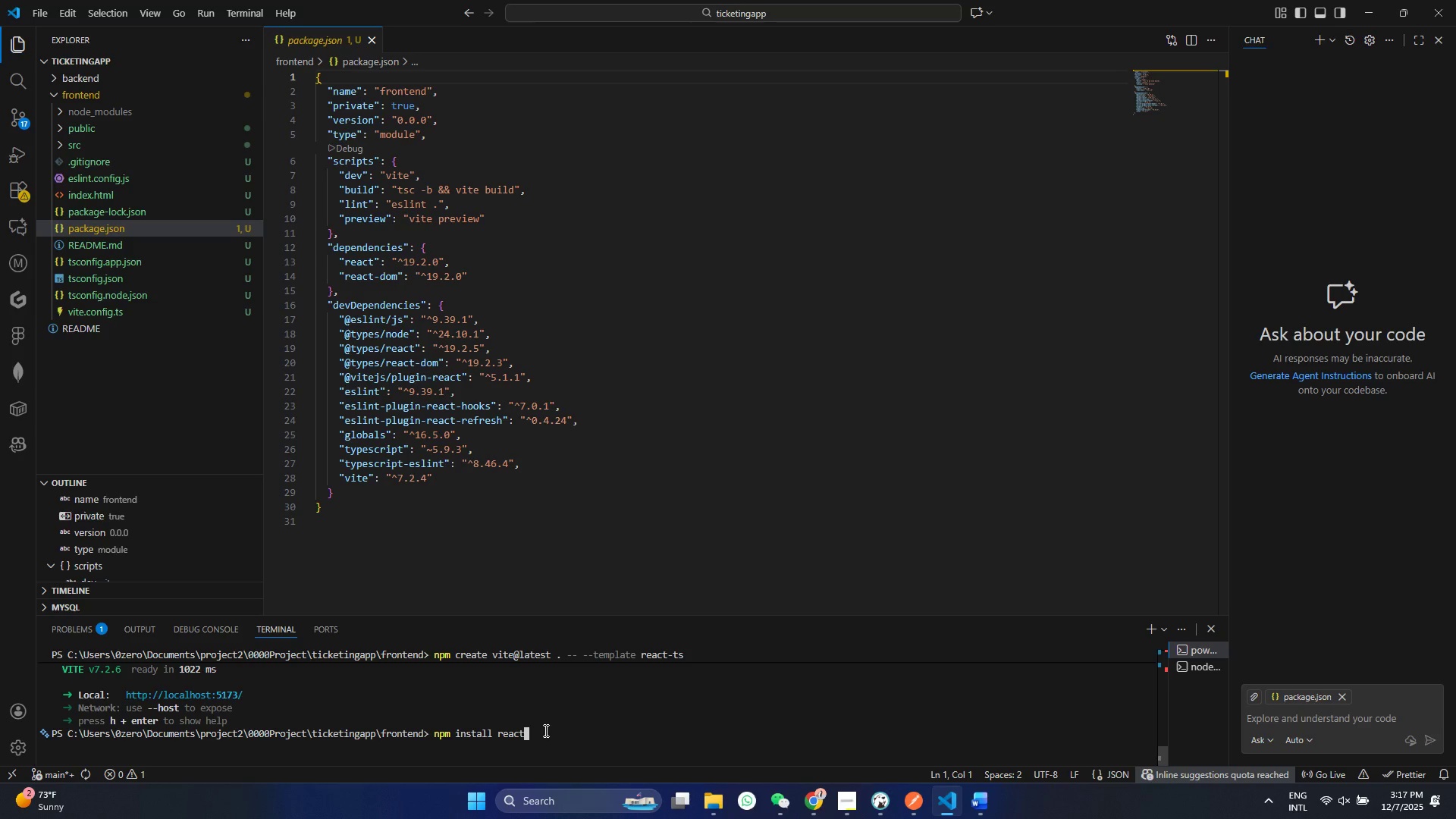 
type(-router-domn)
key(Backspace)
key(Backspace)
type(m antd @tanks)
key(Backspace)
key(Backspace)
type(stqa)
key(Backspace)
key(Backspace)
type(ack/reat)
key(Backspace)
type(ct-quesr)
key(Backspace)
type(t)
key(Backspace)
type(t)
key(Backspace)
key(Backspace)
type(t)
key(Backspace)
type(ry axios @snt)
key(Backspace)
key(Backspace)
key(Backspace)
type(ant-design/ions dayjs)
 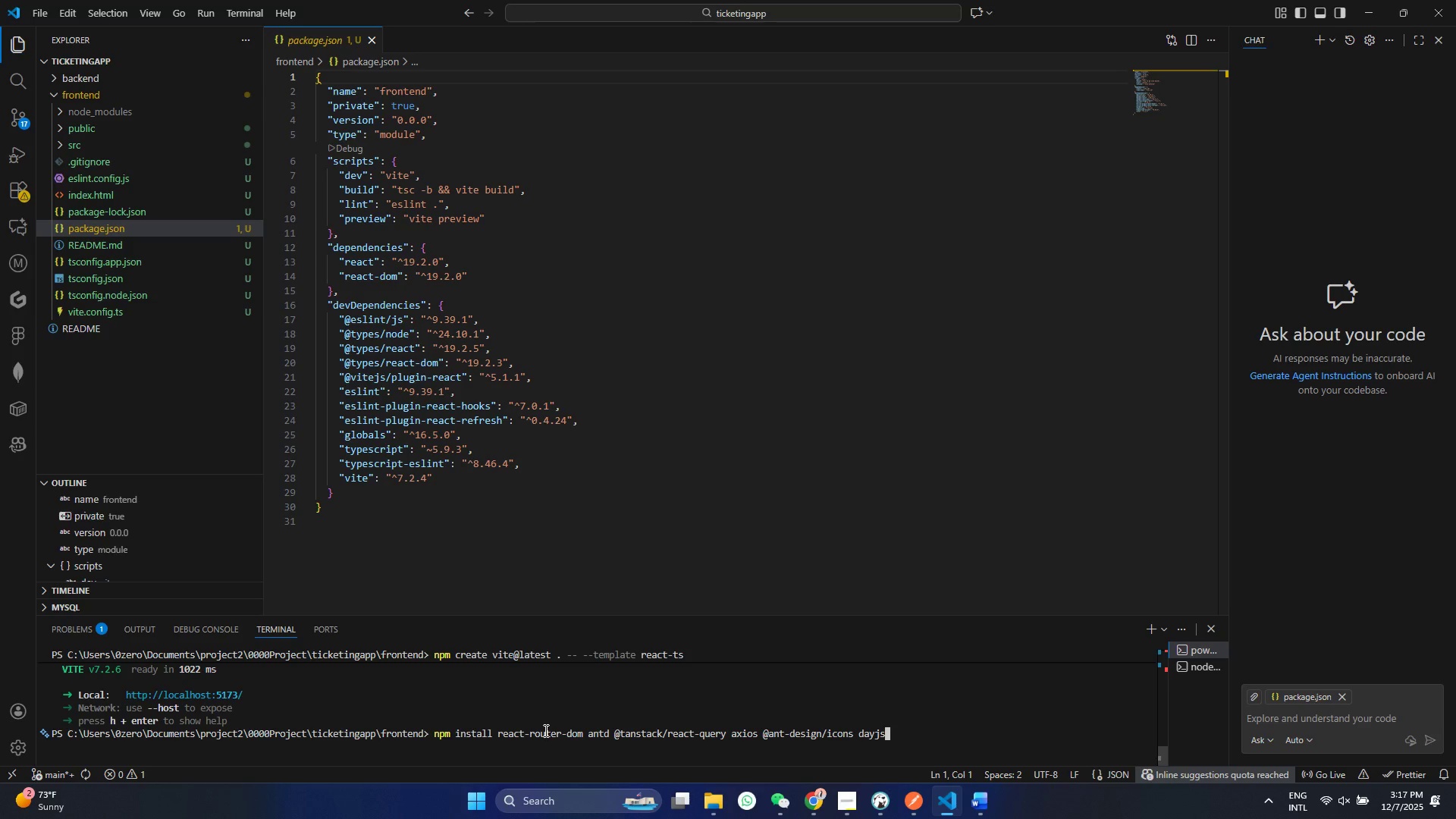 
key(Enter)
 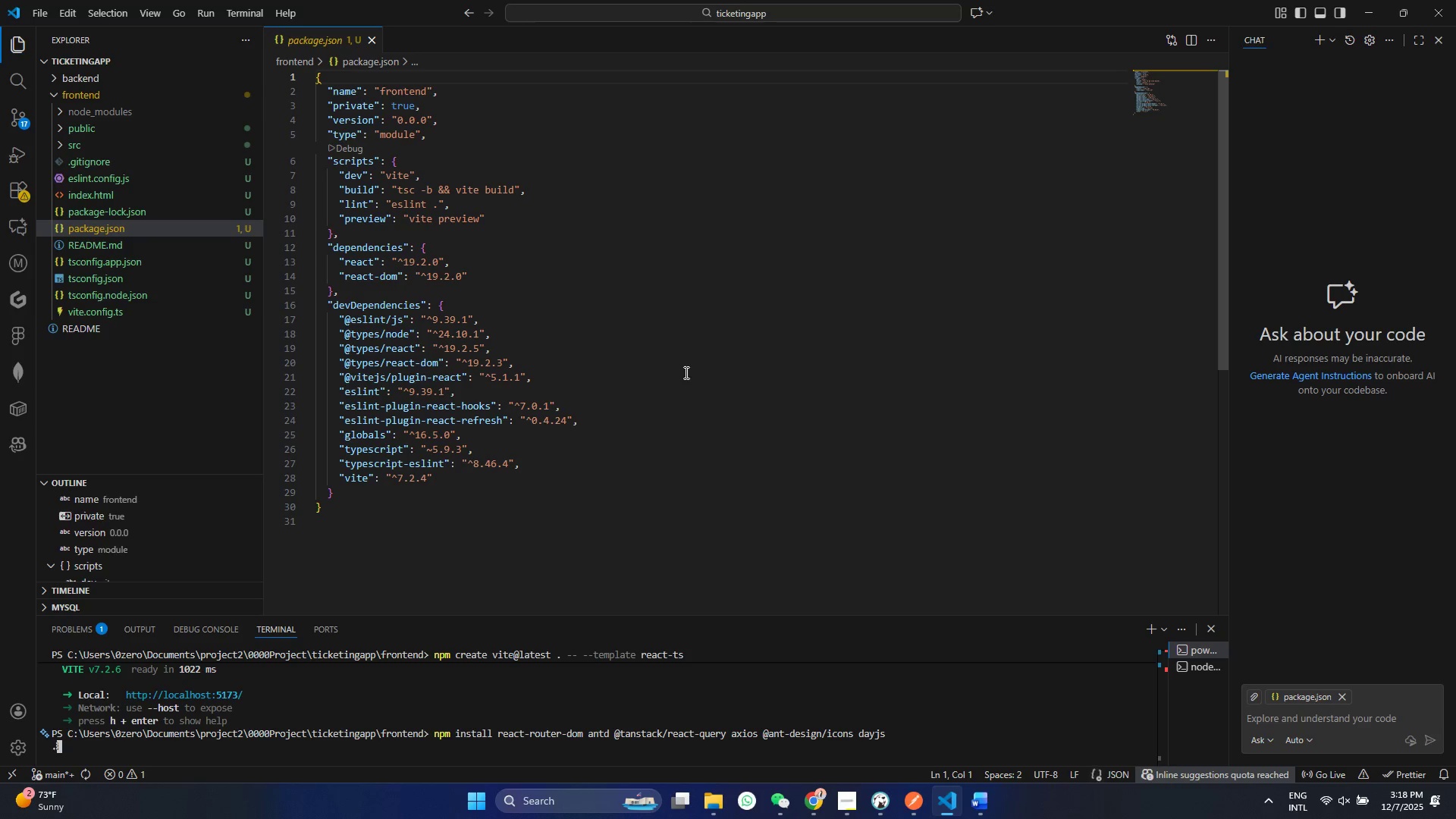 
wait(19.27)
 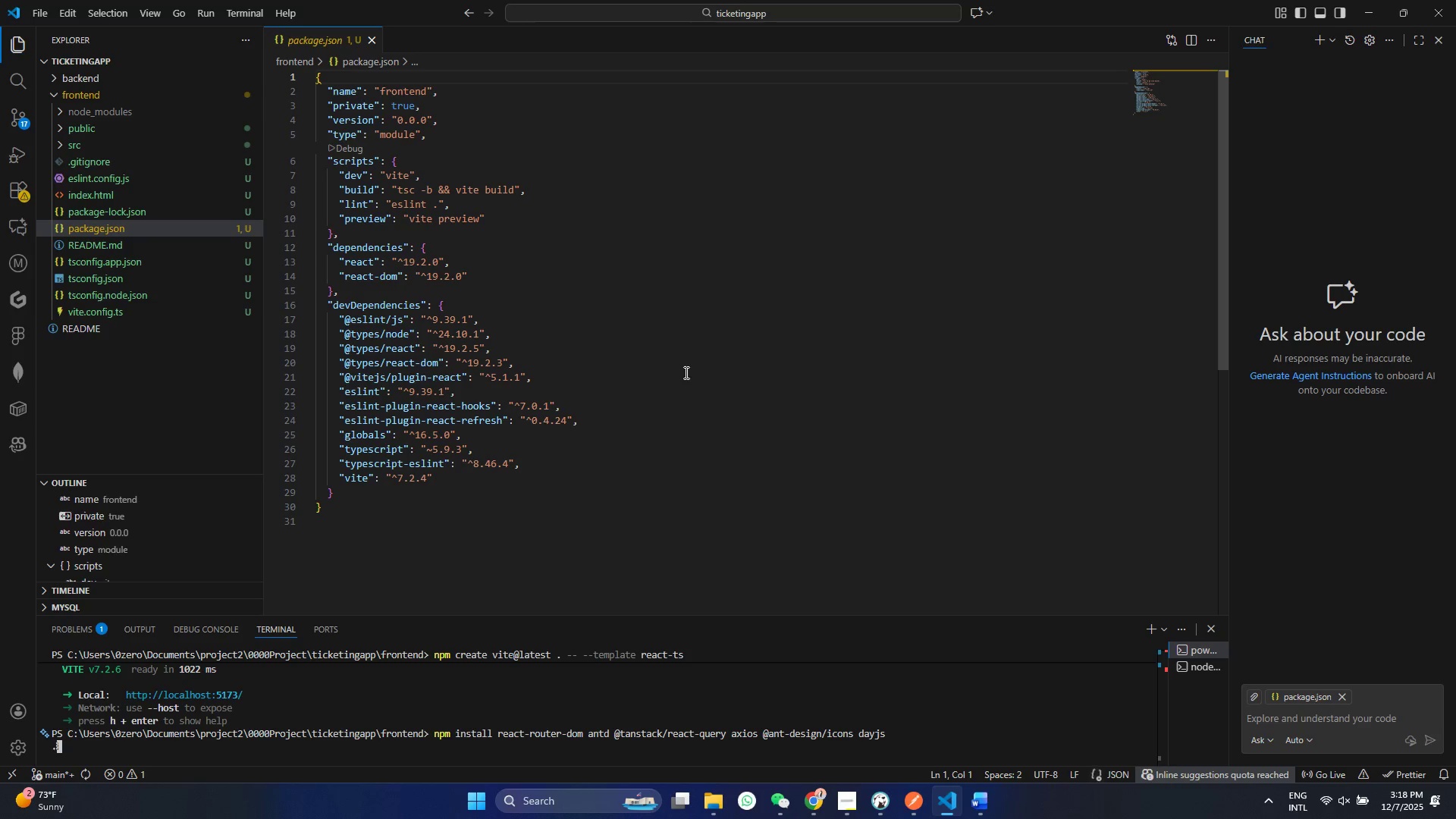 
left_click([133, 90])
 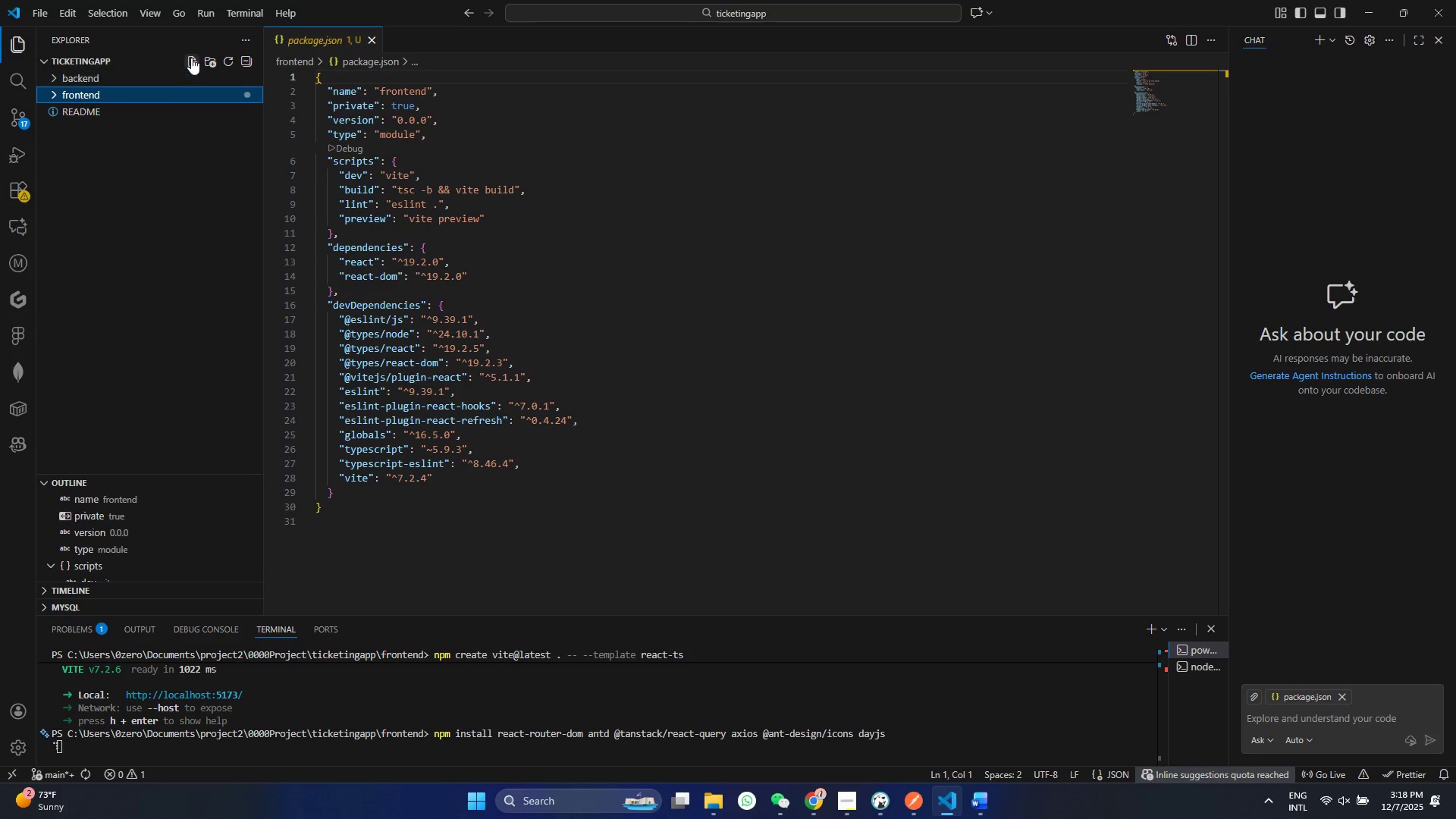 
left_click([191, 58])
 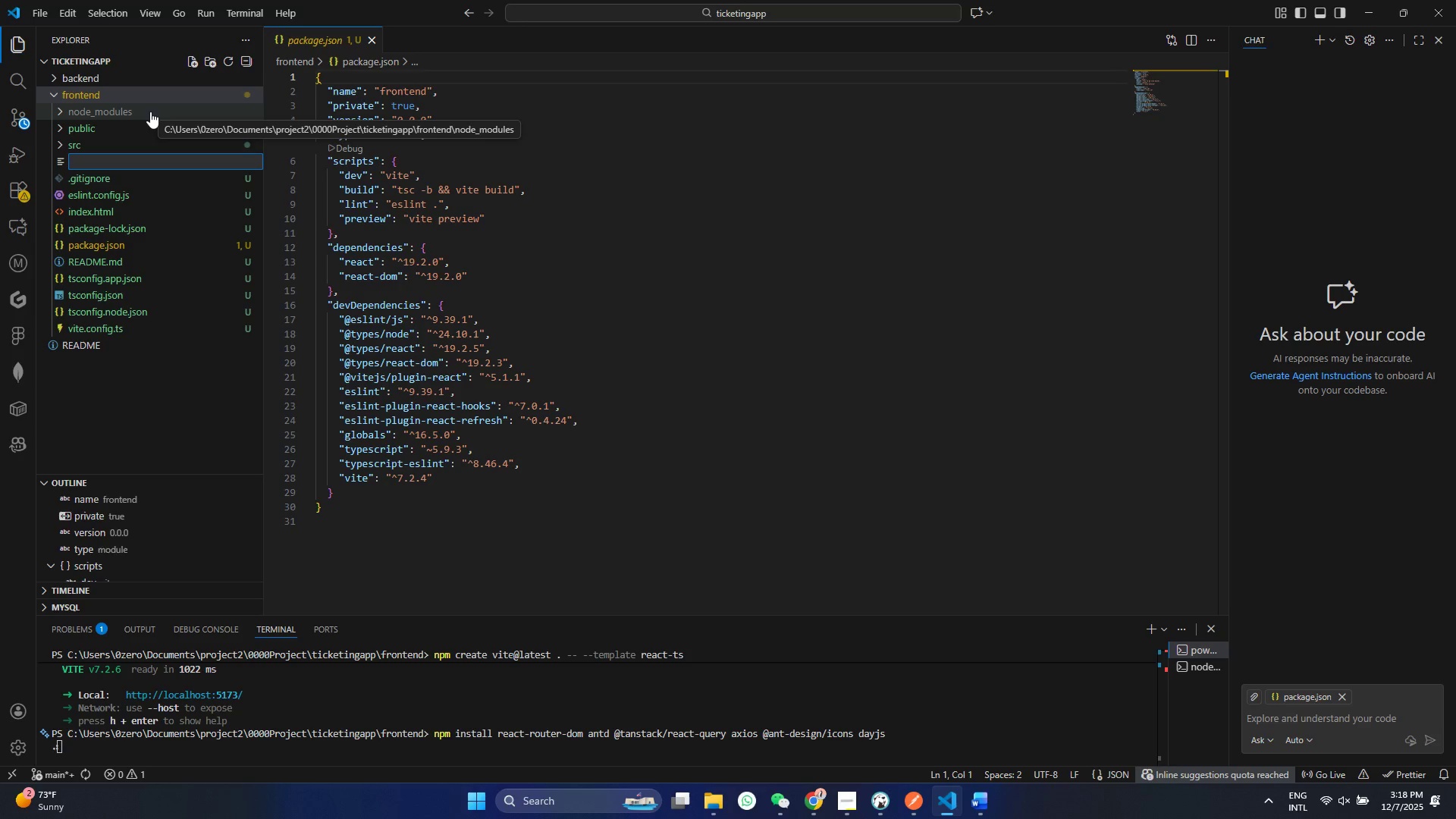 
type(.env)
 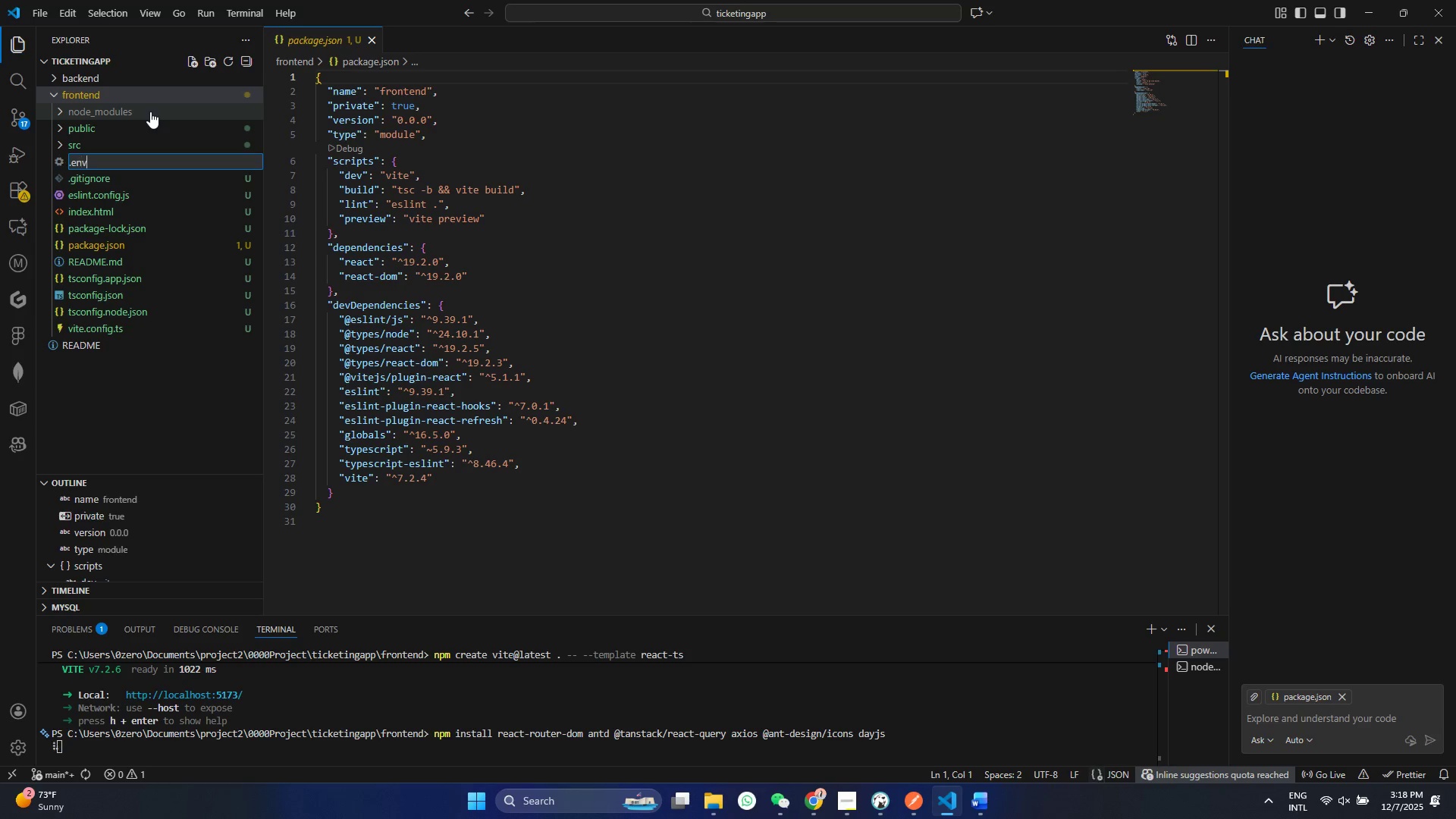 
key(Enter)
 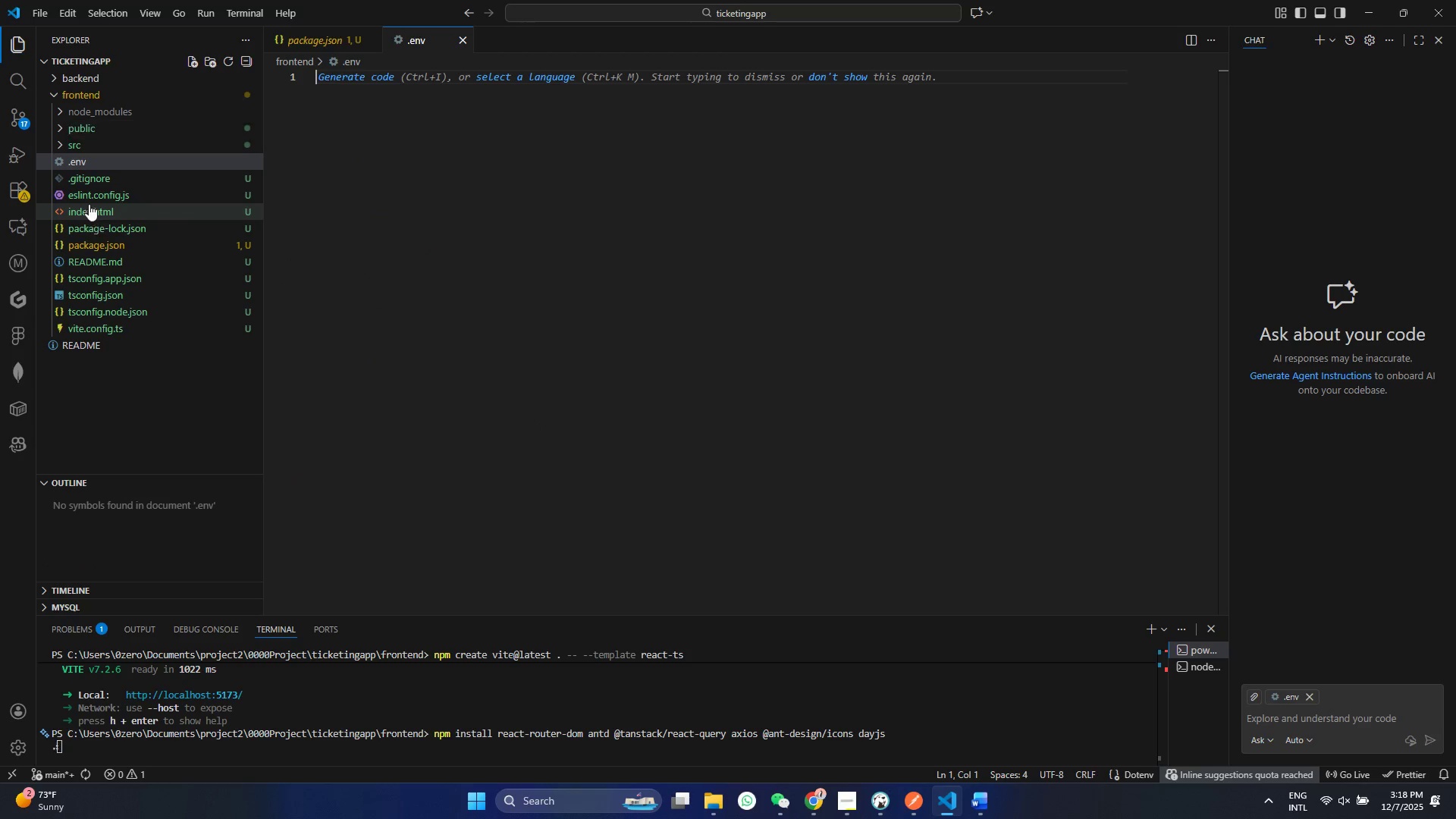 
left_click([91, 171])
 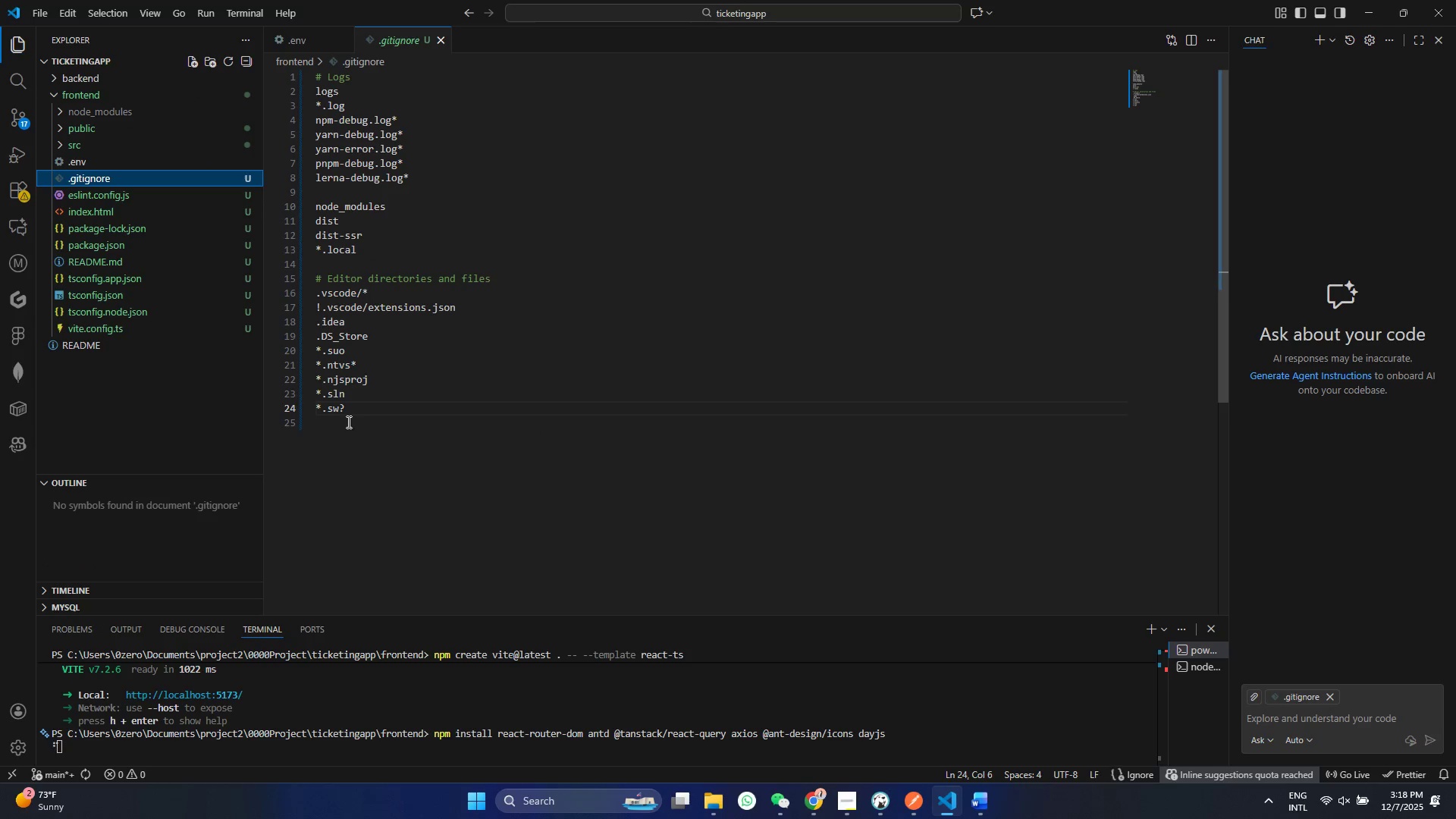 
left_click([355, 409])
 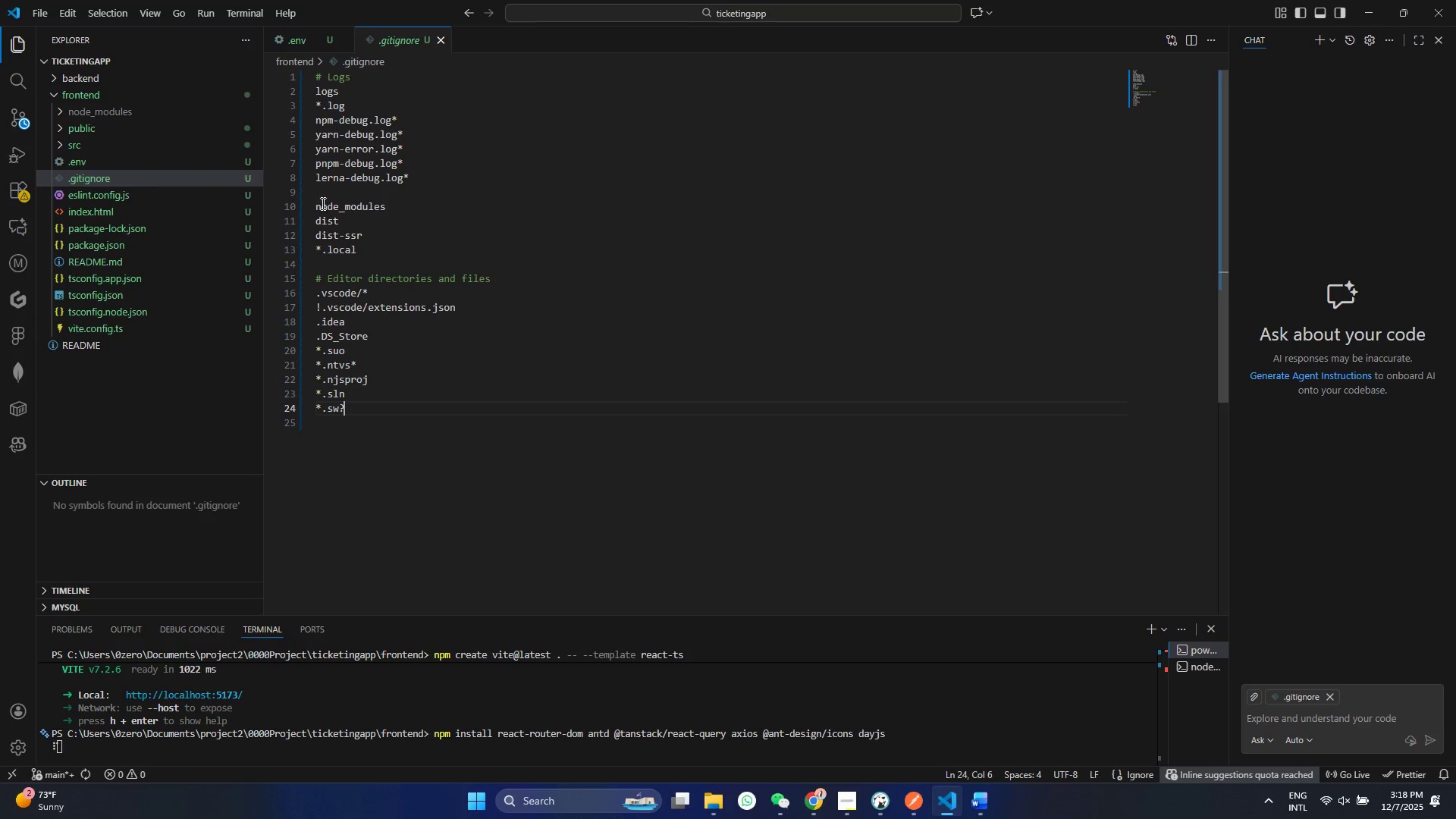 
left_click([322, 206])
 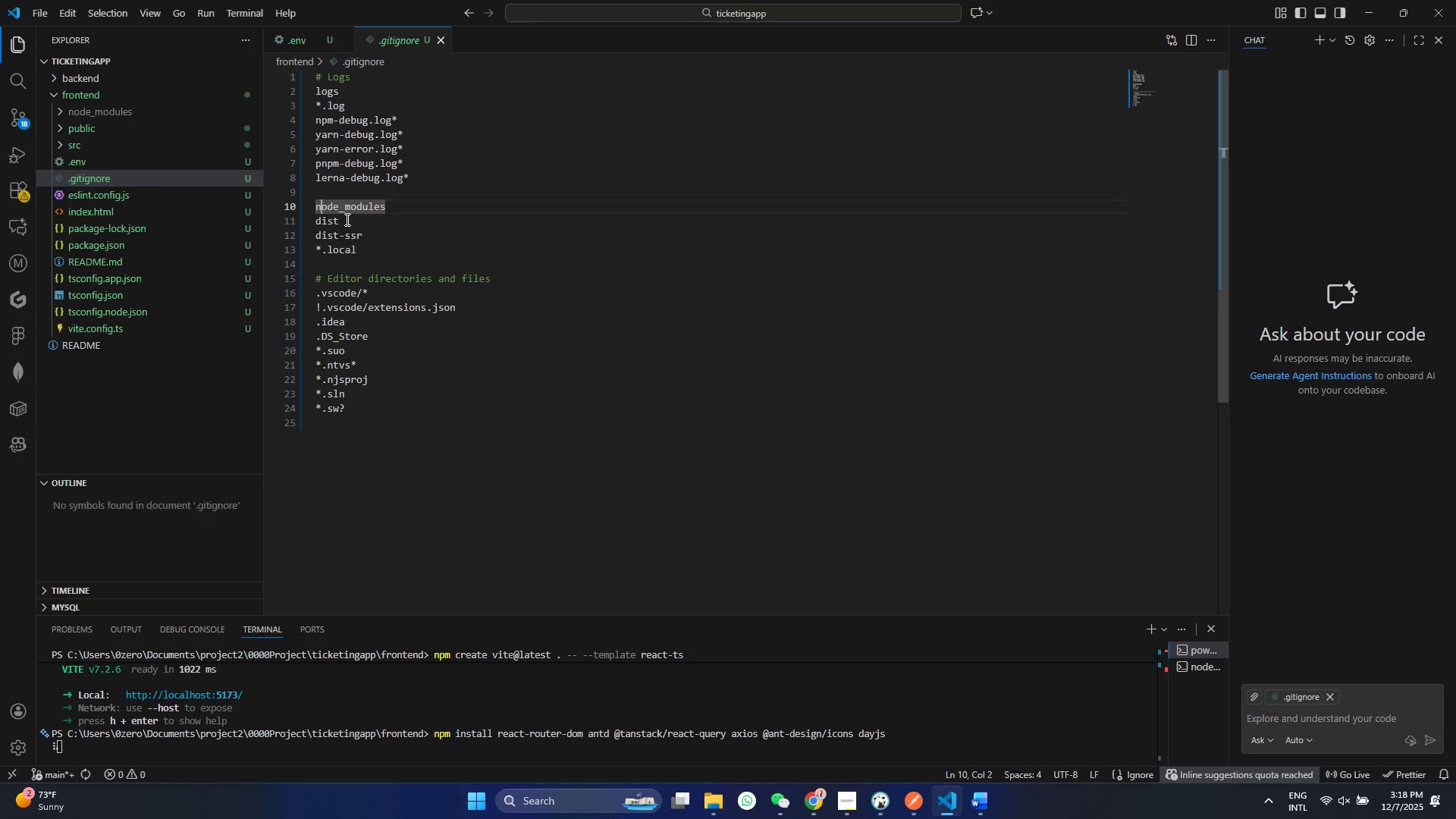 
left_click([366, 251])
 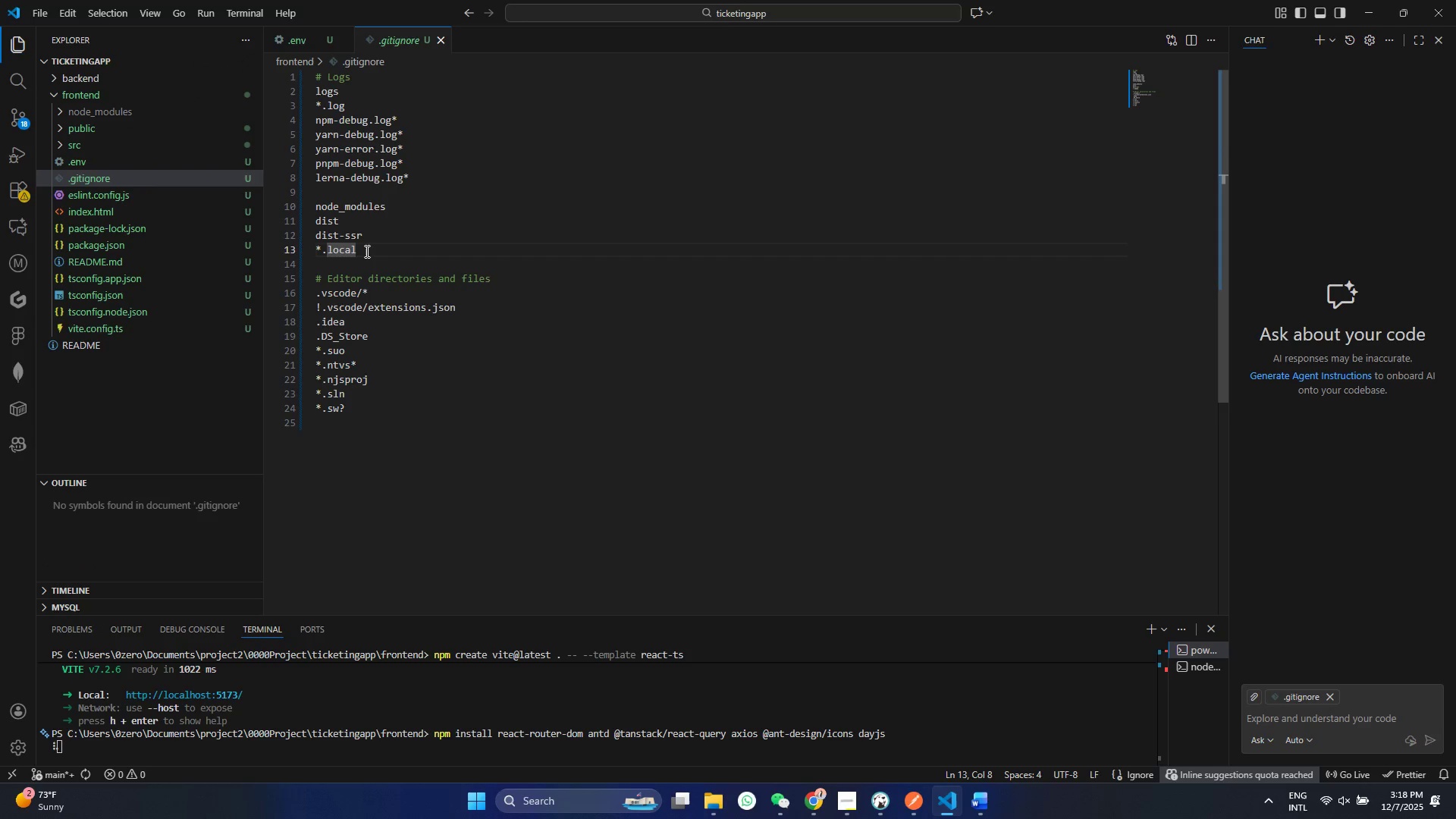 
key(Enter)
 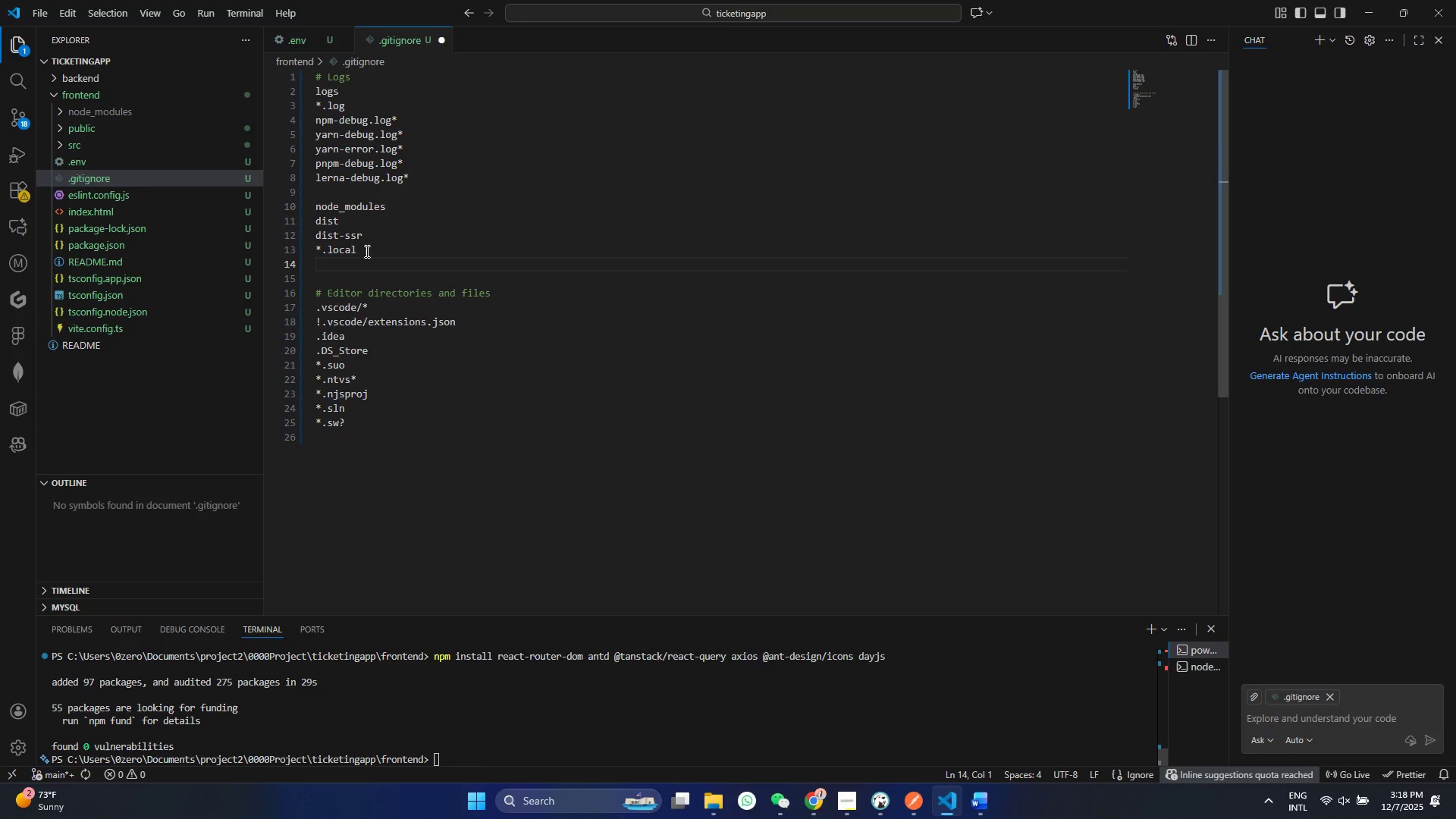 
type(.env)
 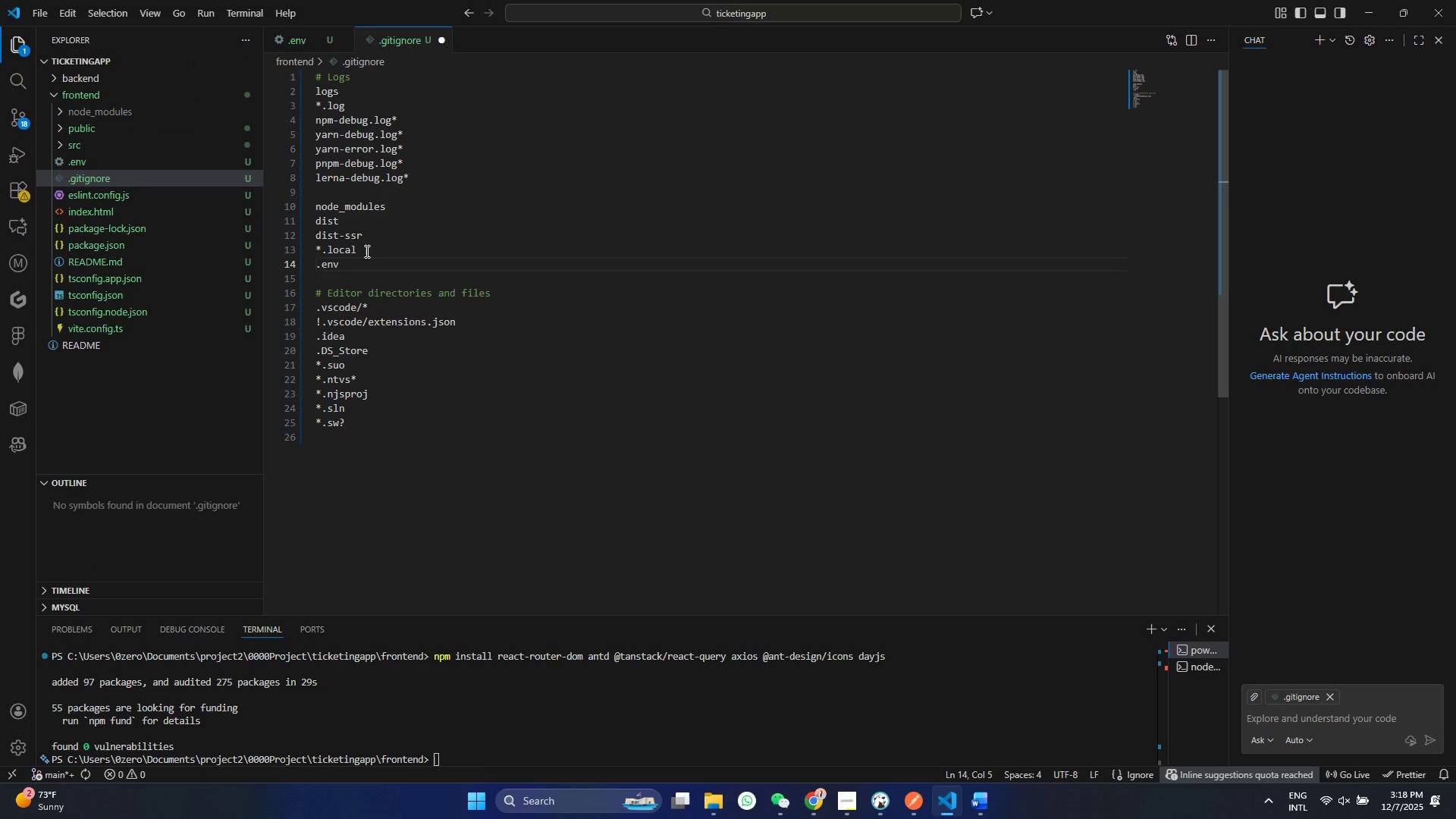 
key(Control+ControlLeft)
 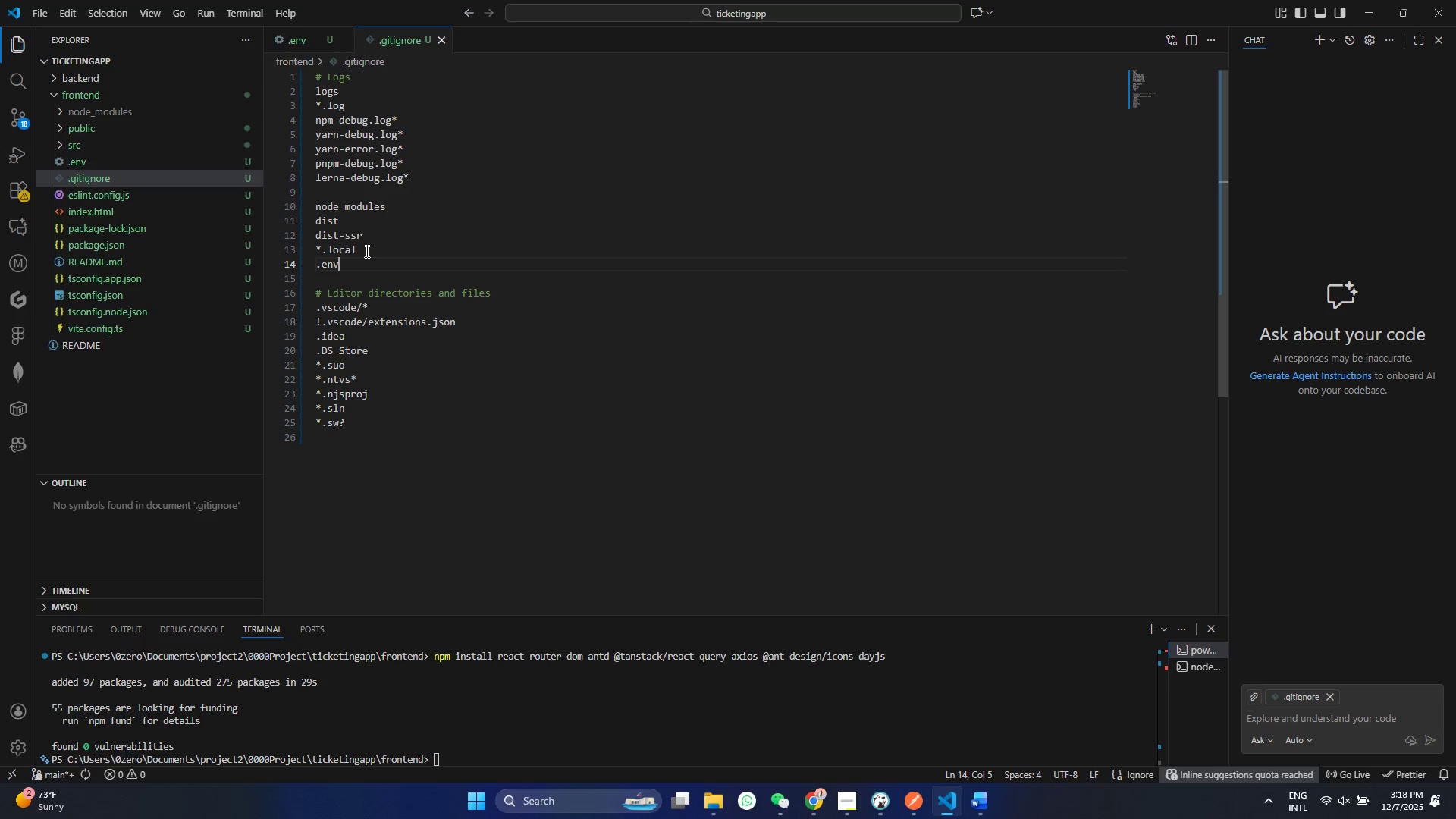 
key(Control+S)
 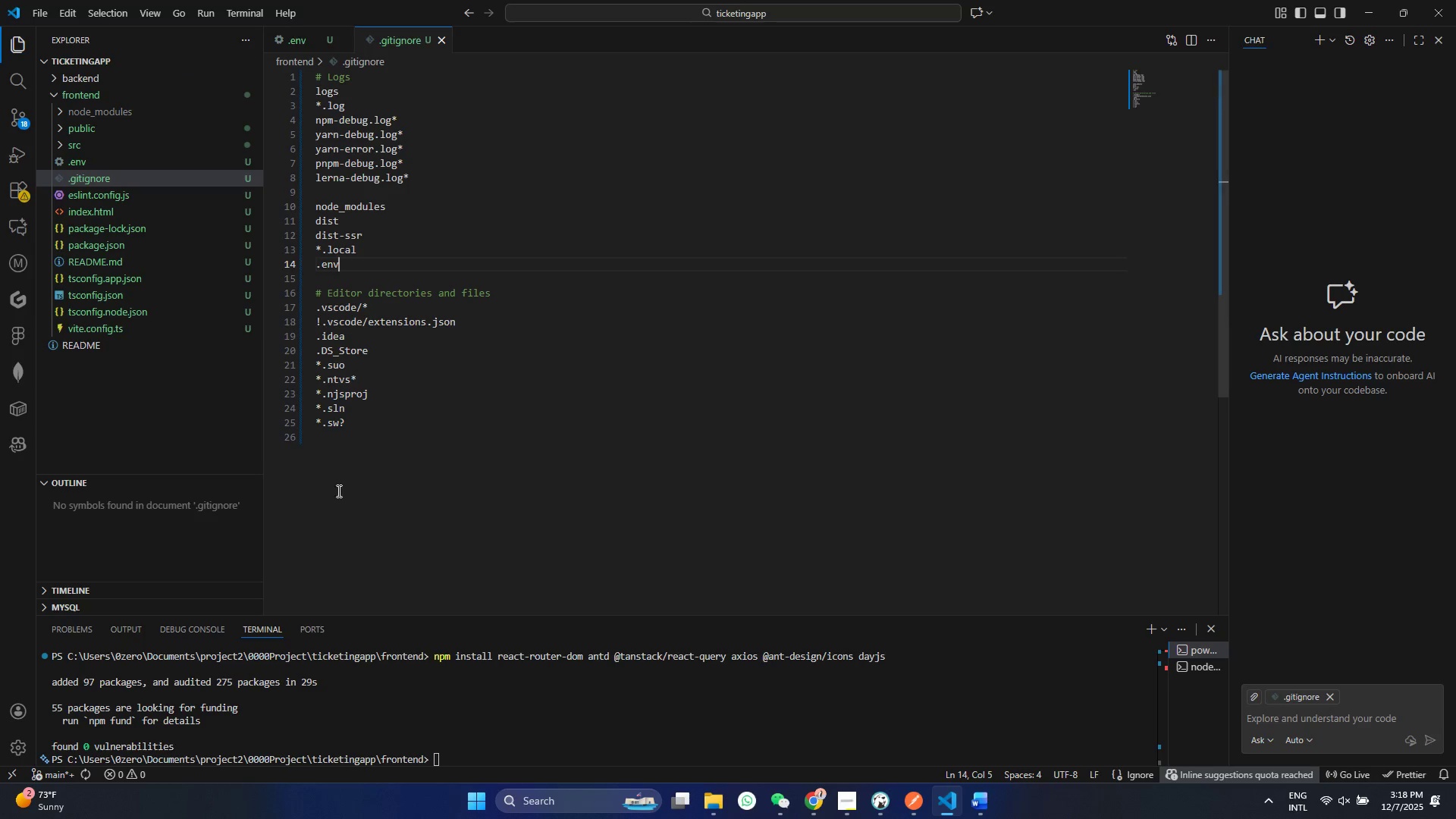 
left_click([348, 491])
 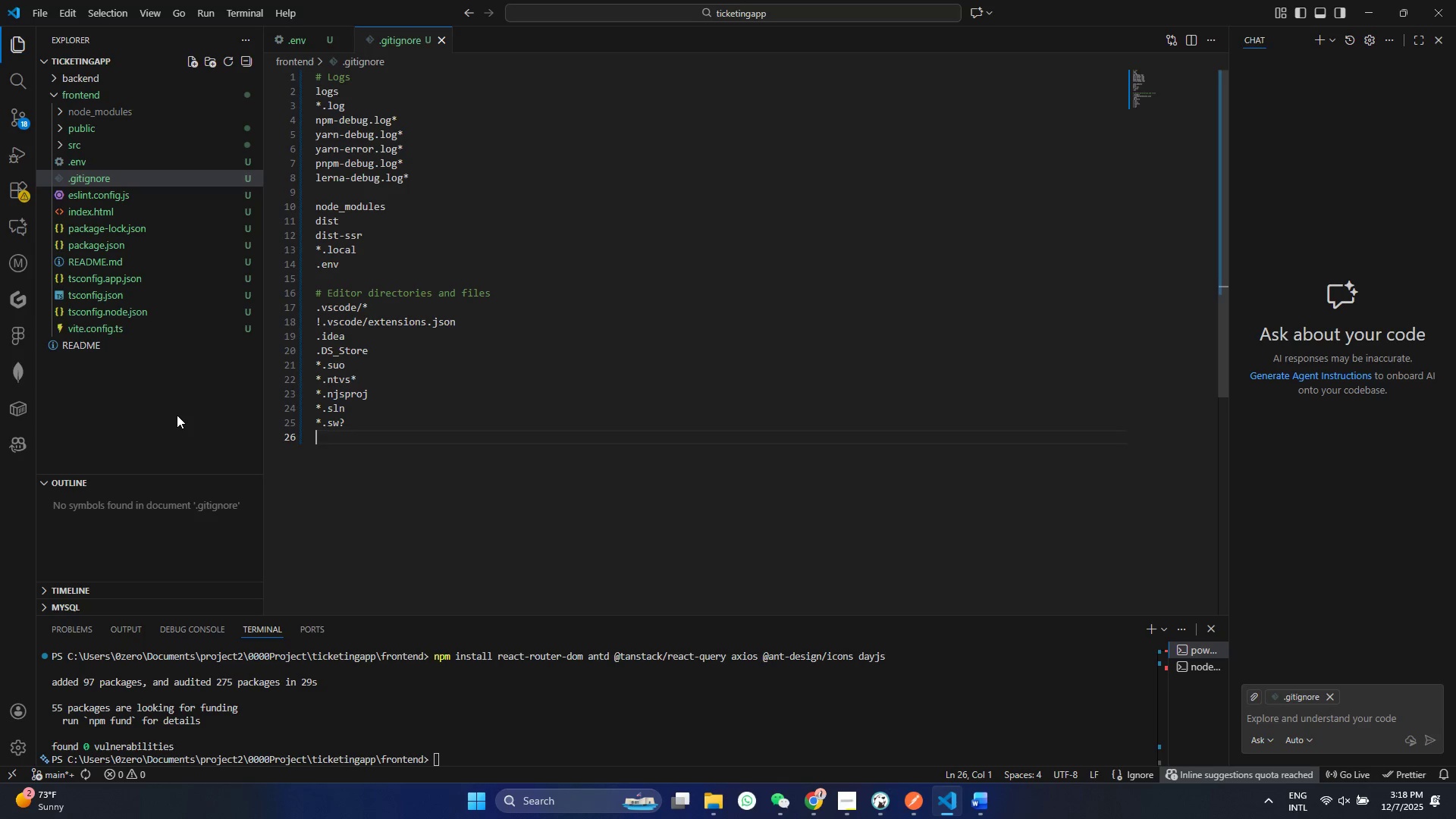 
double_click([177, 415])
 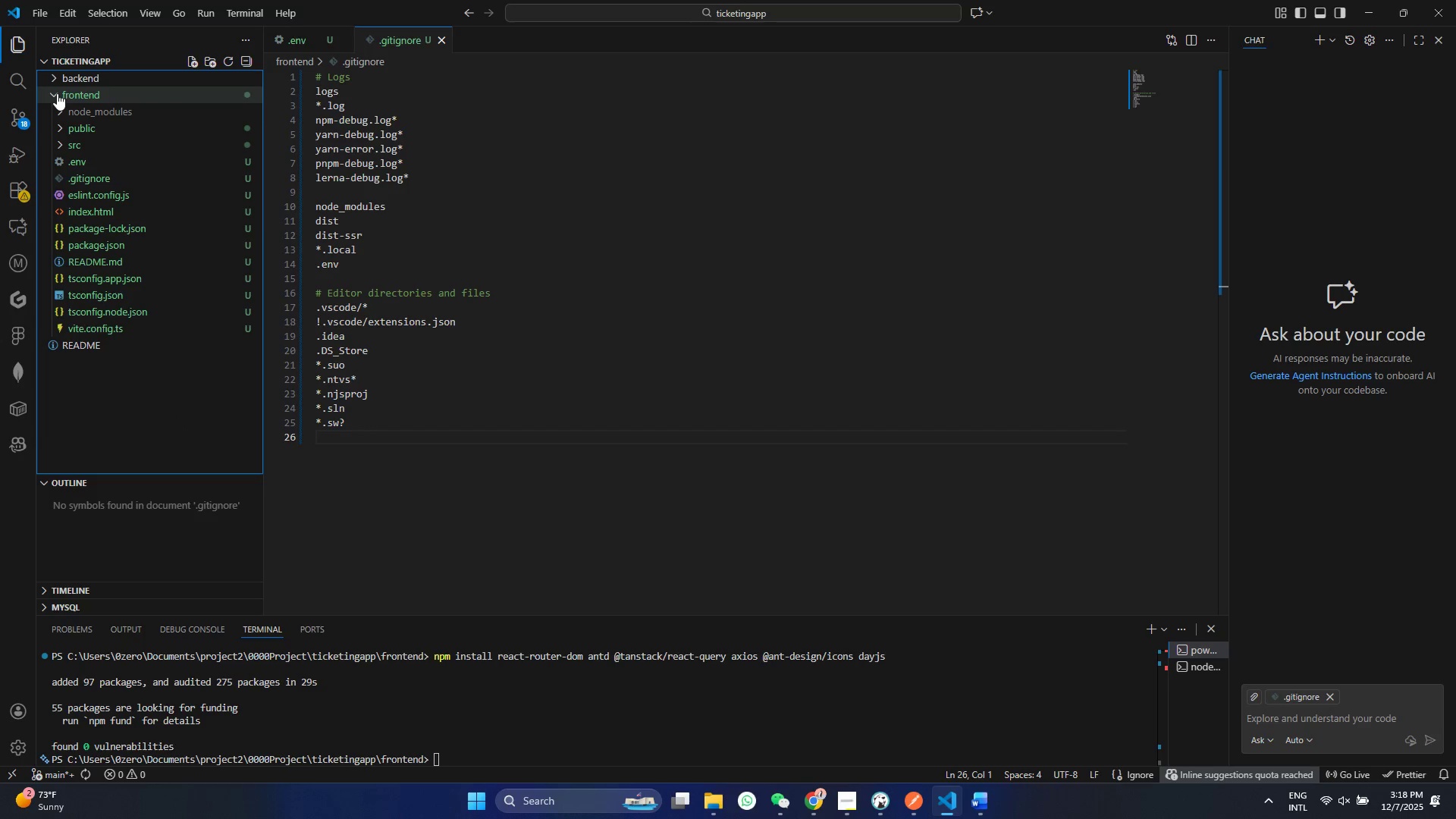 
left_click([53, 77])
 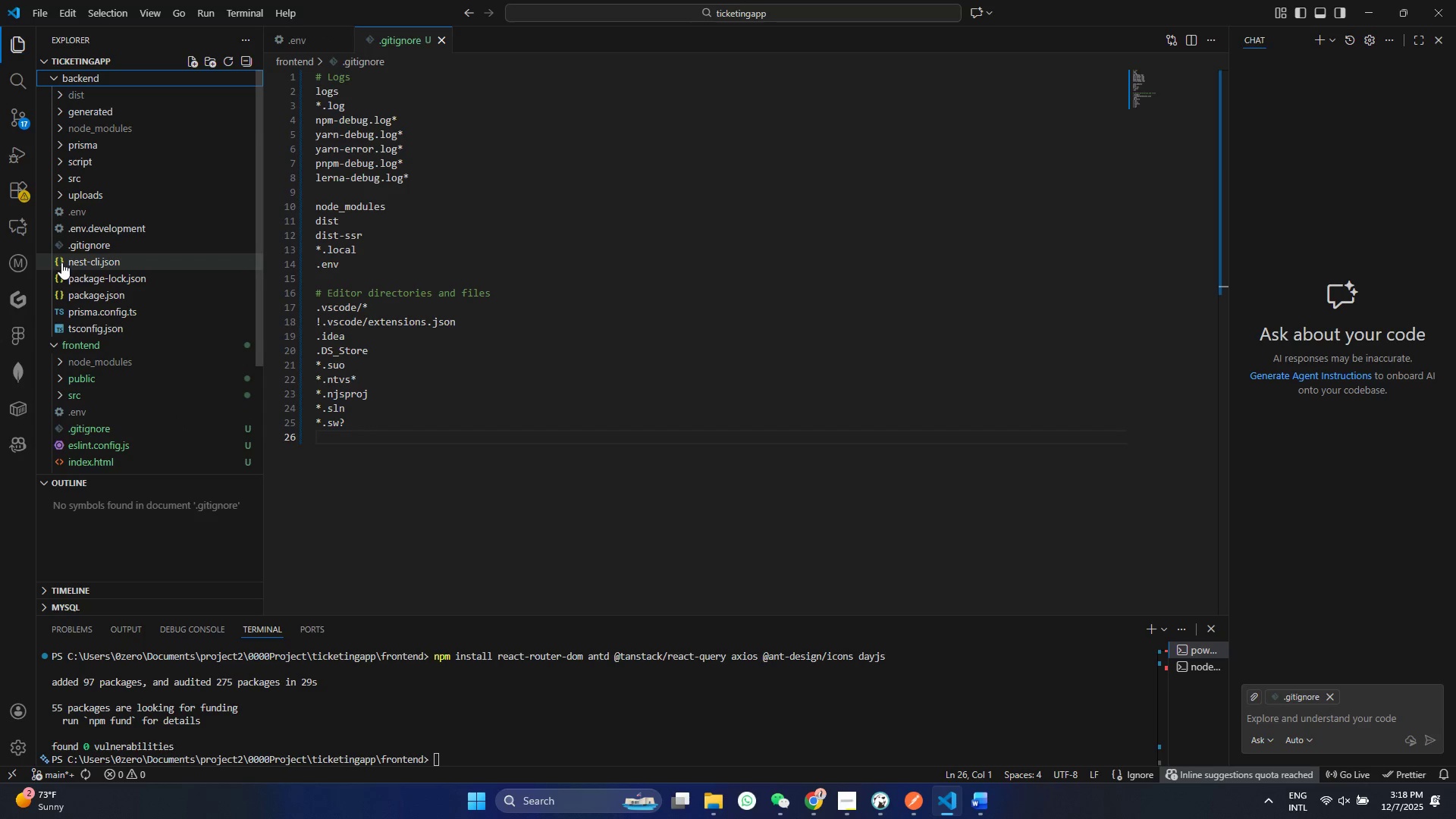 
left_click([62, 209])
 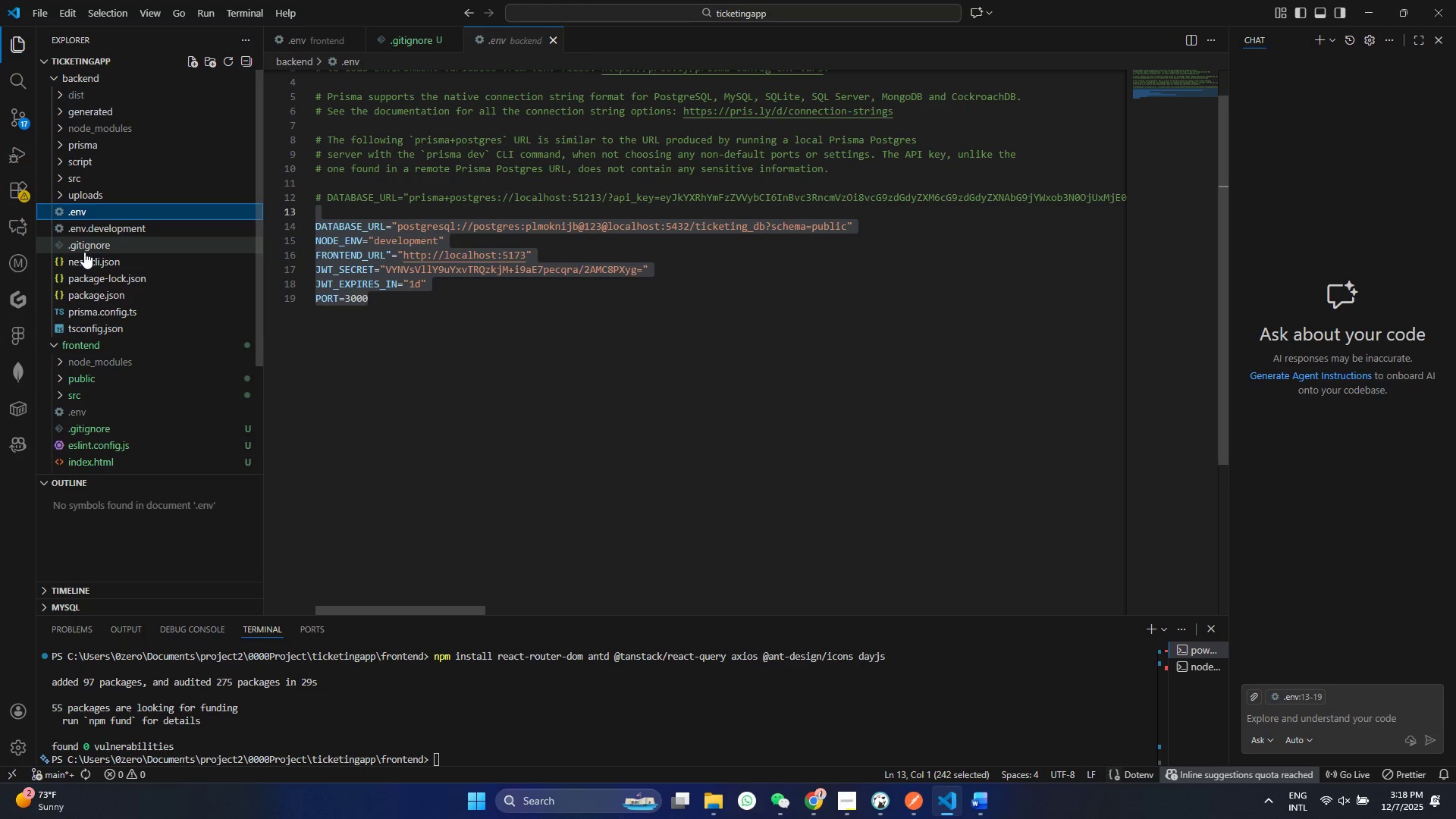 
left_click([84, 252])
 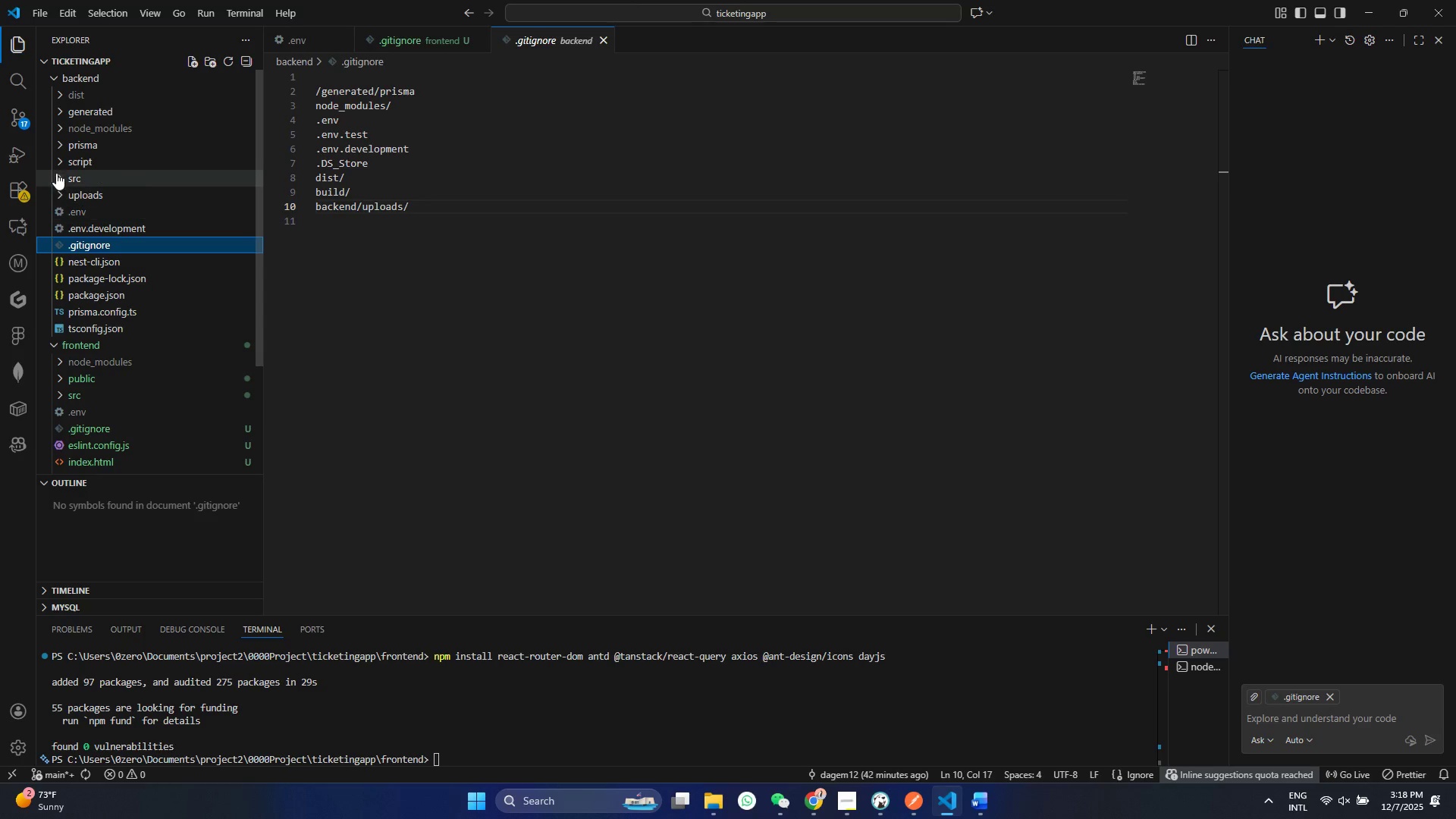 
left_click([58, 76])
 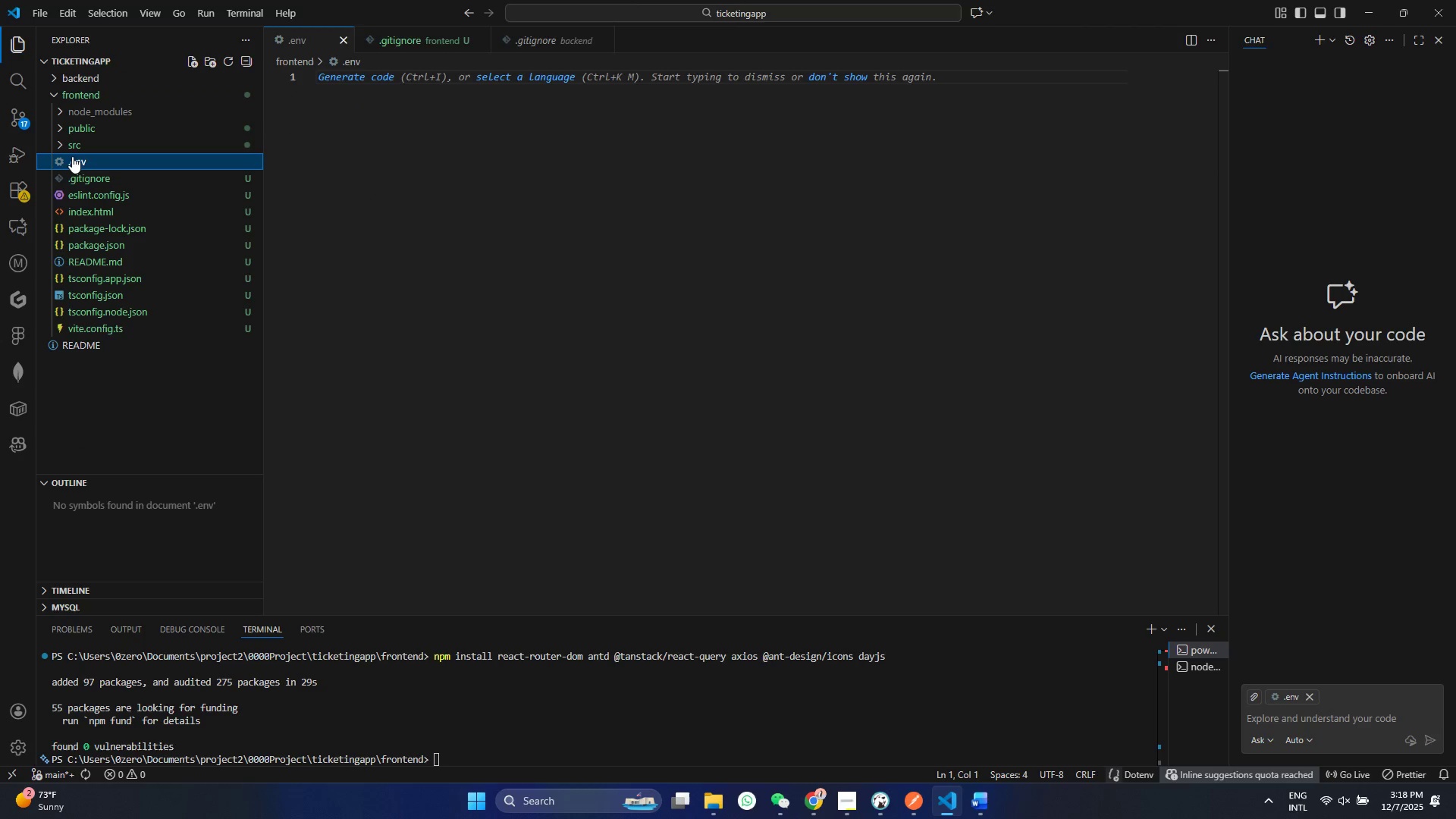 
double_click([82, 174])
 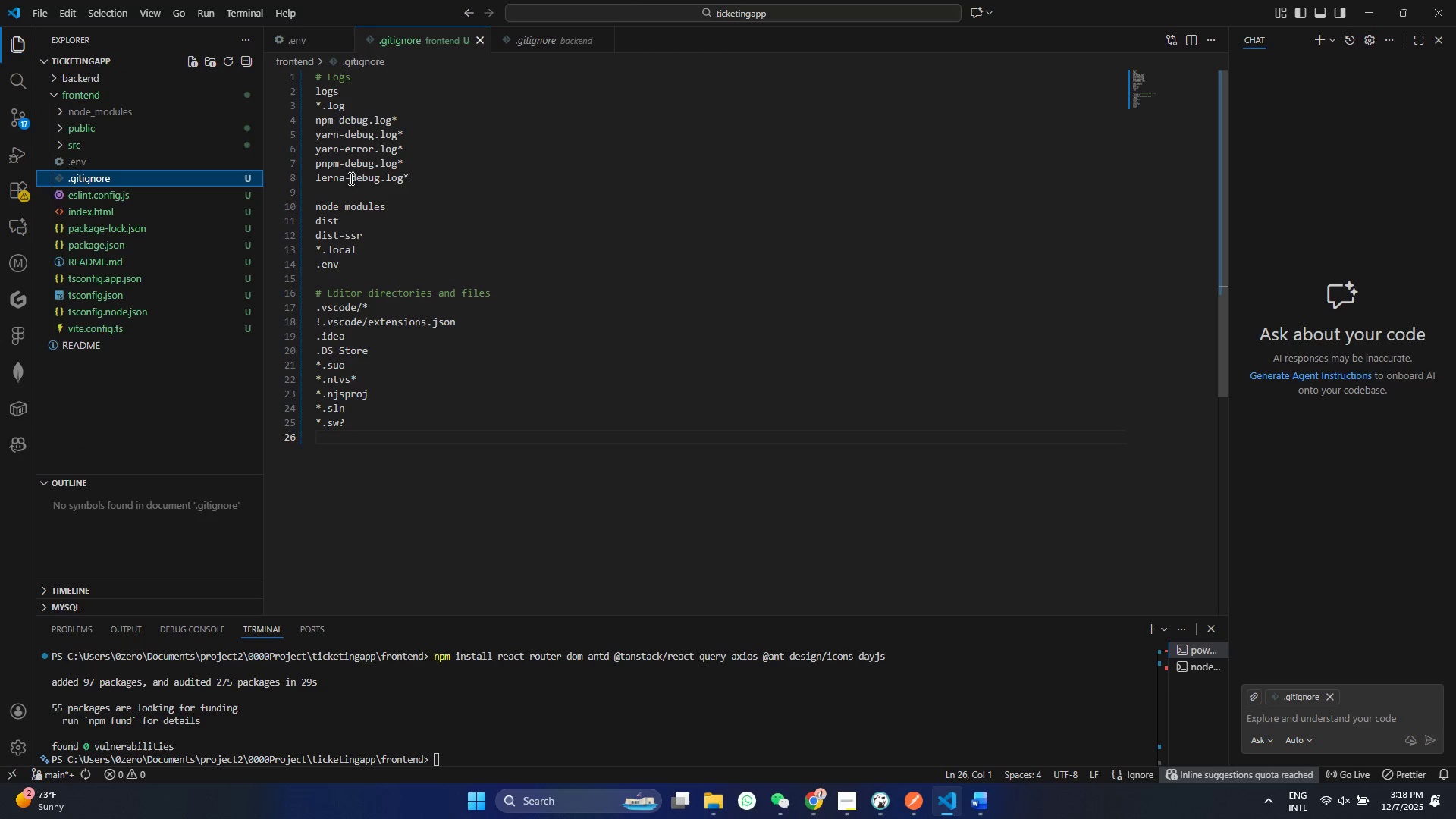 
left_click([350, 268])
 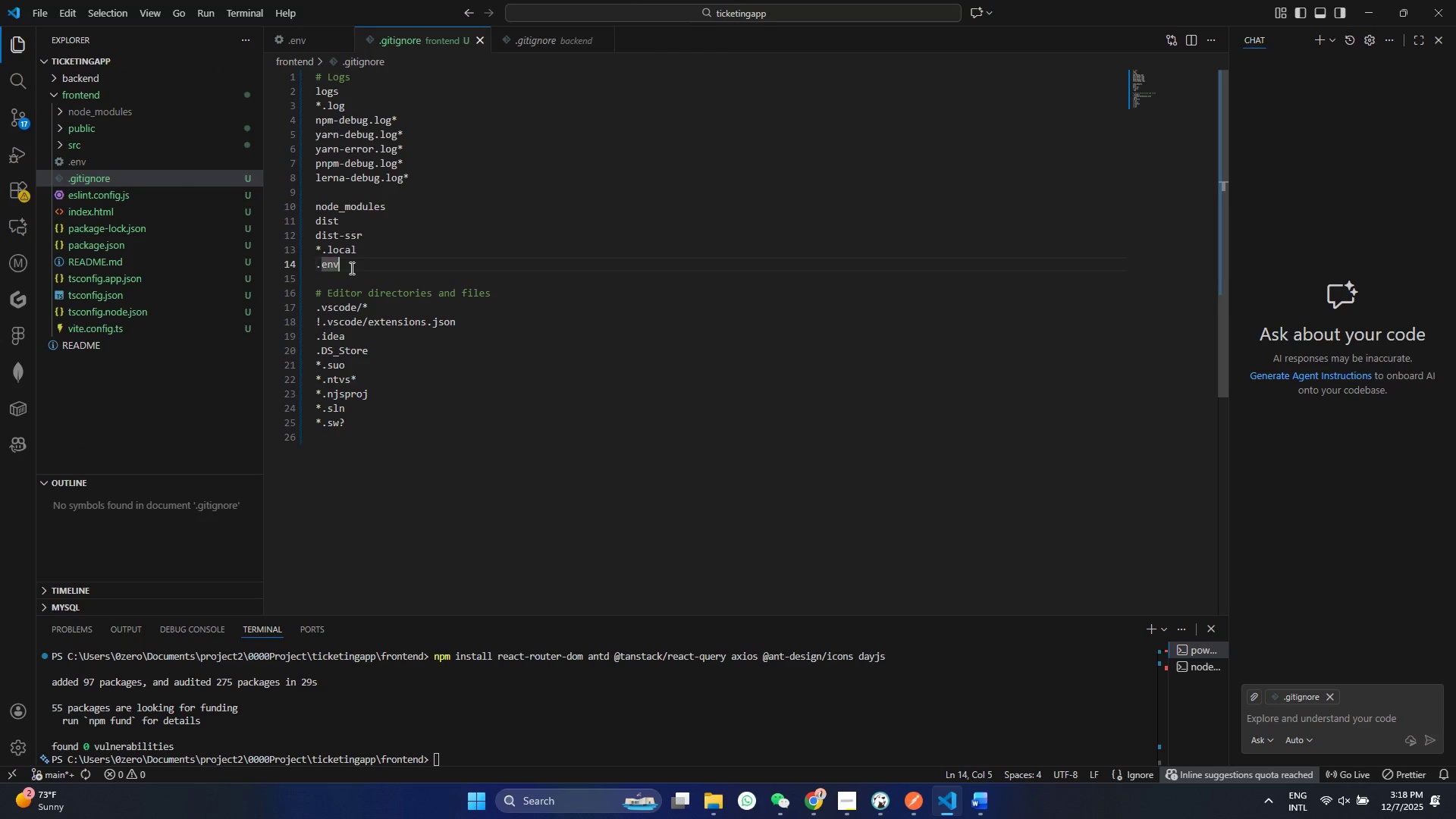 
key(Control+ControlLeft)
 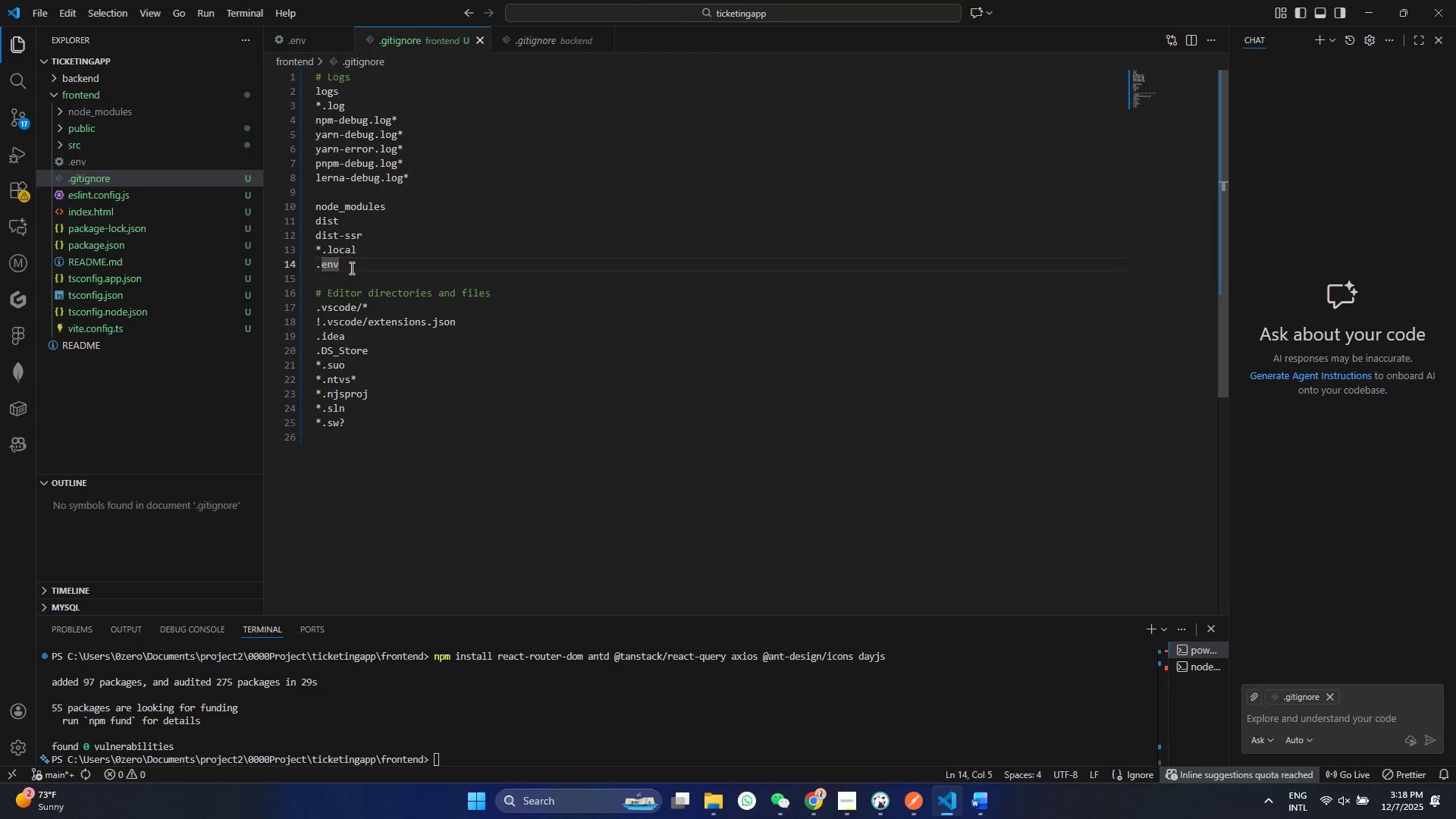 
key(Control+S)
 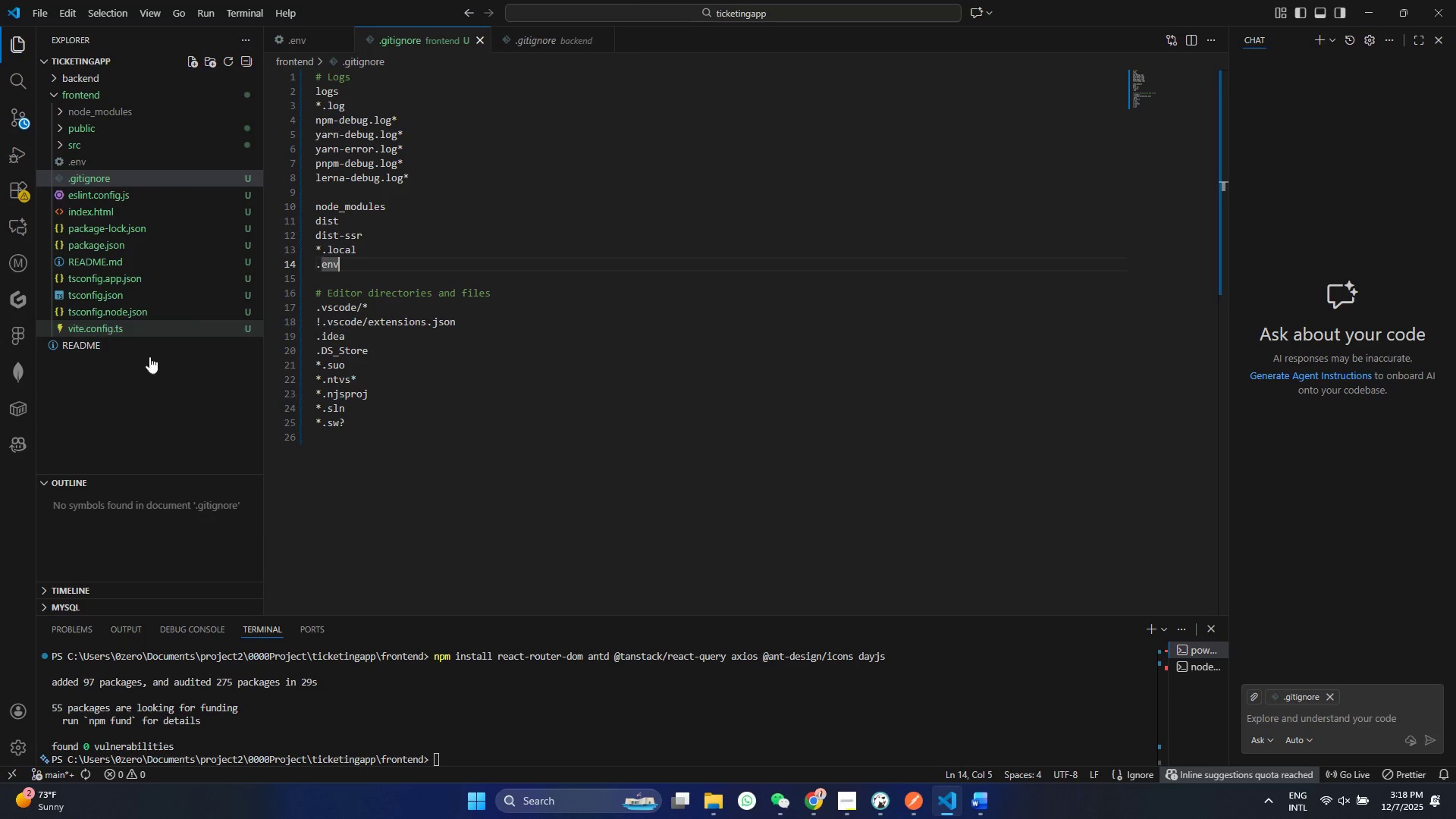 
left_click([406, 715])
 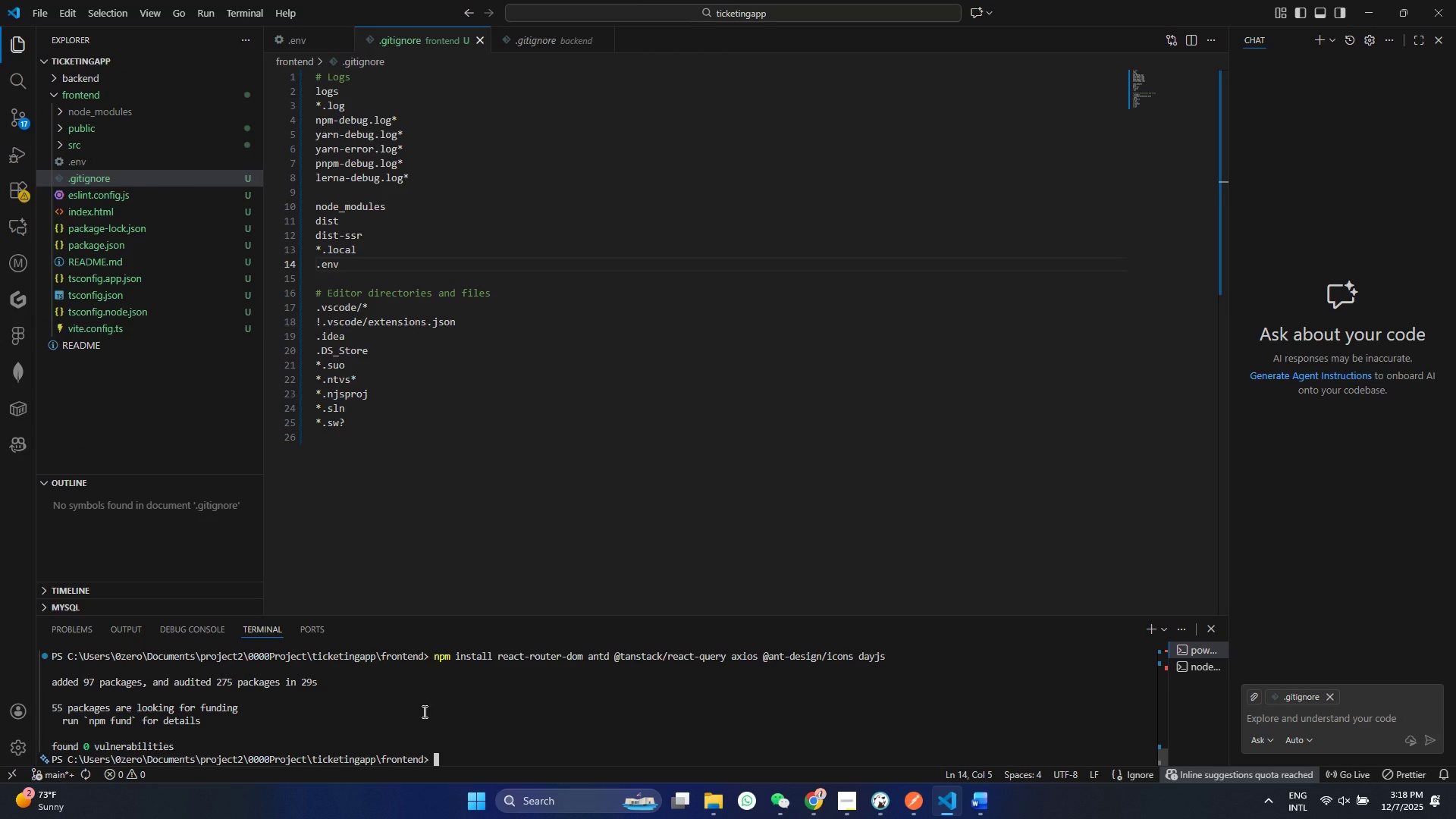 
scroll: coordinate [368, 686], scroll_direction: down, amount: 6.0
 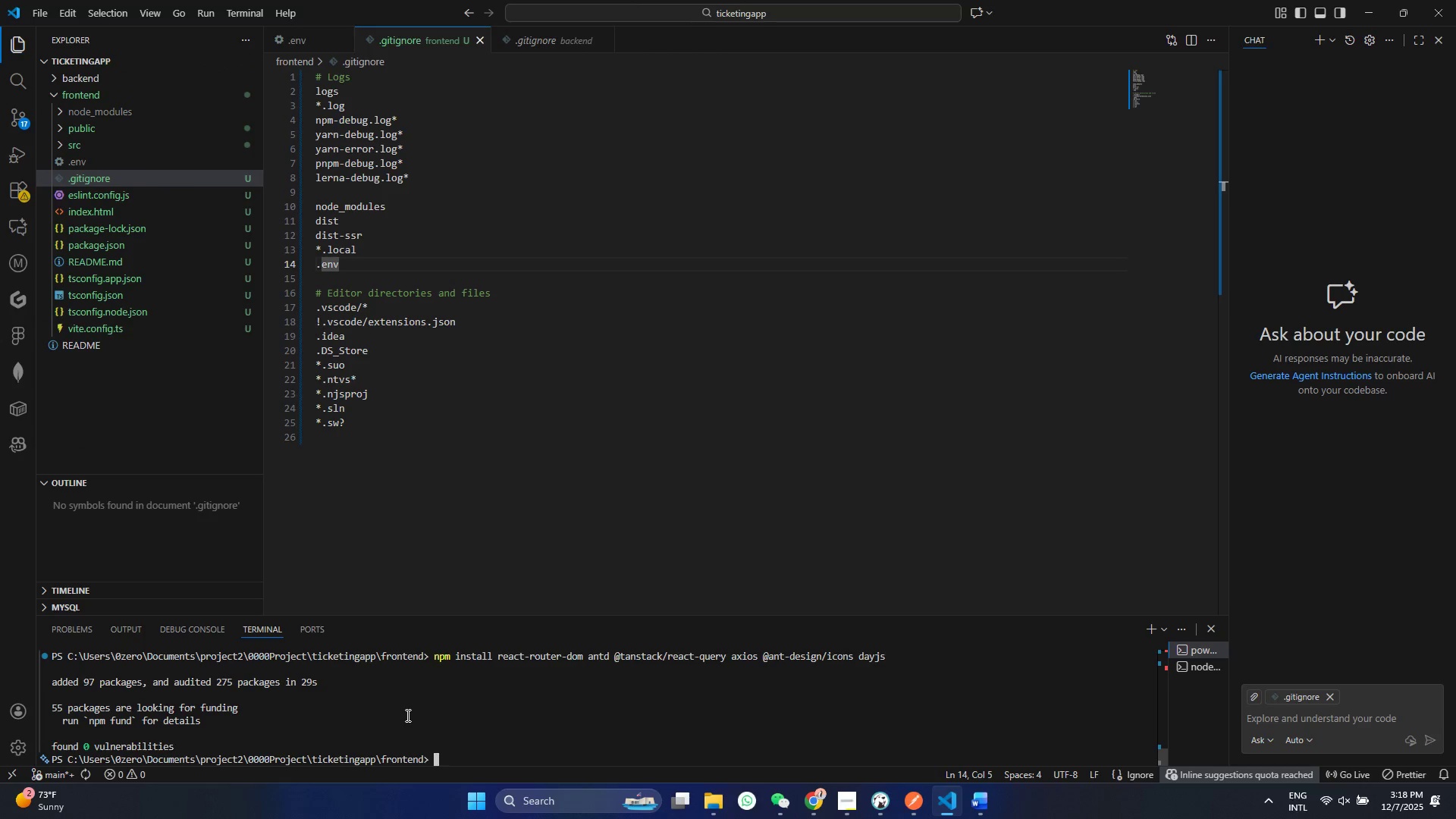 
type(npm run dev)
 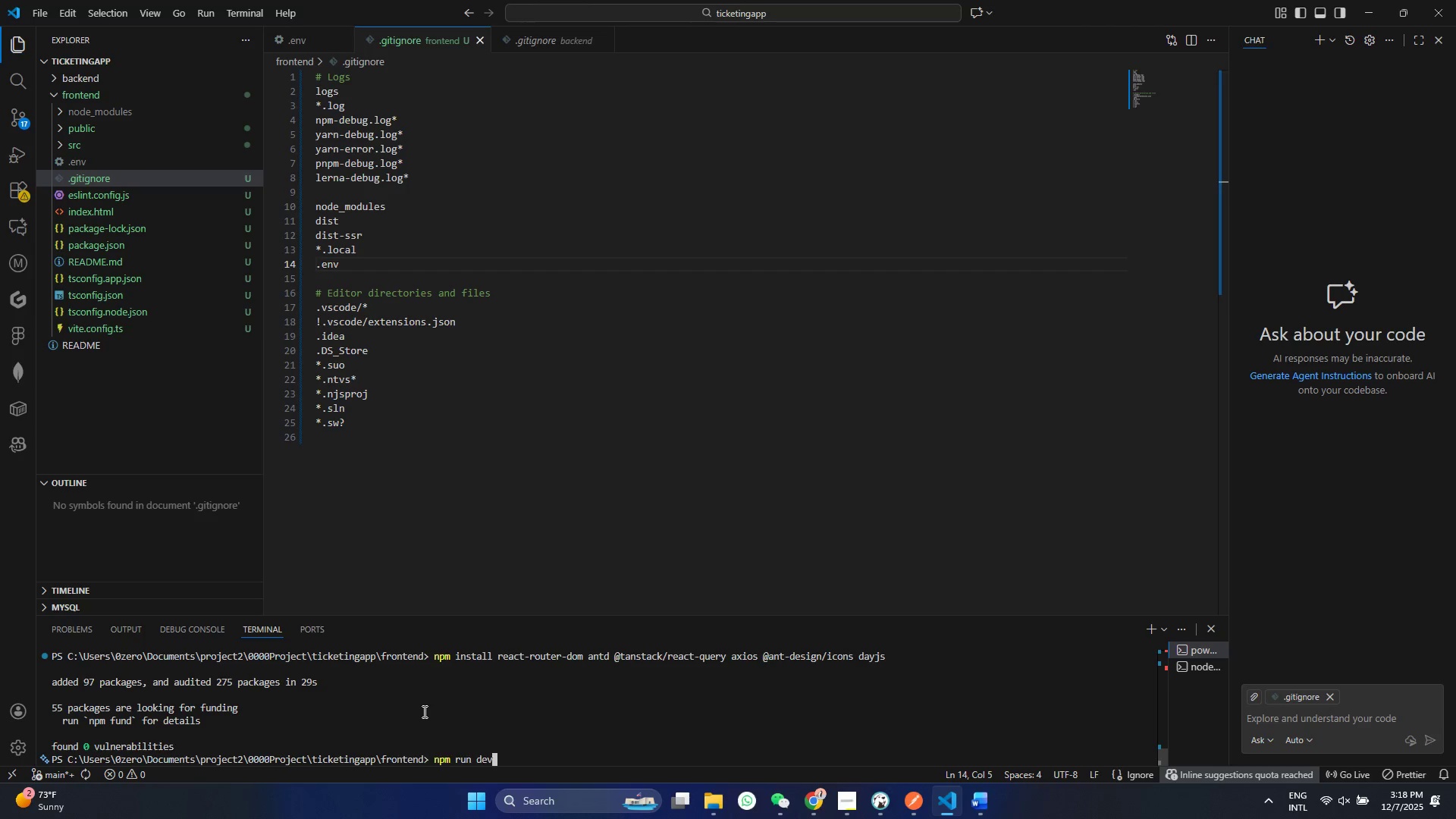 
key(Enter)
 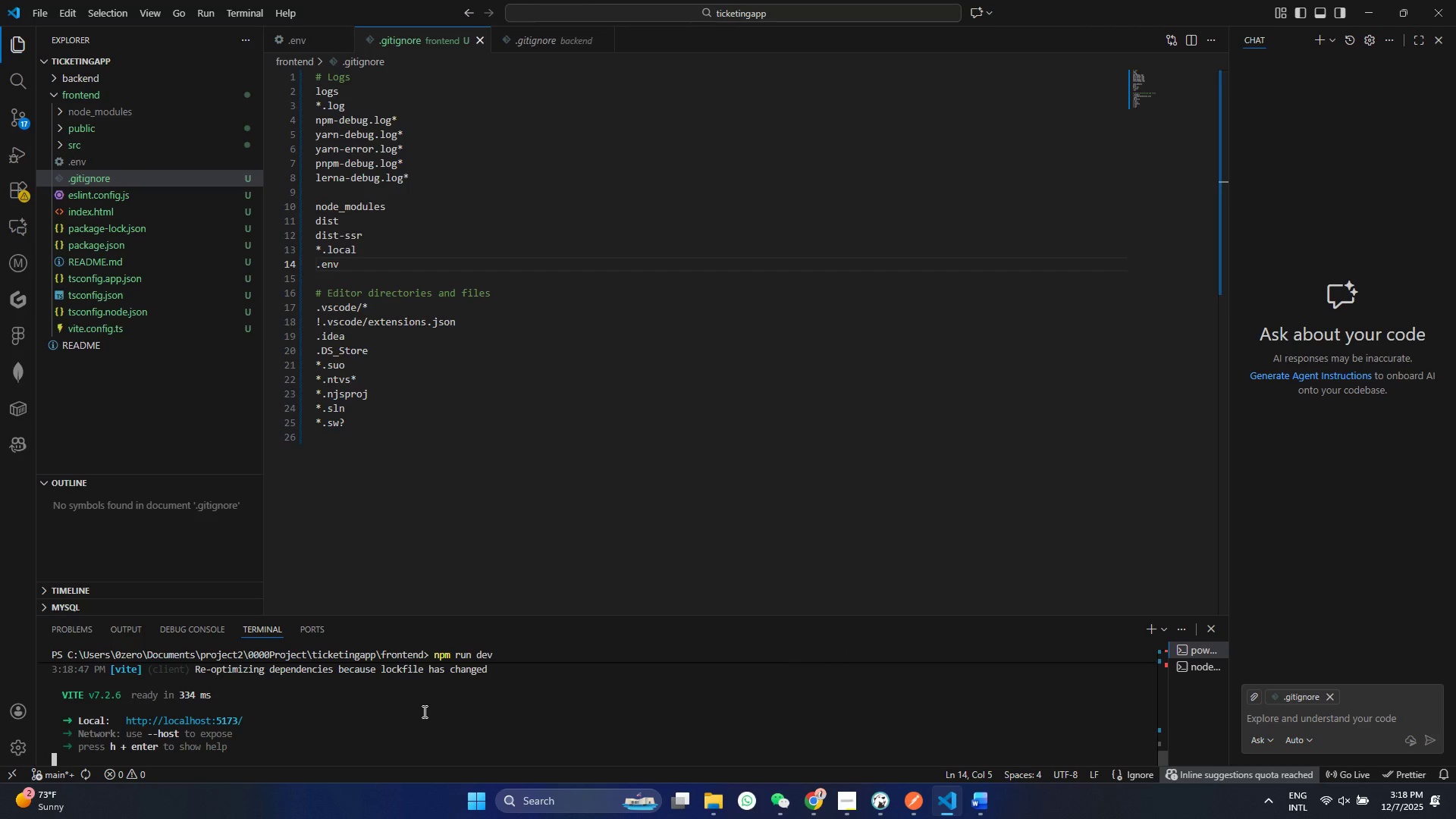 
hold_key(key=ControlLeft, duration=1.22)
left_click([207, 718])
 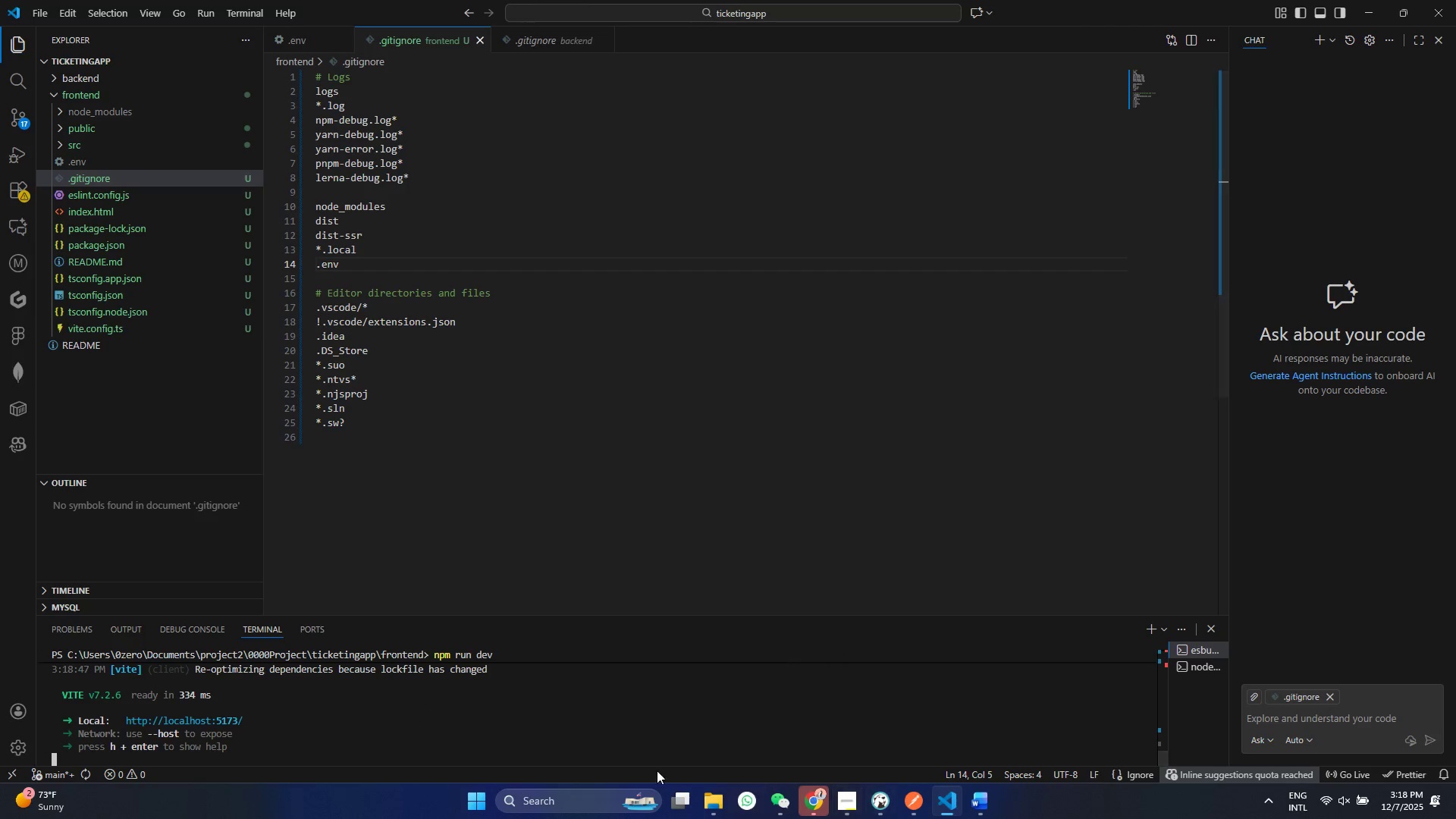 
left_click([817, 805])
 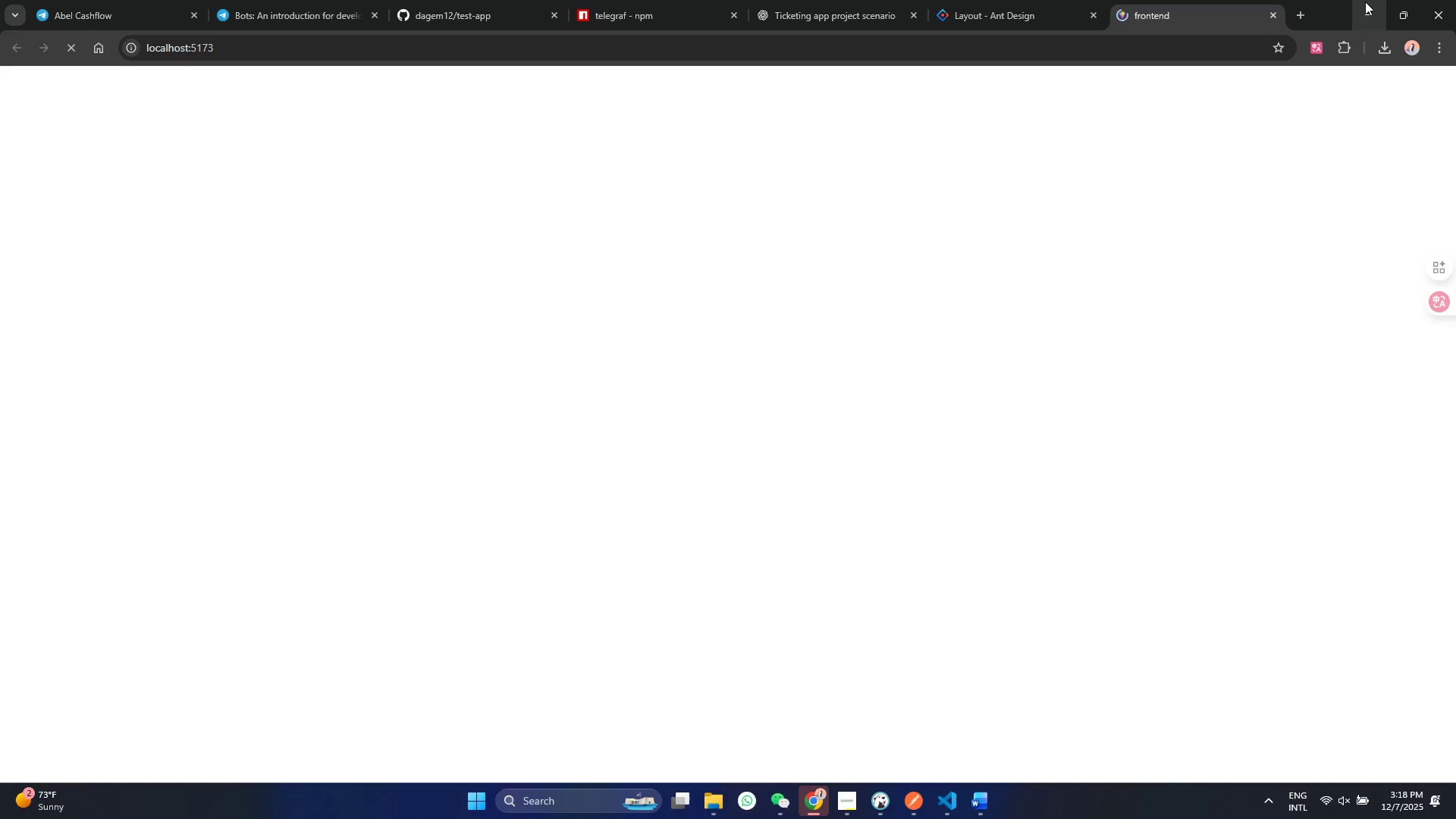 
left_click([1365, 2])
 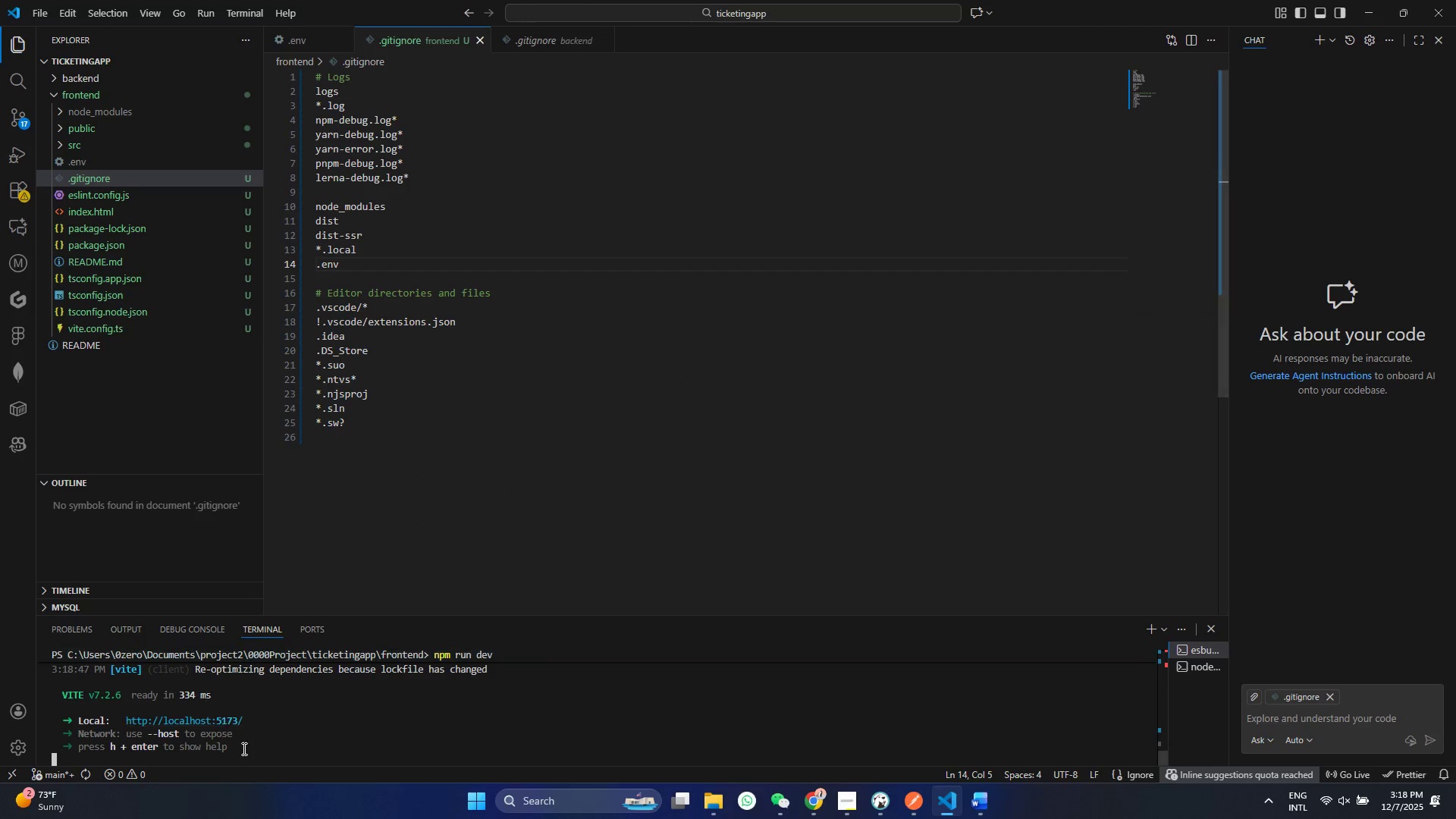 
left_click([246, 753])
 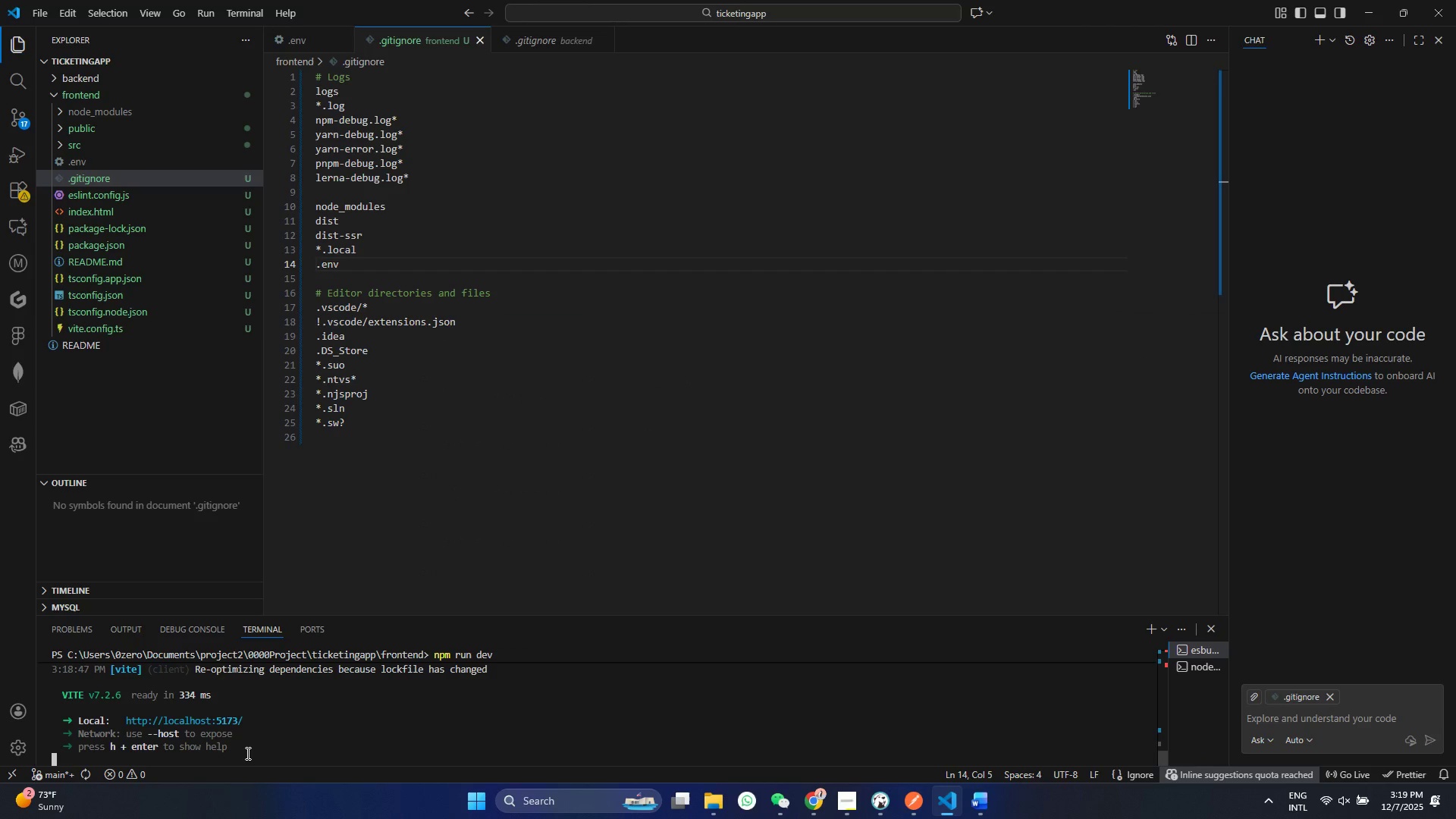 
wait(11.91)
 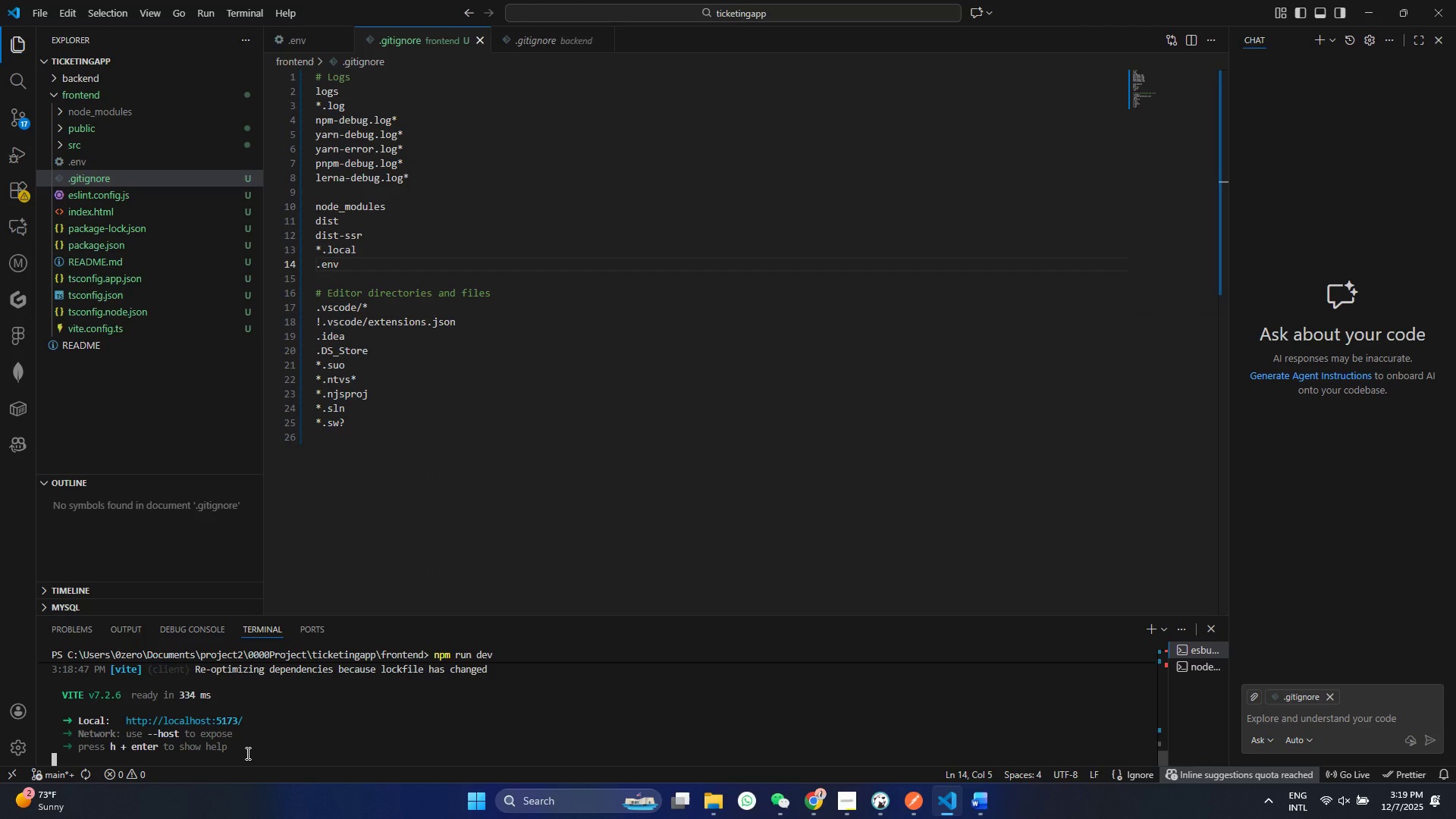 
double_click([591, 717])
 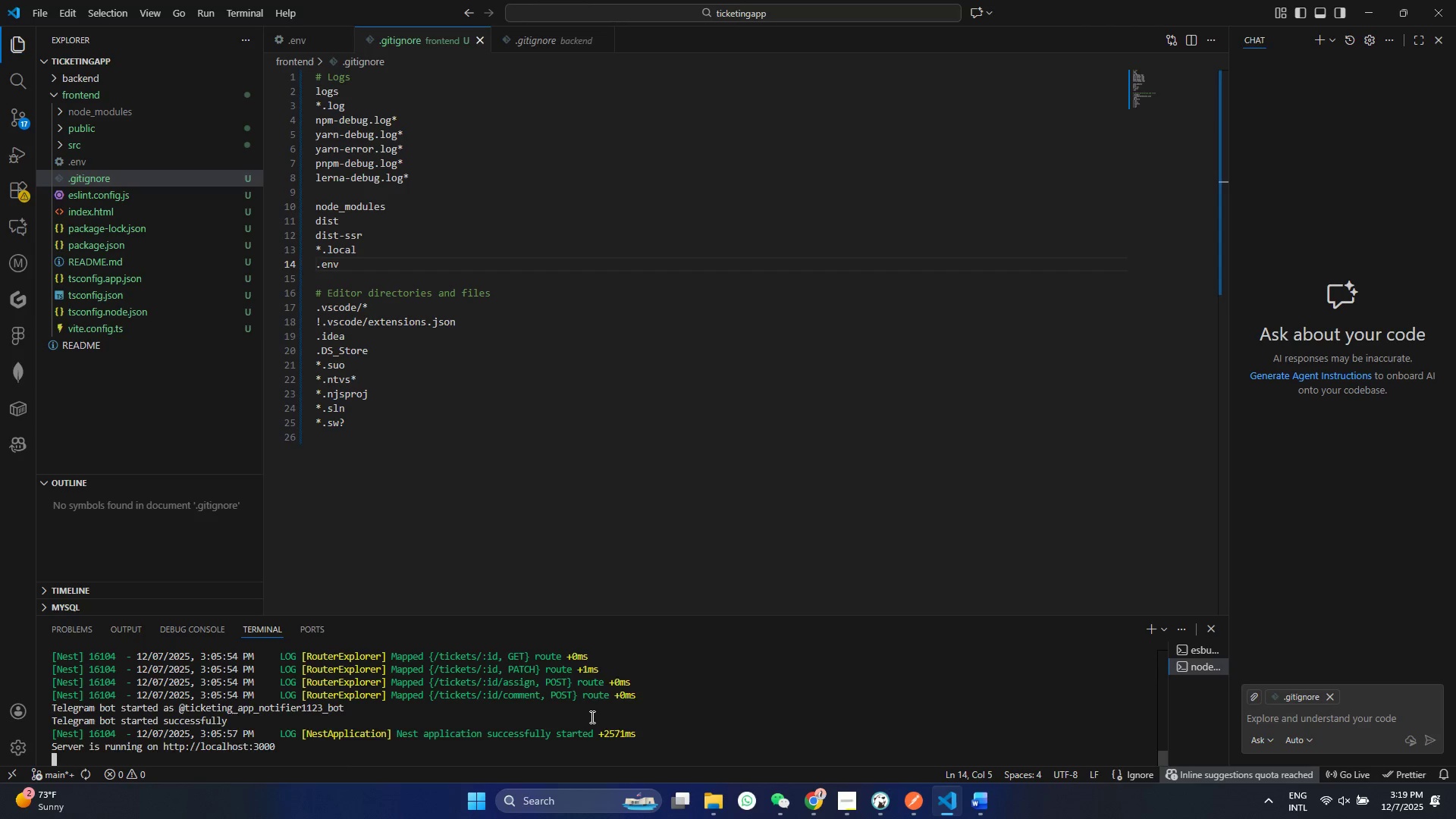 
left_click([230, 756])
 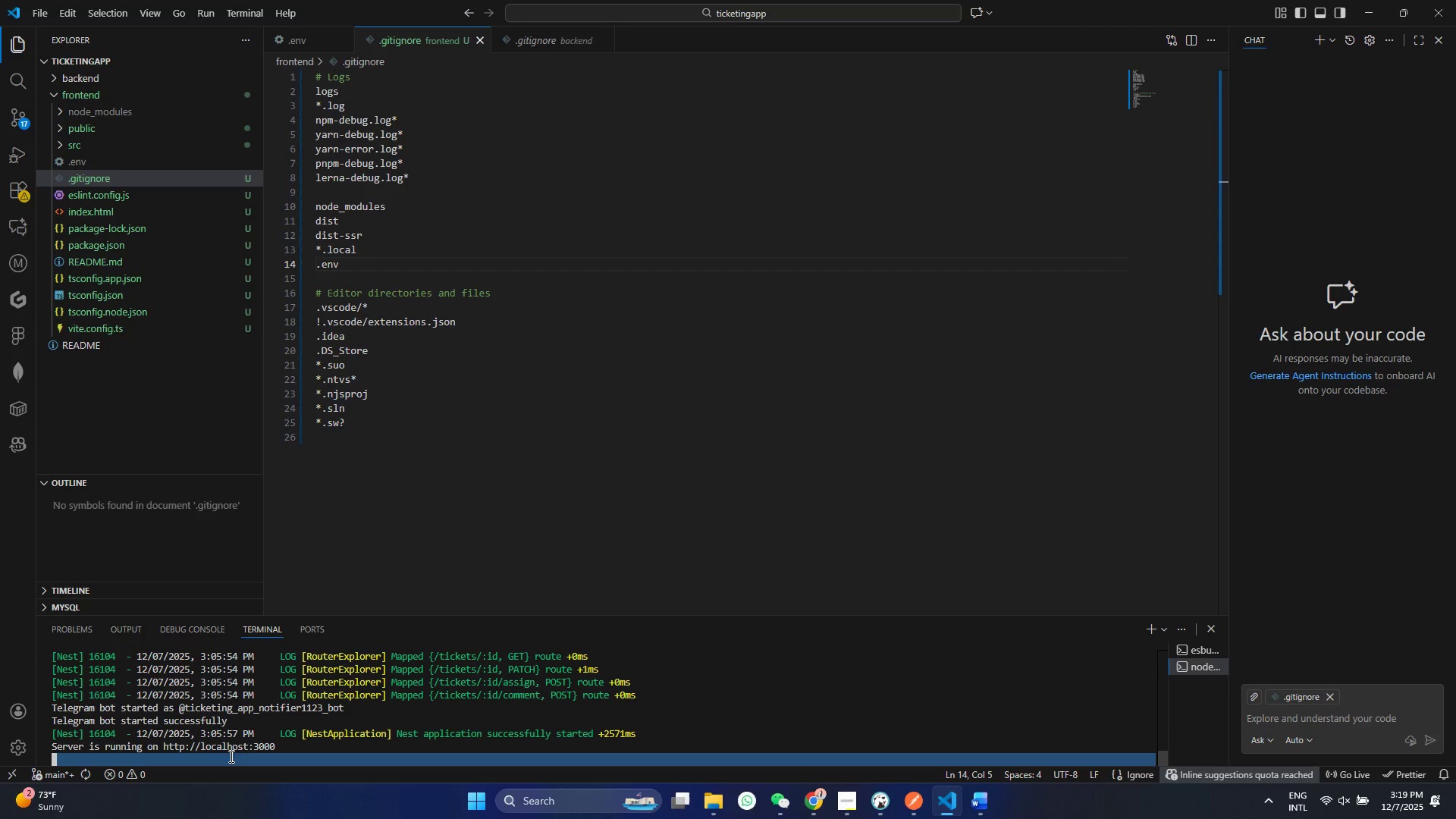 
scroll: coordinate [588, 717], scroll_direction: down, amount: 11.0
 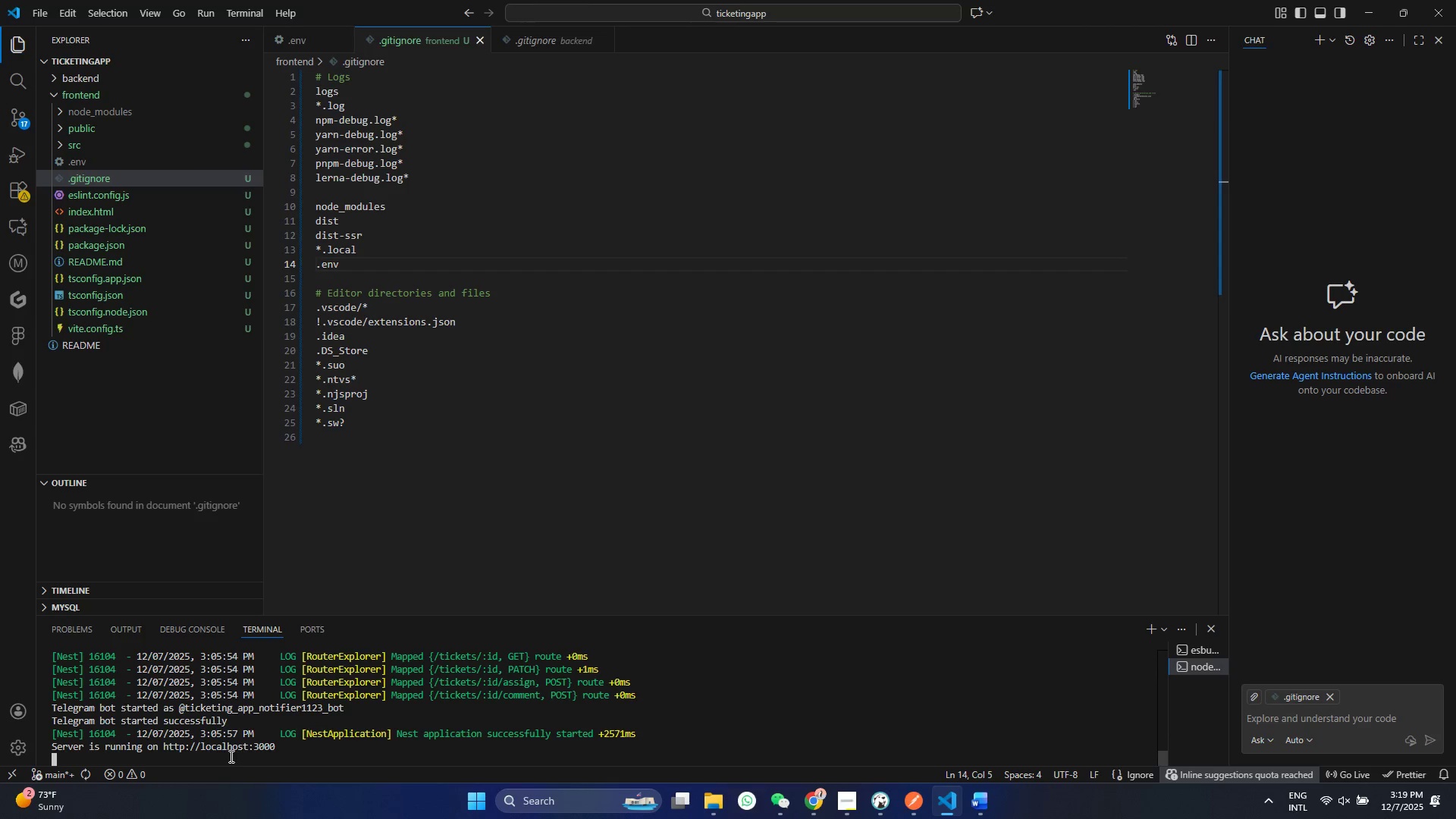 
double_click([230, 756])
 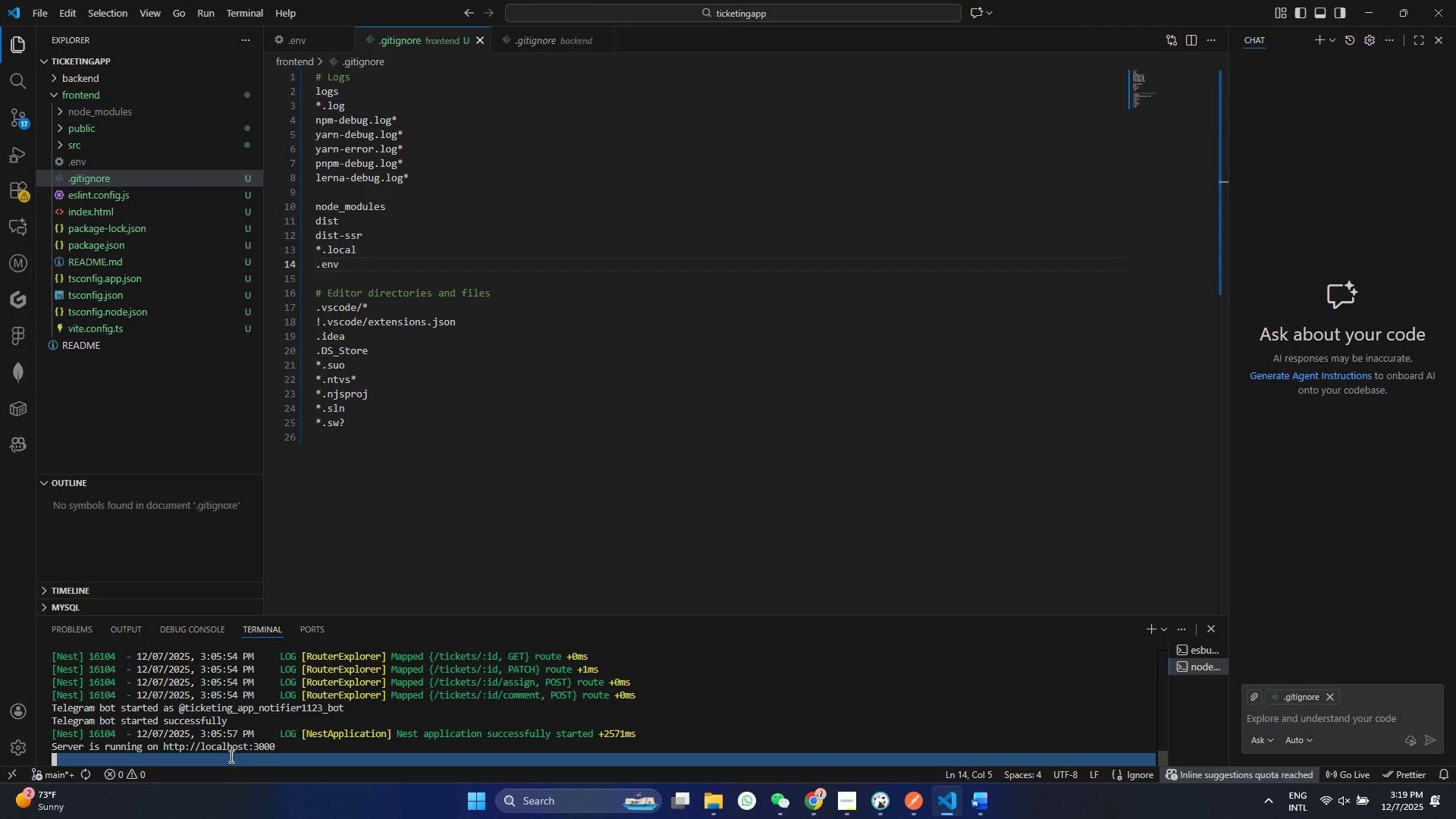 
triple_click([230, 756])
 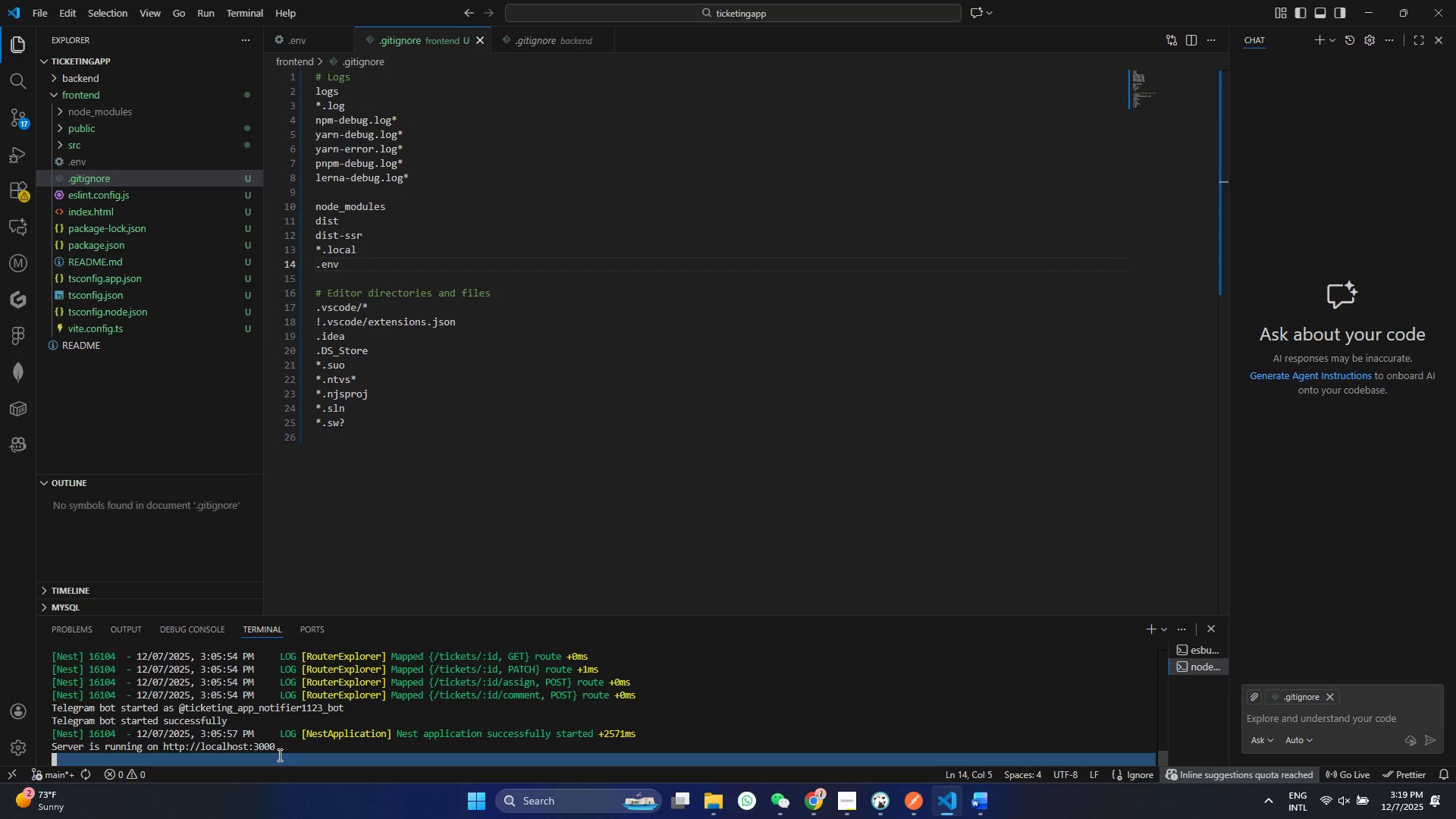 
triple_click([278, 755])
 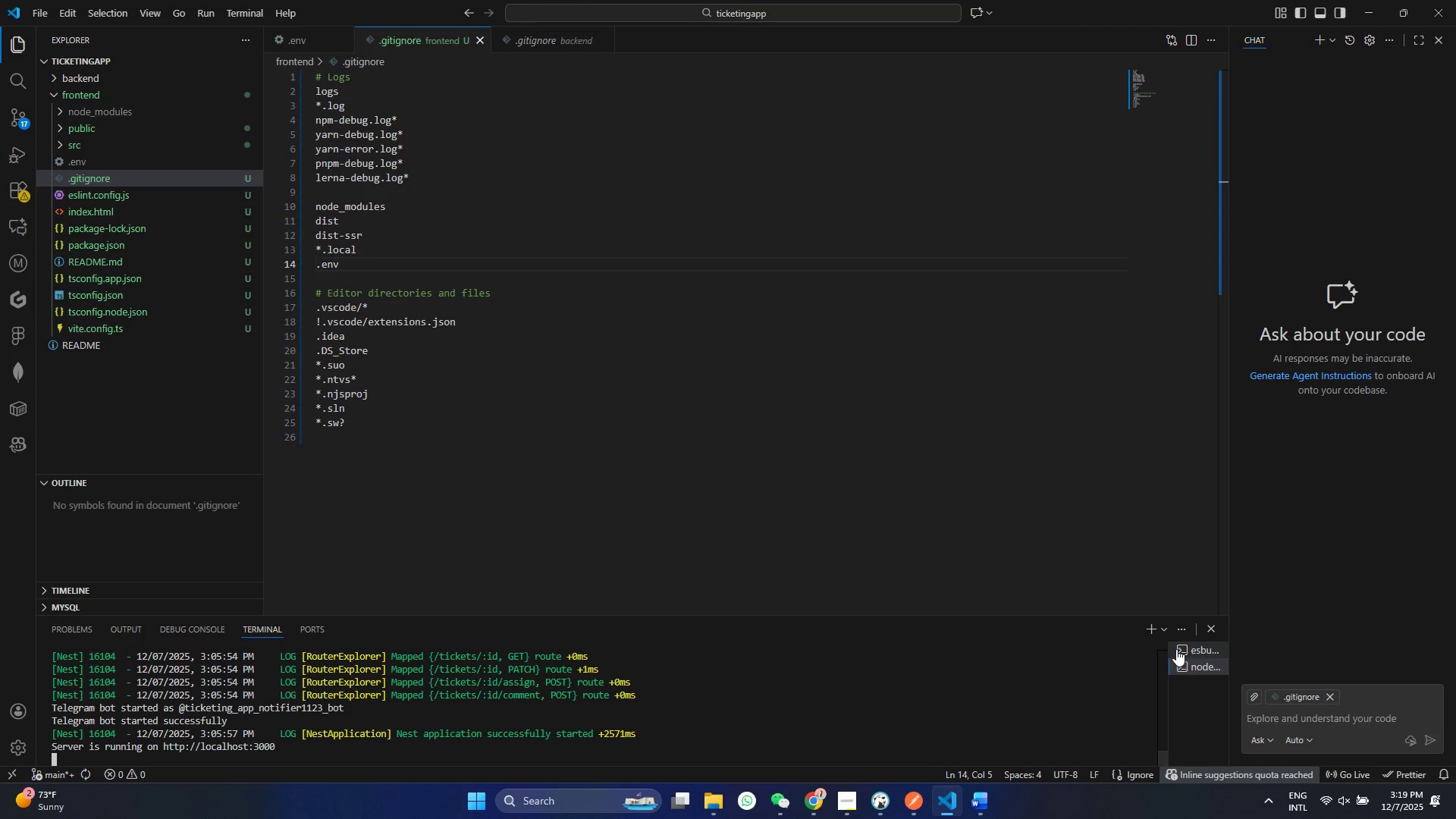 
left_click([1176, 649])
 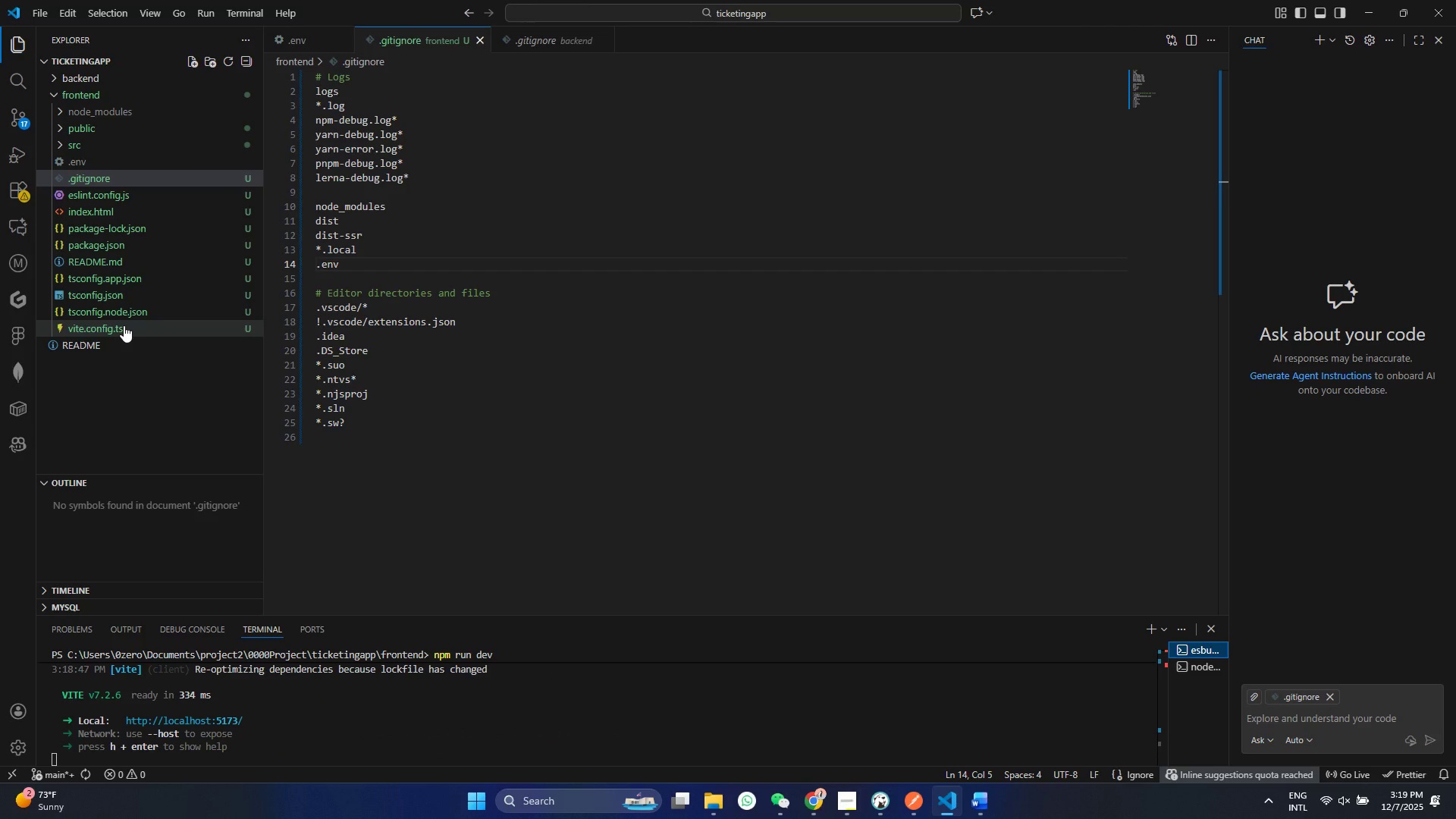 
left_click([124, 325])
 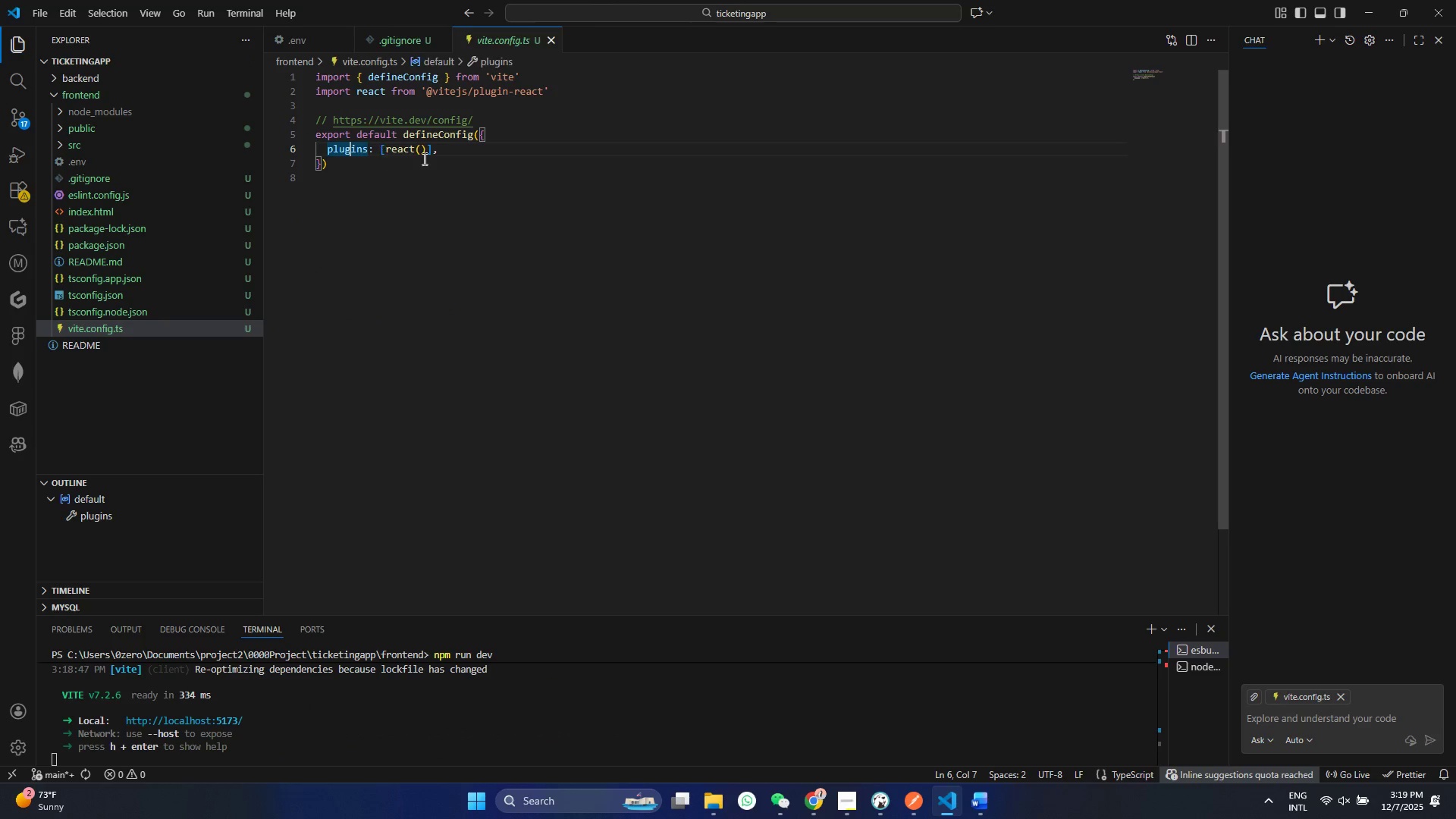 
double_click([431, 157])
 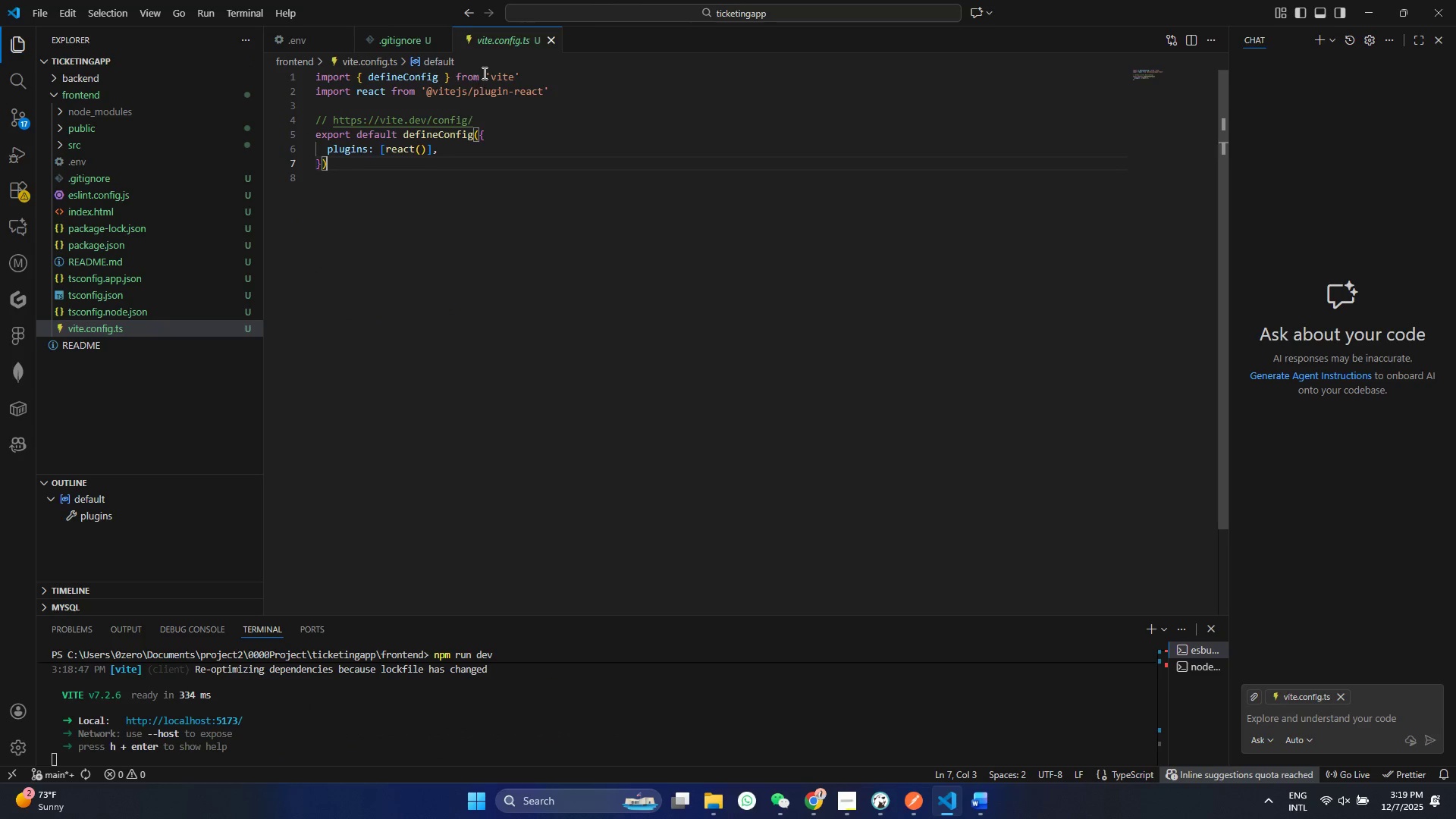 
left_click([488, 74])
 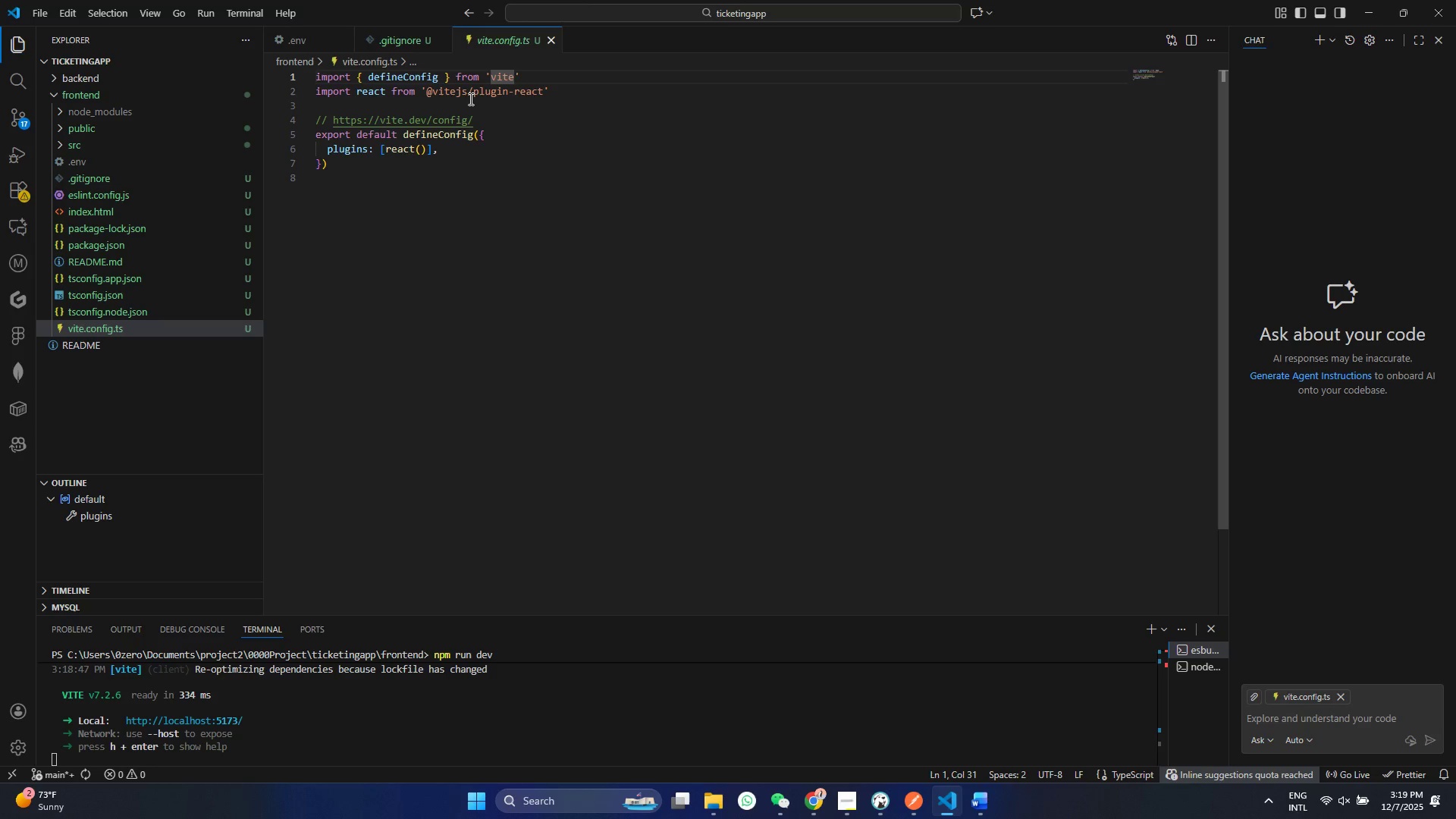 
left_click([469, 99])
 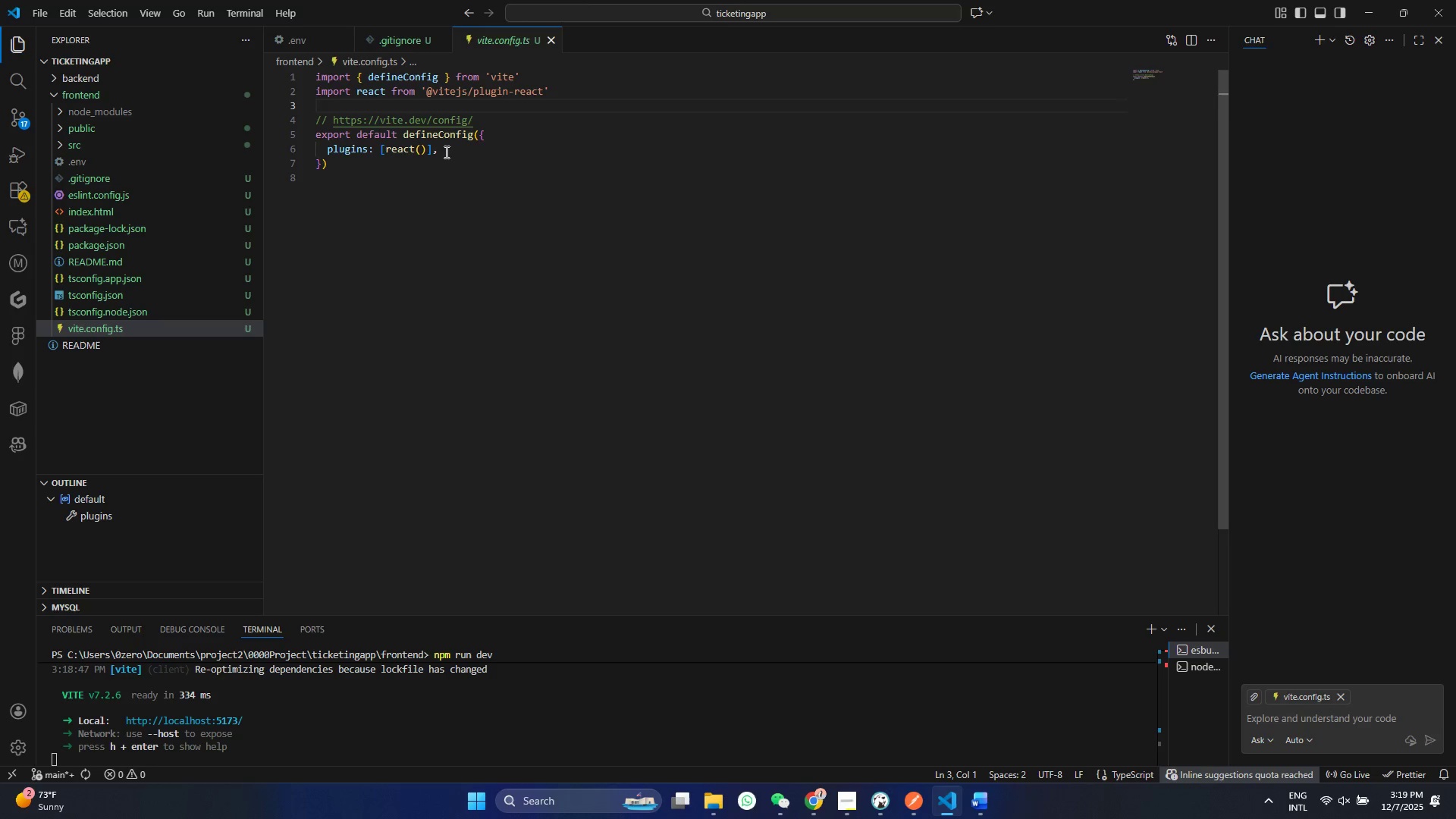 
left_click([444, 152])
 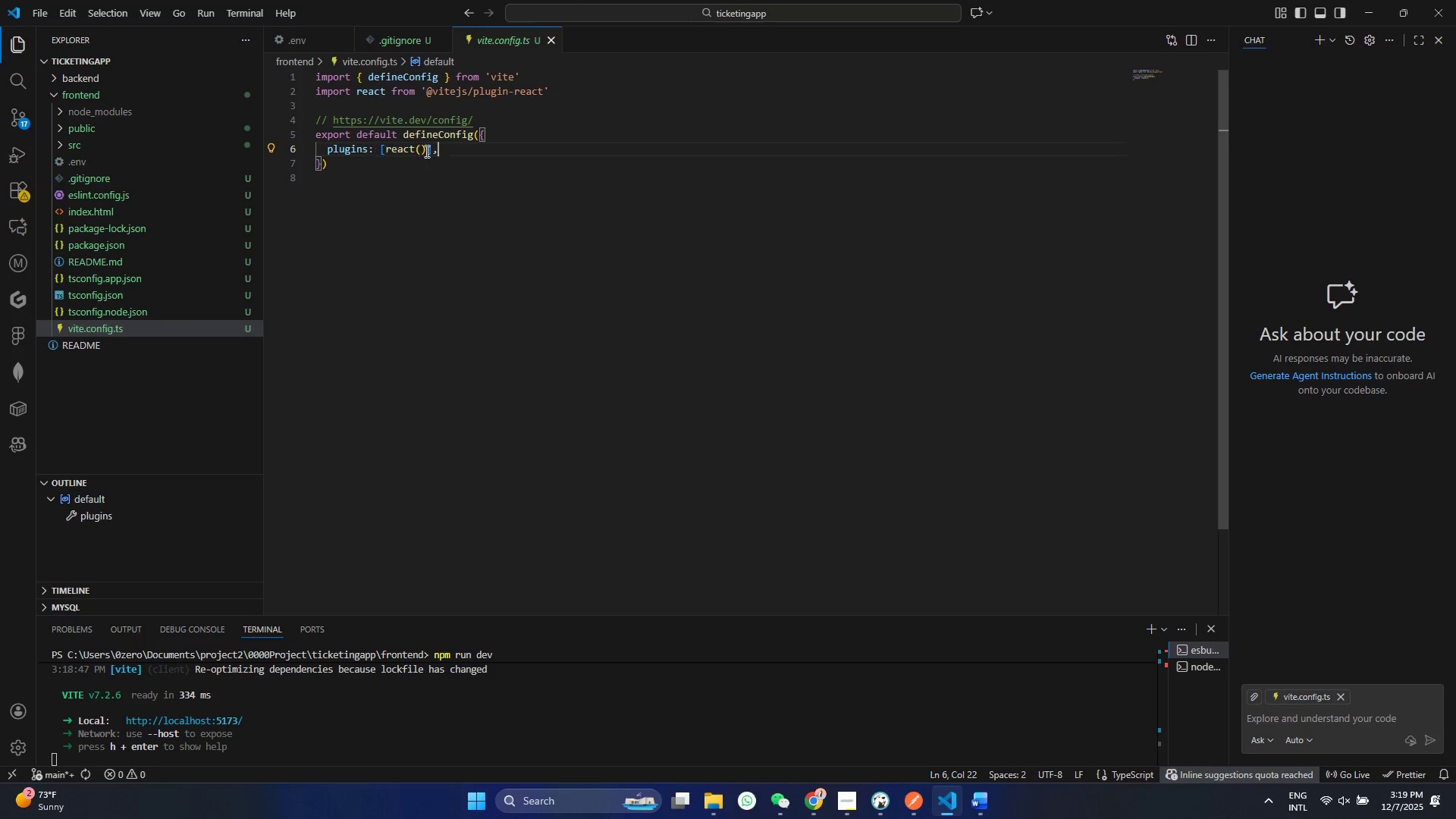 
left_click([446, 149])
 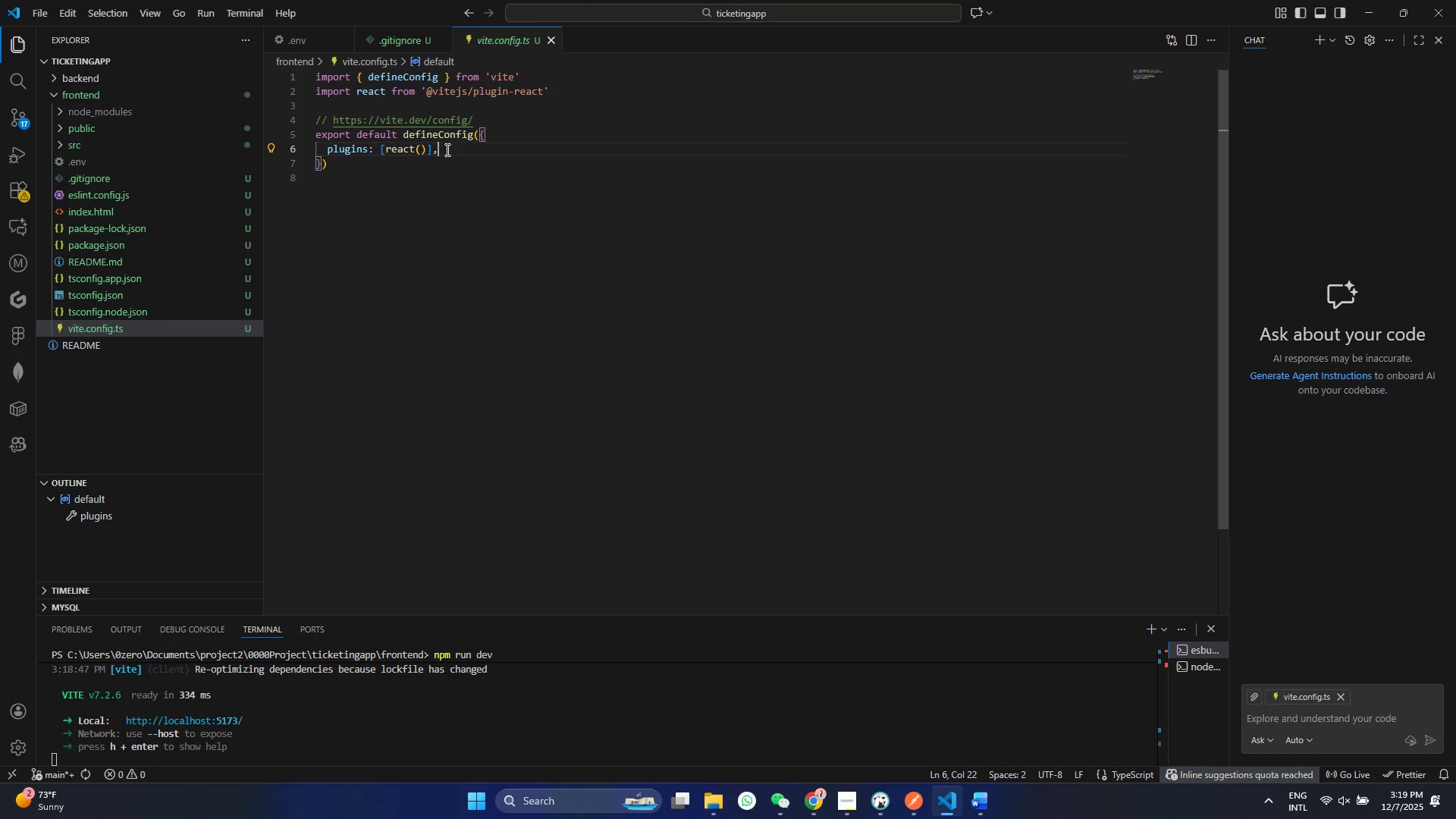 
key(Enter)
 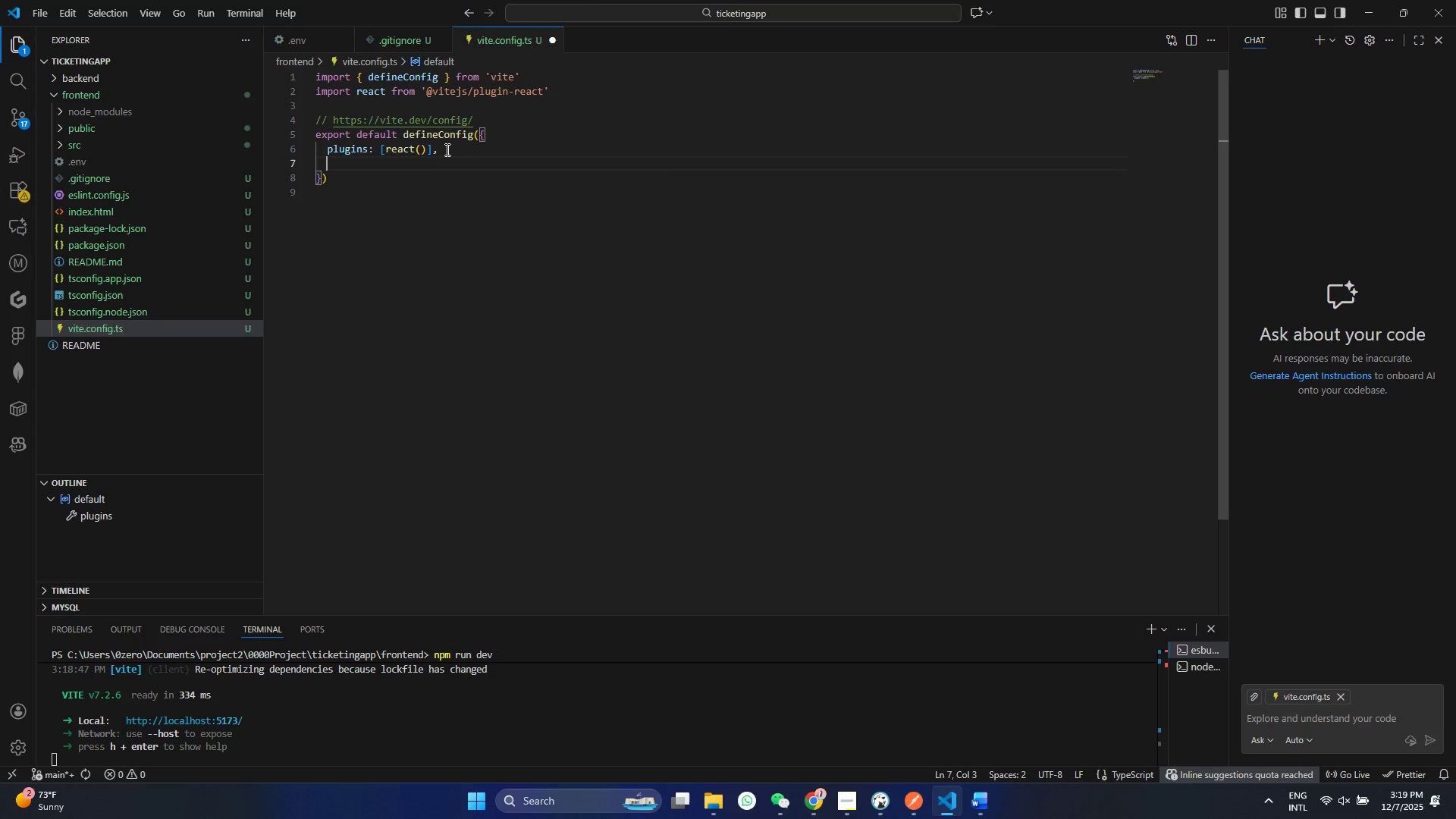 
type(ser)
 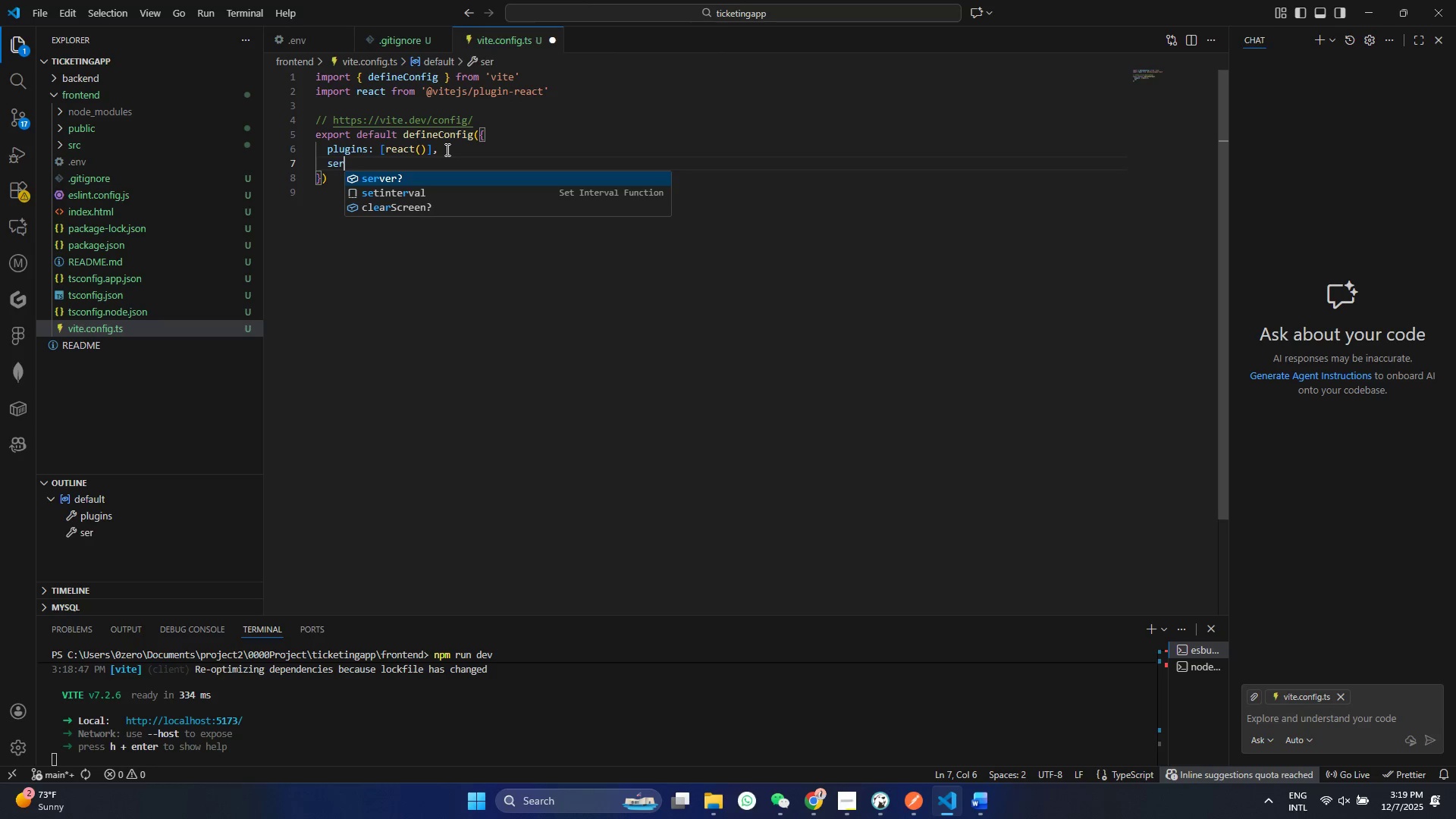 
key(Enter)
 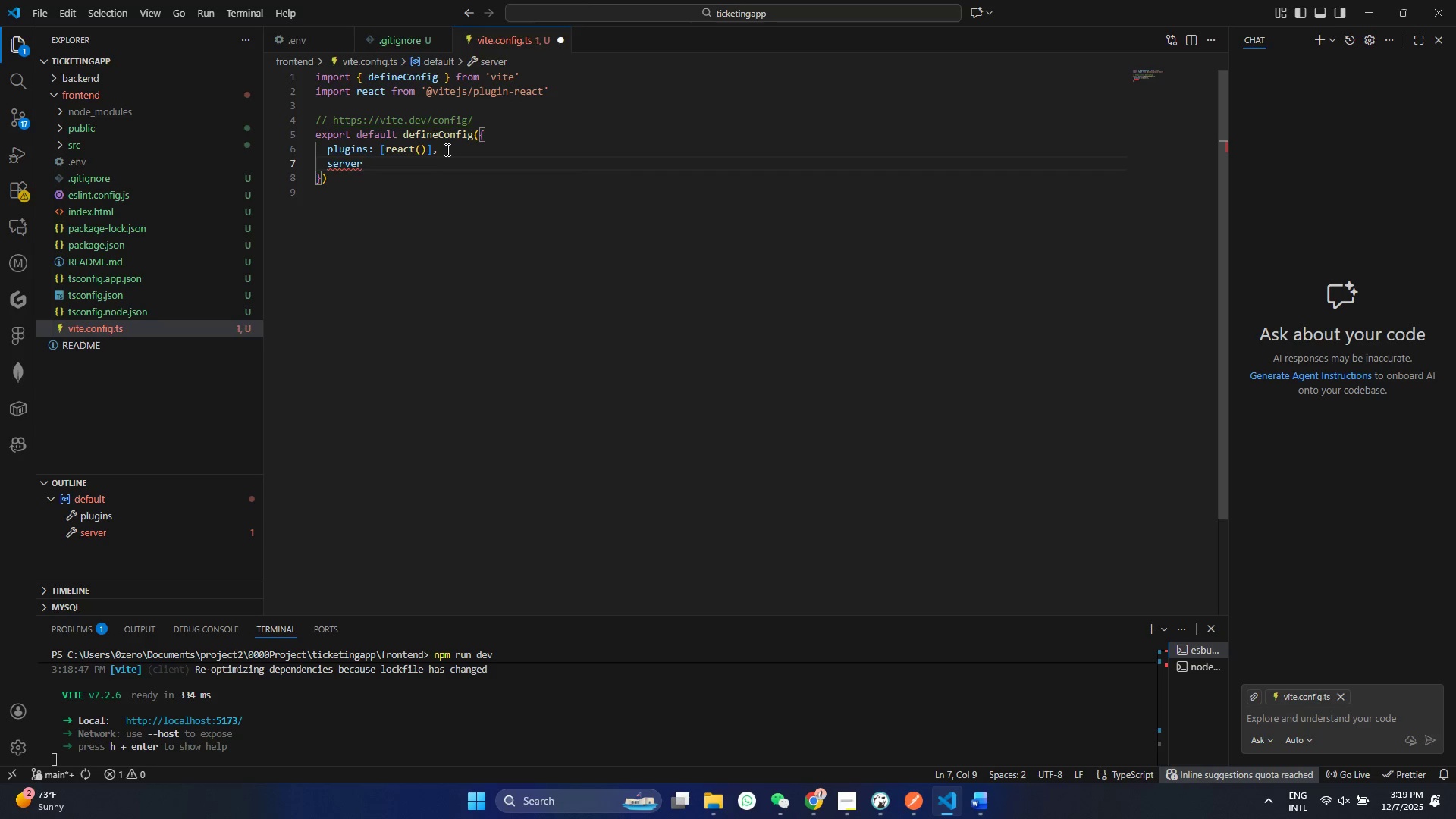 
key(Shift+Semicolon)
 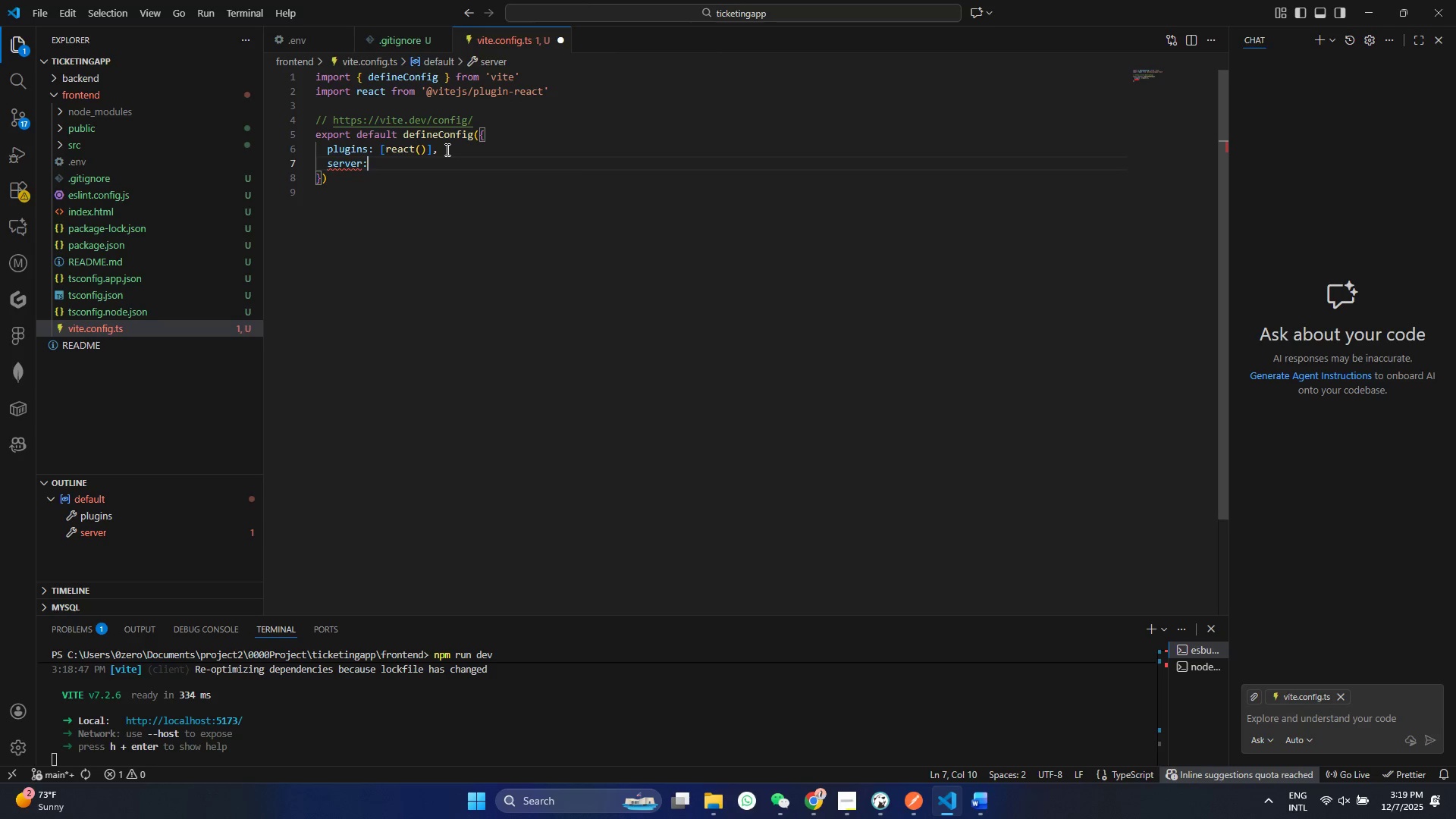 
key(Shift+BracketLeft)
 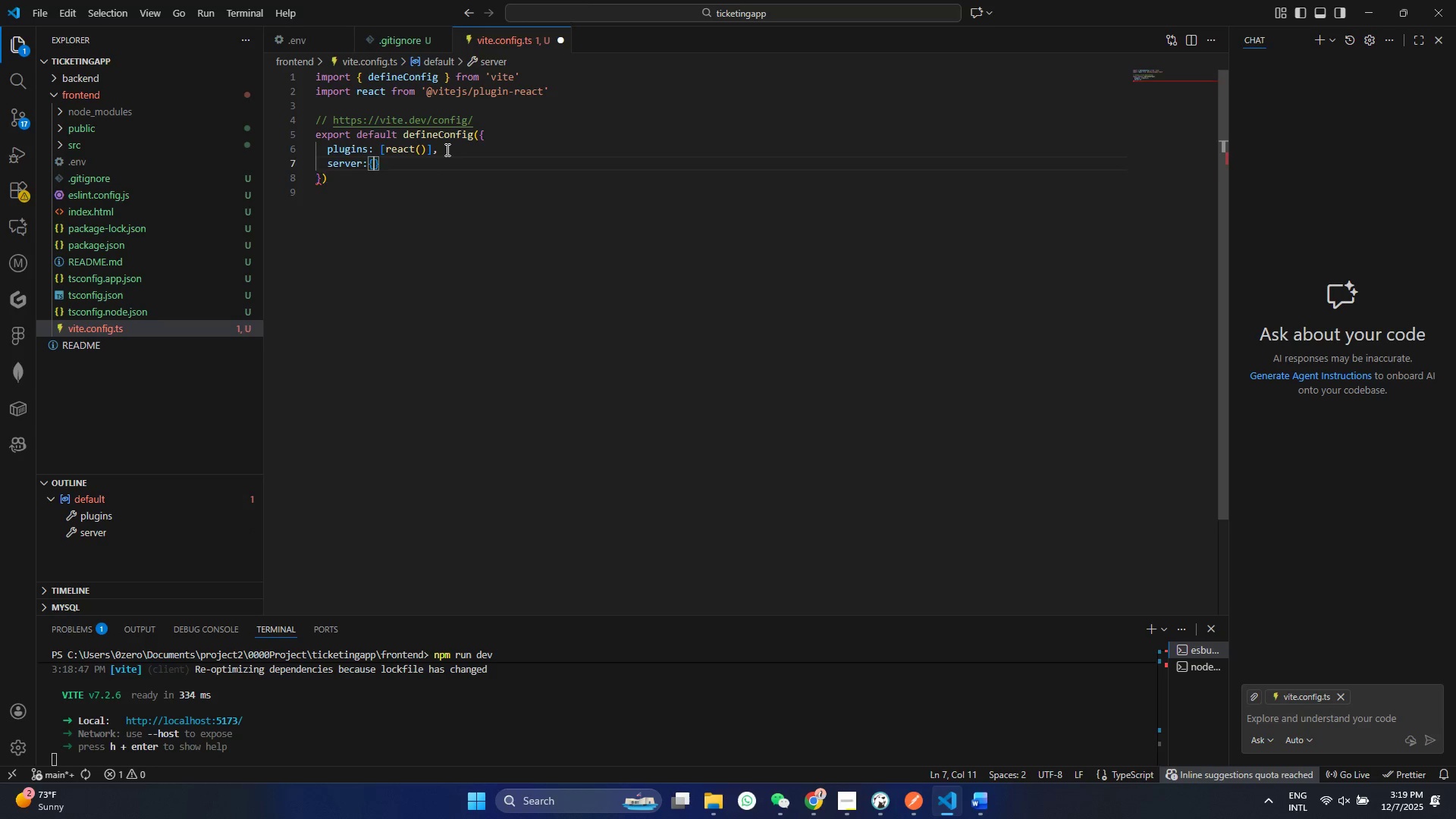 
key(Shift+Enter)
 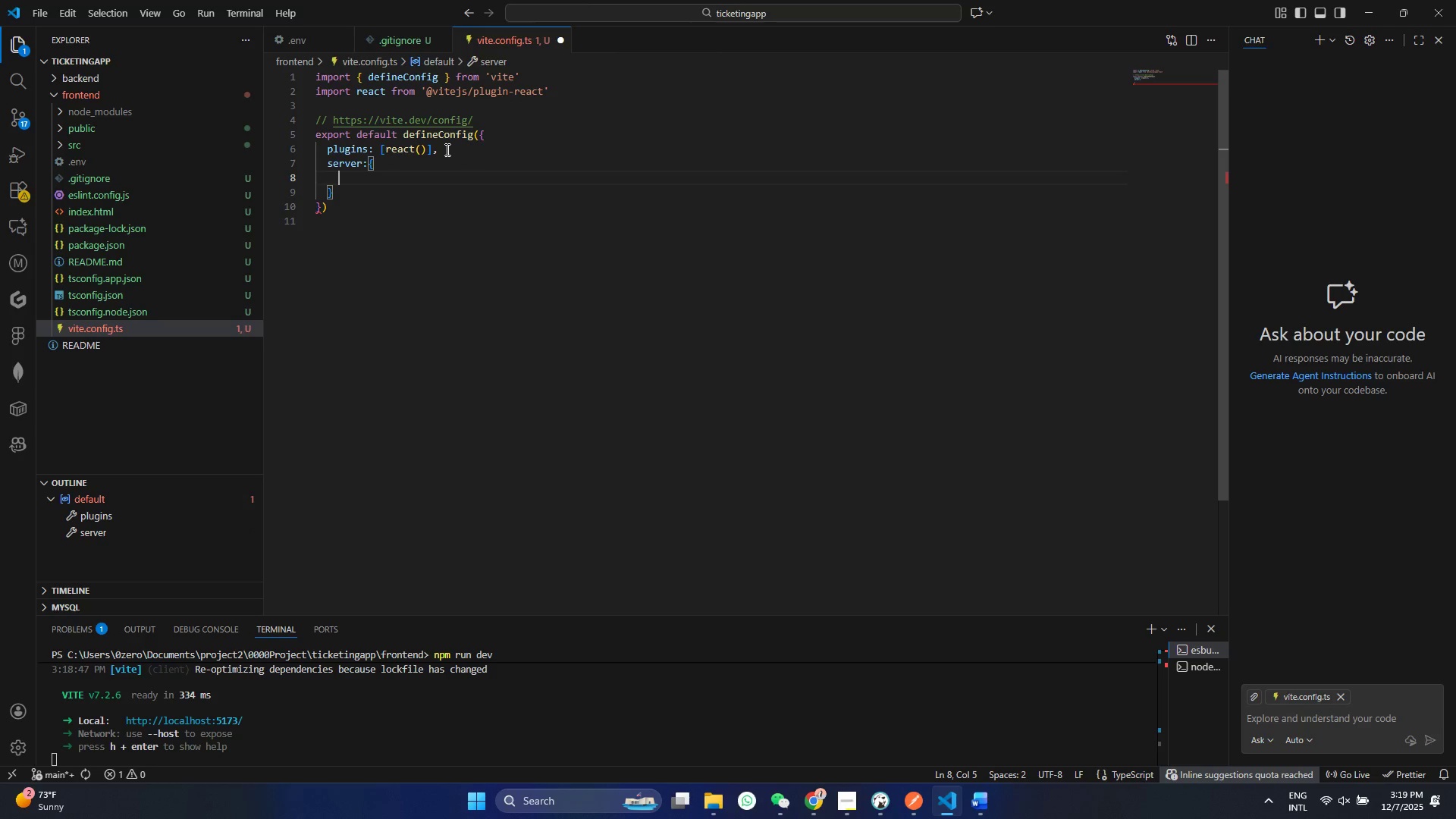 
key(Control+ControlLeft)
 